 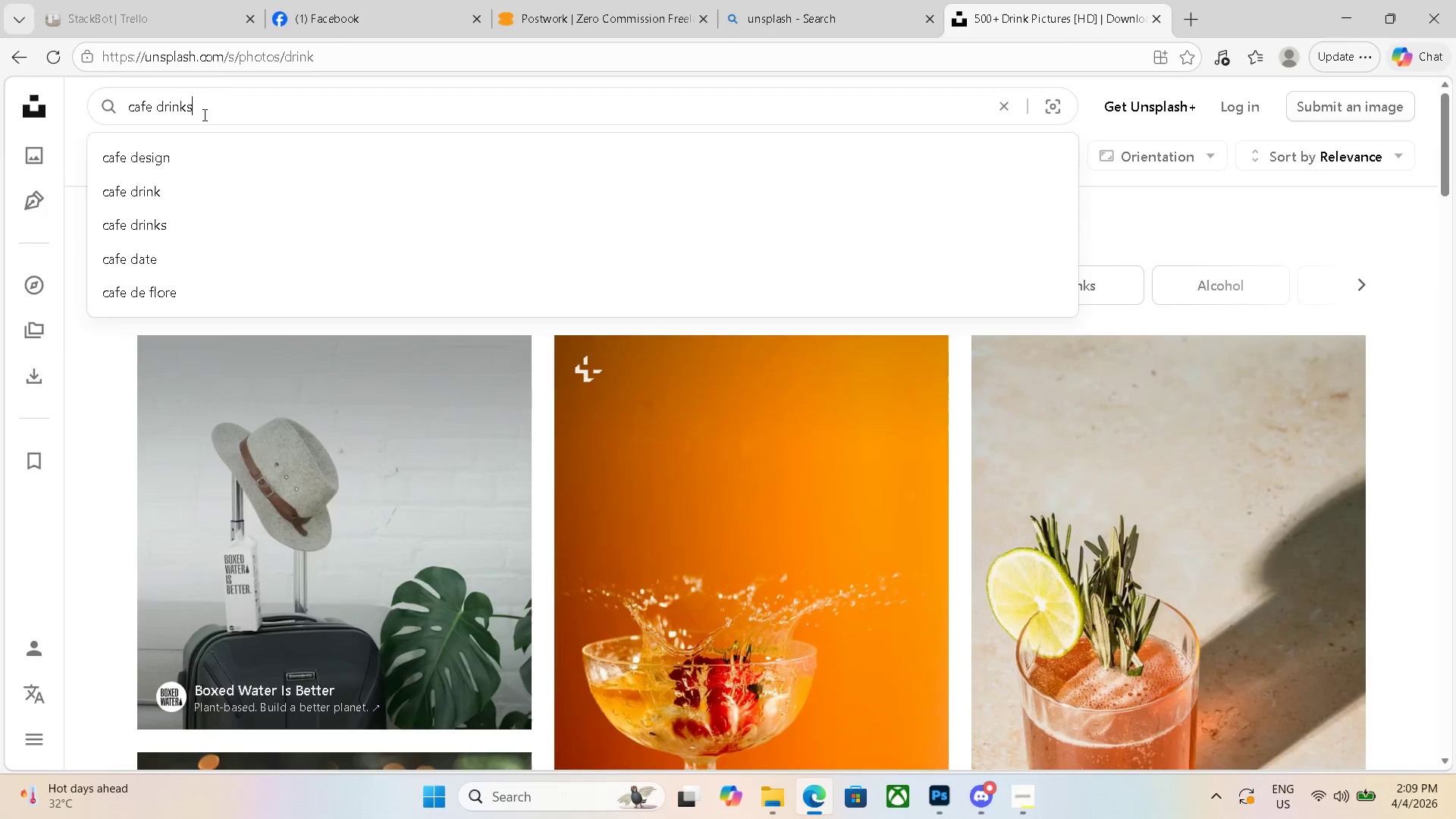 
key(Enter)
 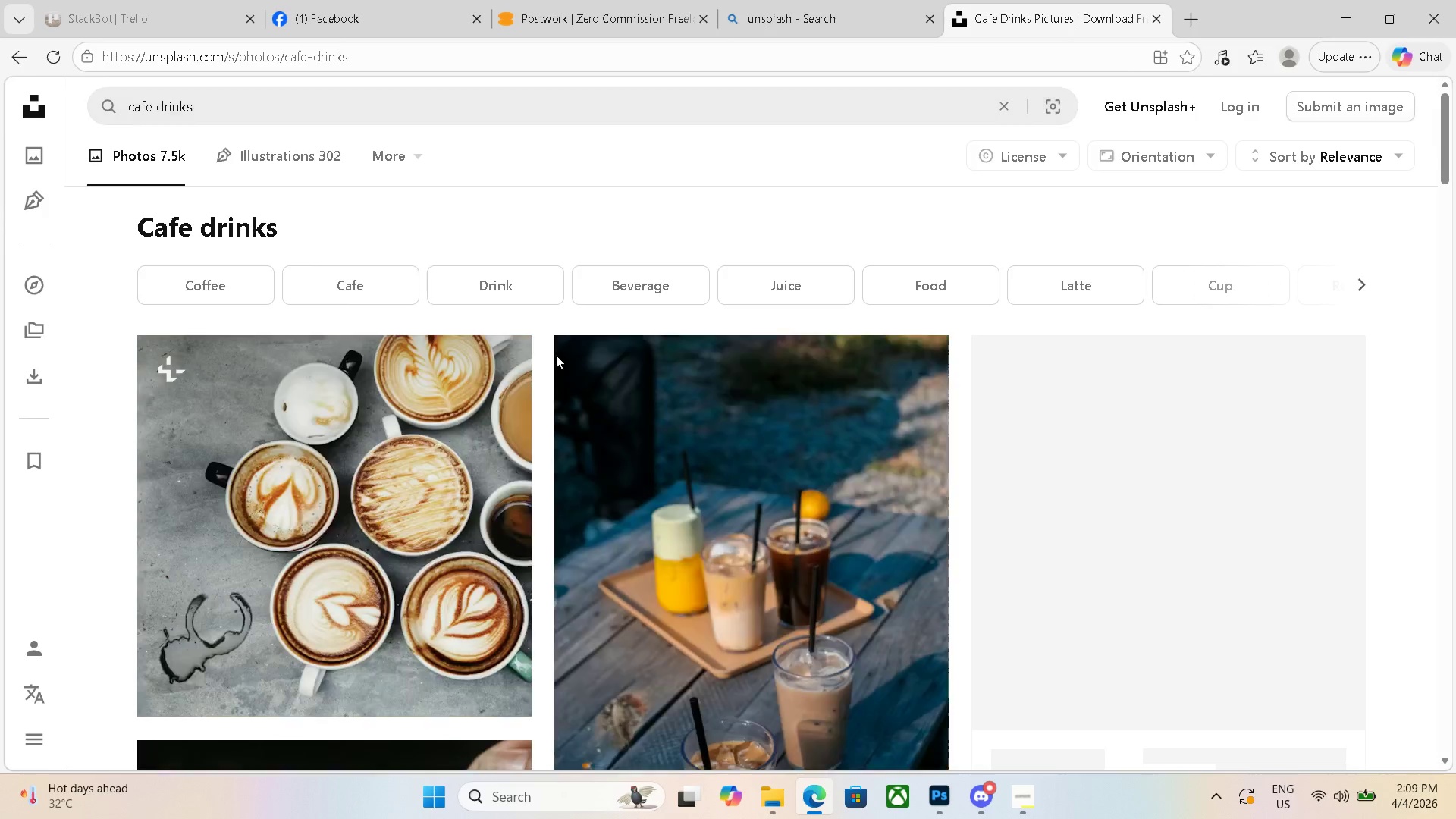 
scroll: coordinate [657, 410], scroll_direction: down, amount: 25.0
 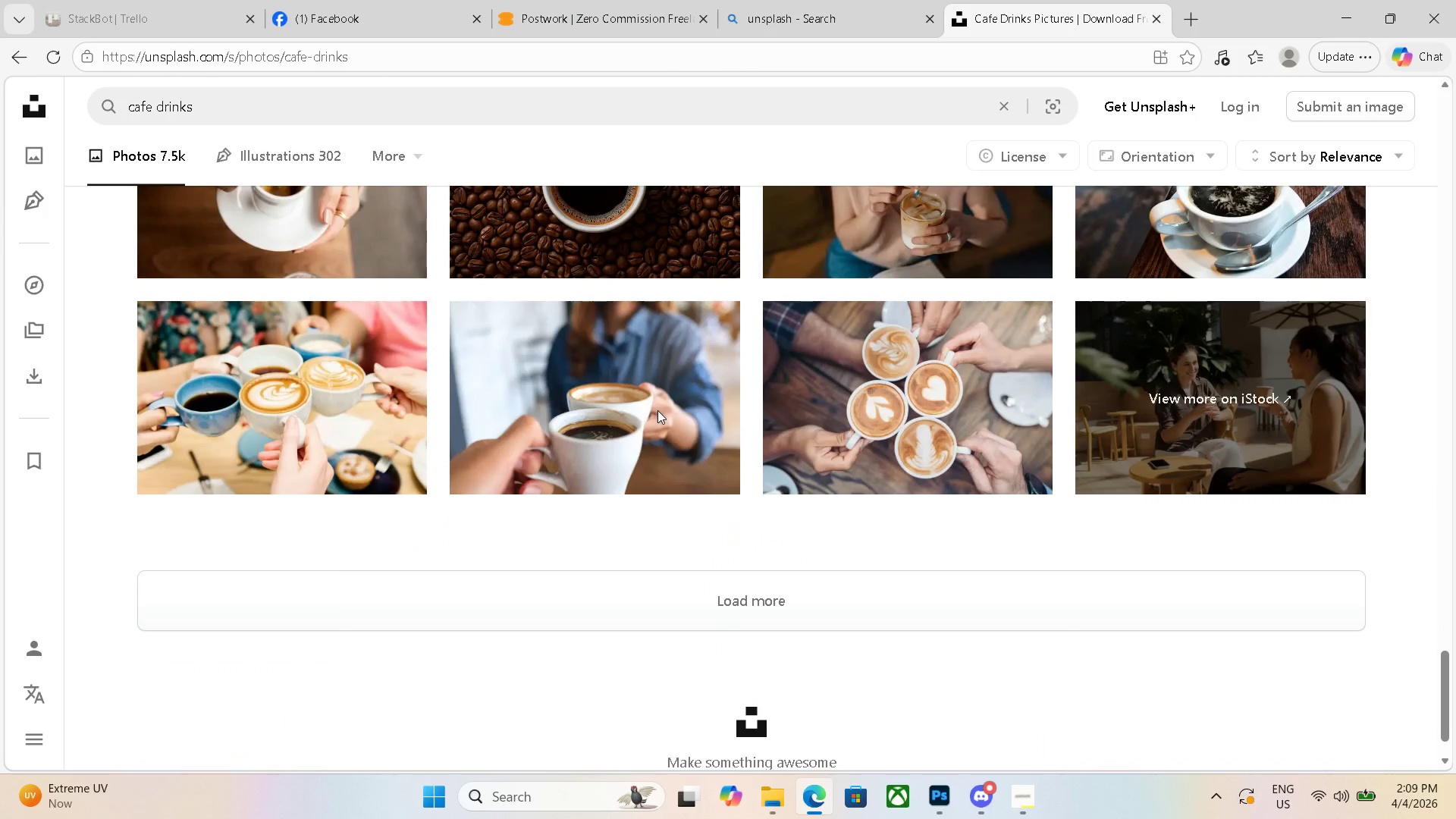 
left_click([755, 610])
 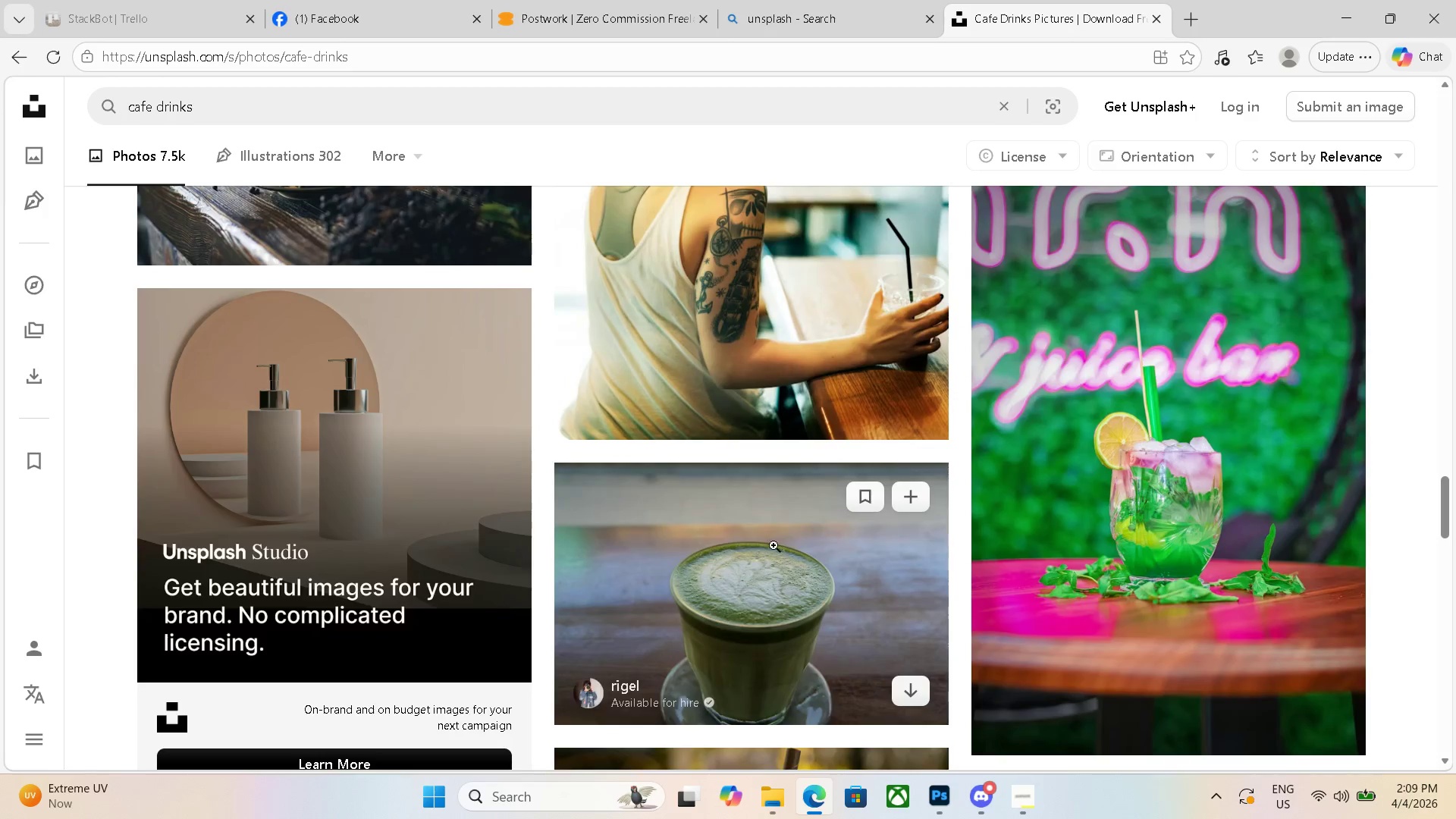 
scroll: coordinate [777, 489], scroll_direction: up, amount: 5.0
 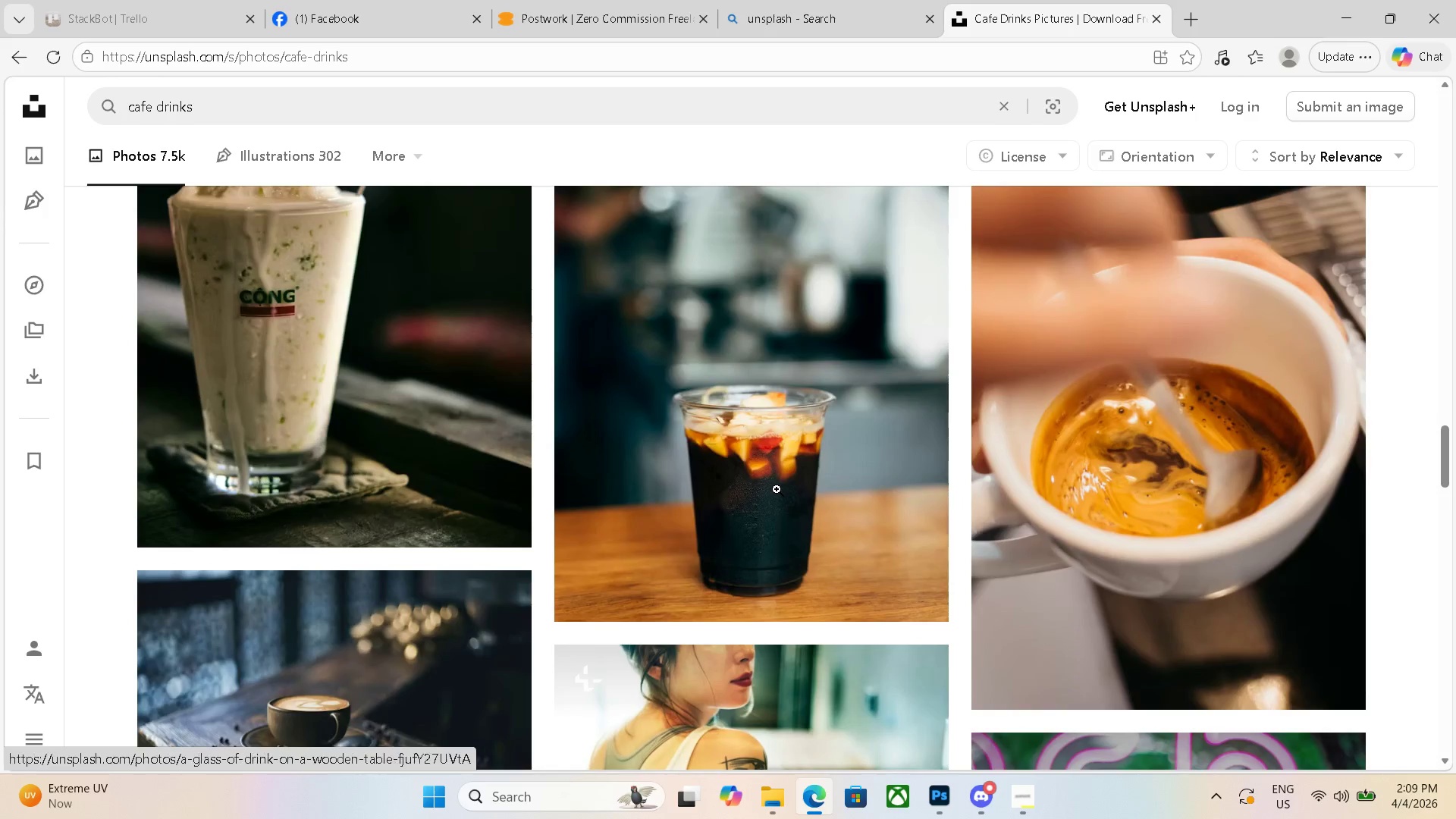 
scroll: coordinate [777, 489], scroll_direction: down, amount: 13.0
 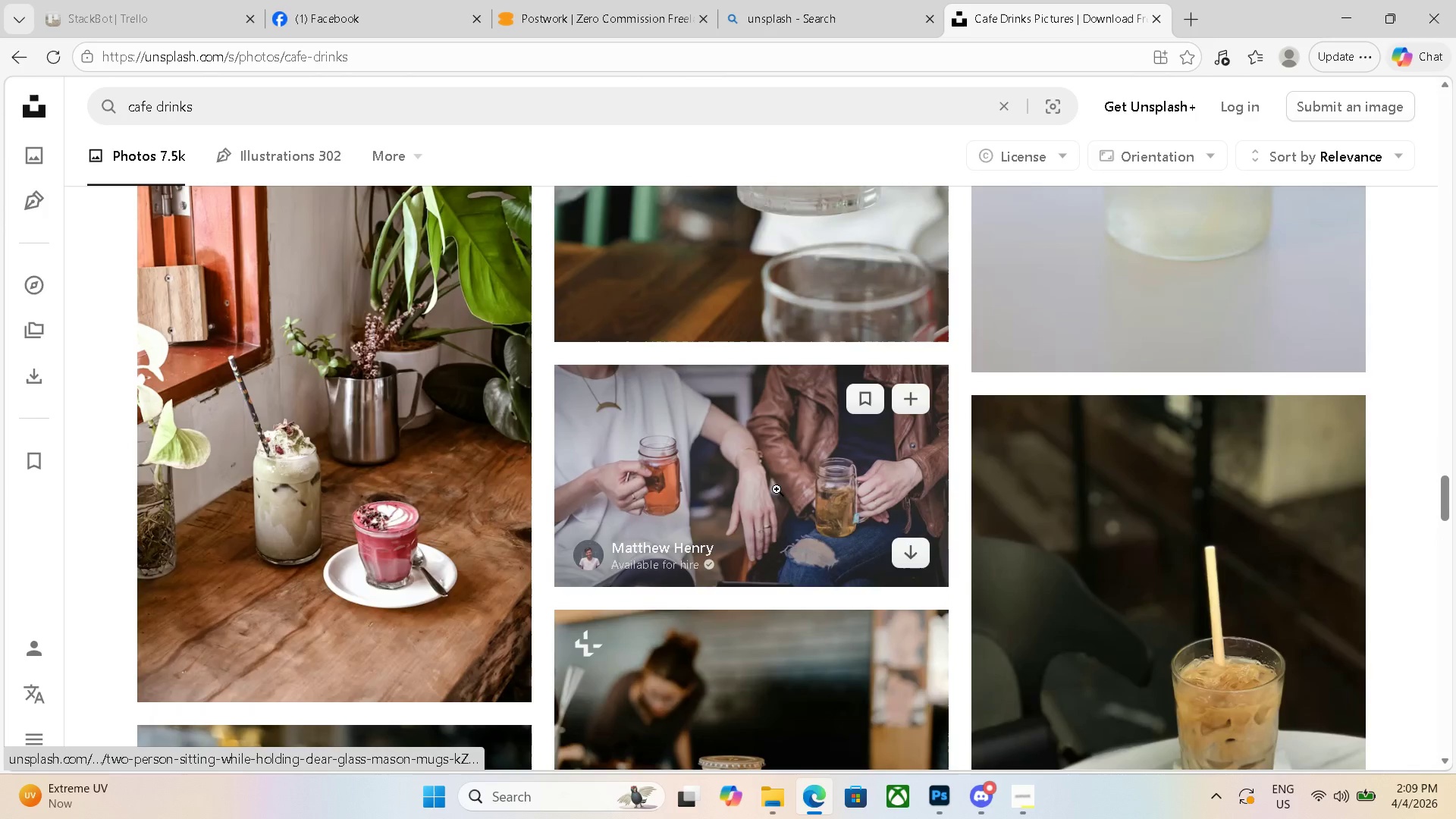 
scroll: coordinate [777, 489], scroll_direction: up, amount: 3.0
 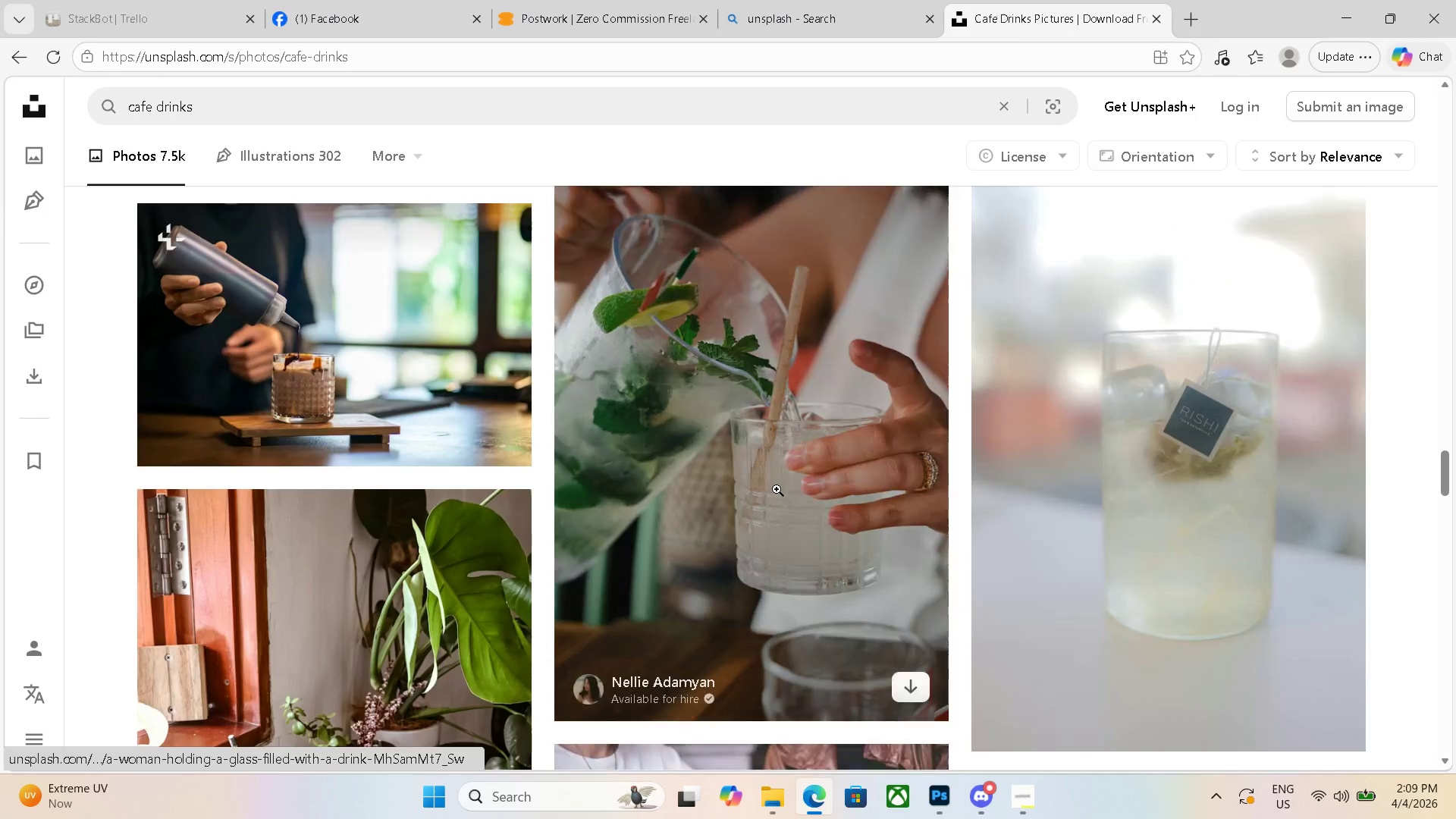 
scroll: coordinate [771, 468], scroll_direction: down, amount: 66.0
 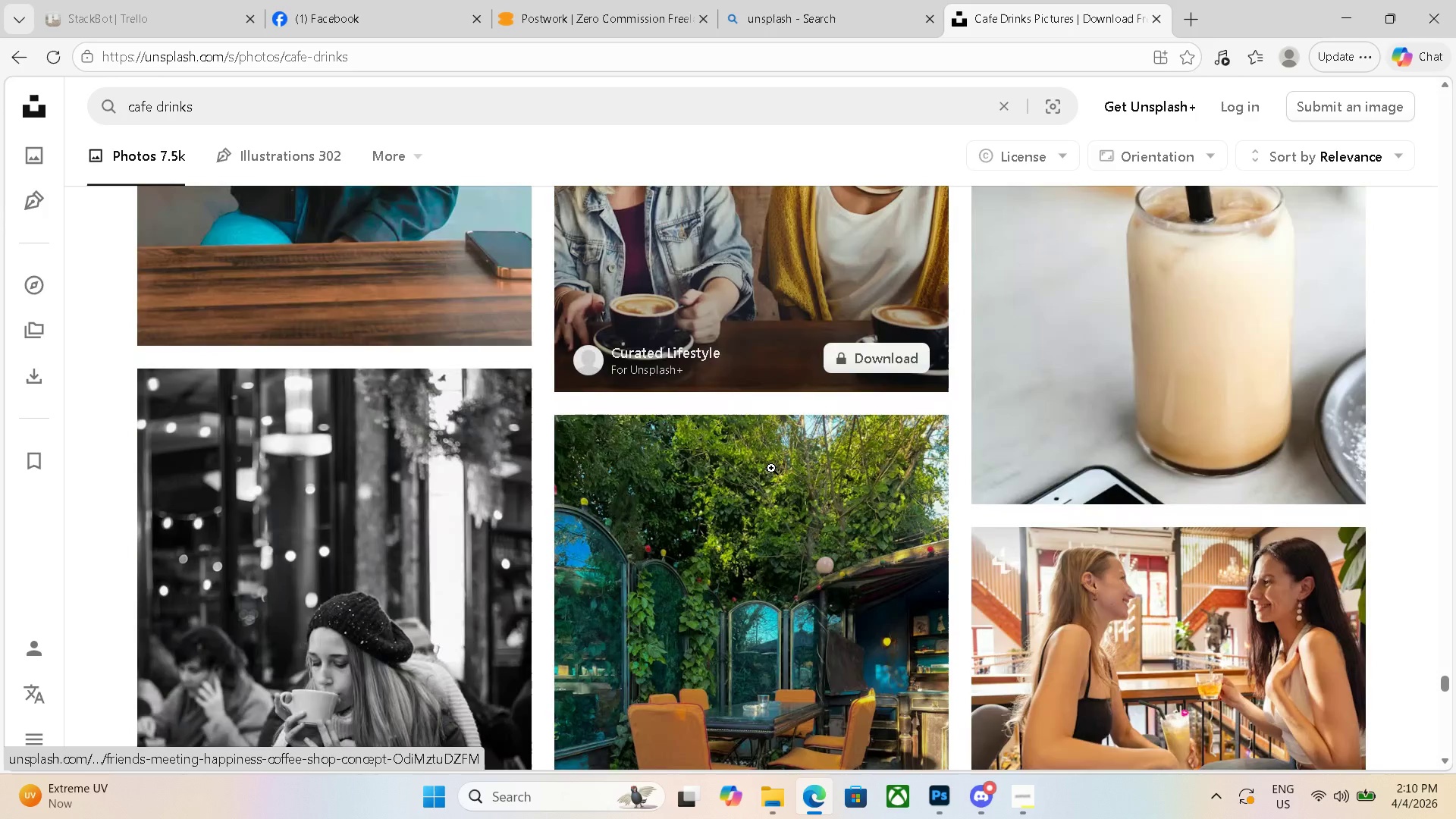 
scroll: coordinate [776, 468], scroll_direction: down, amount: 16.0
 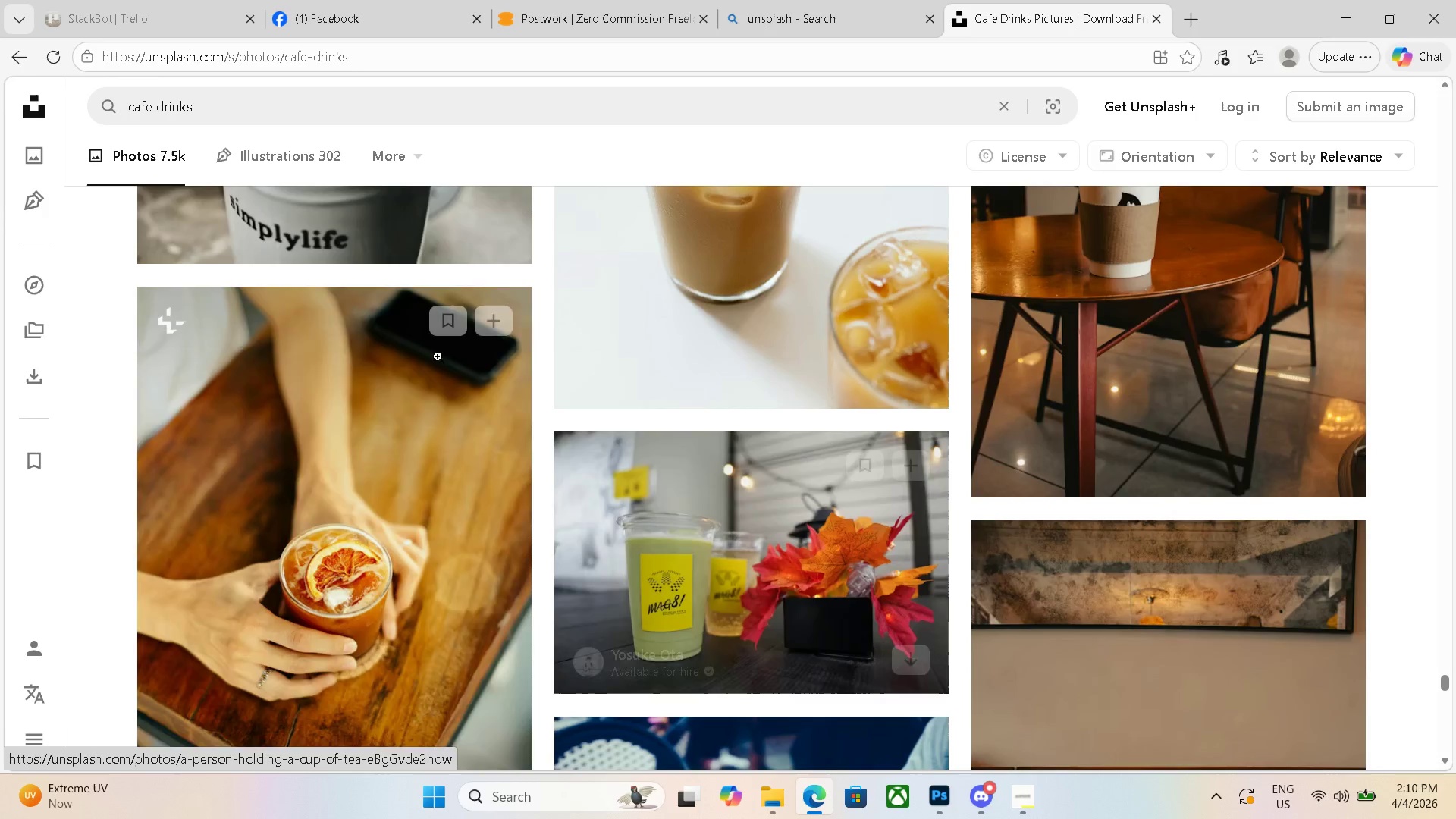 
mouse_move([258, 102])
 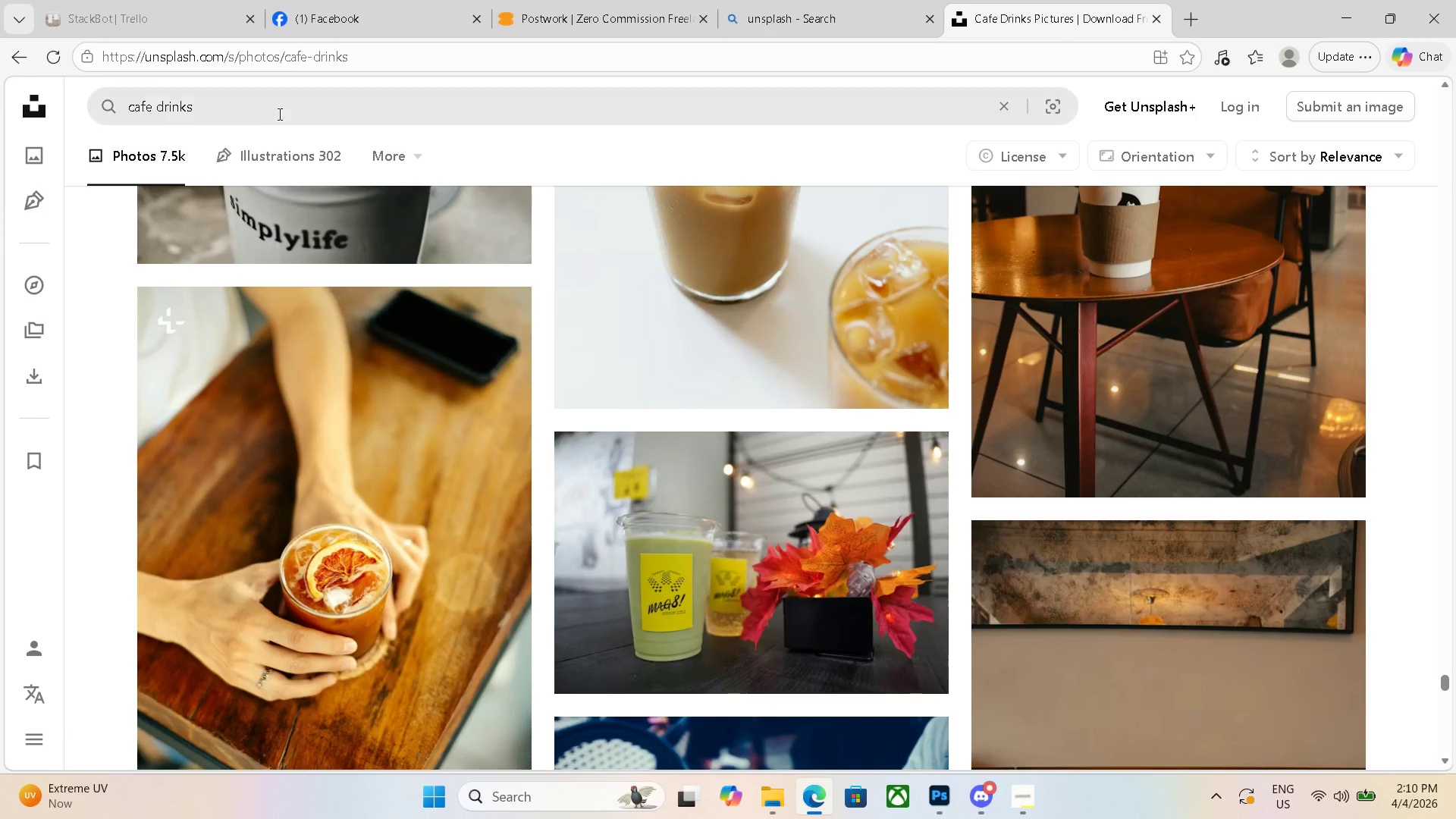 
left_click([276, 108])
 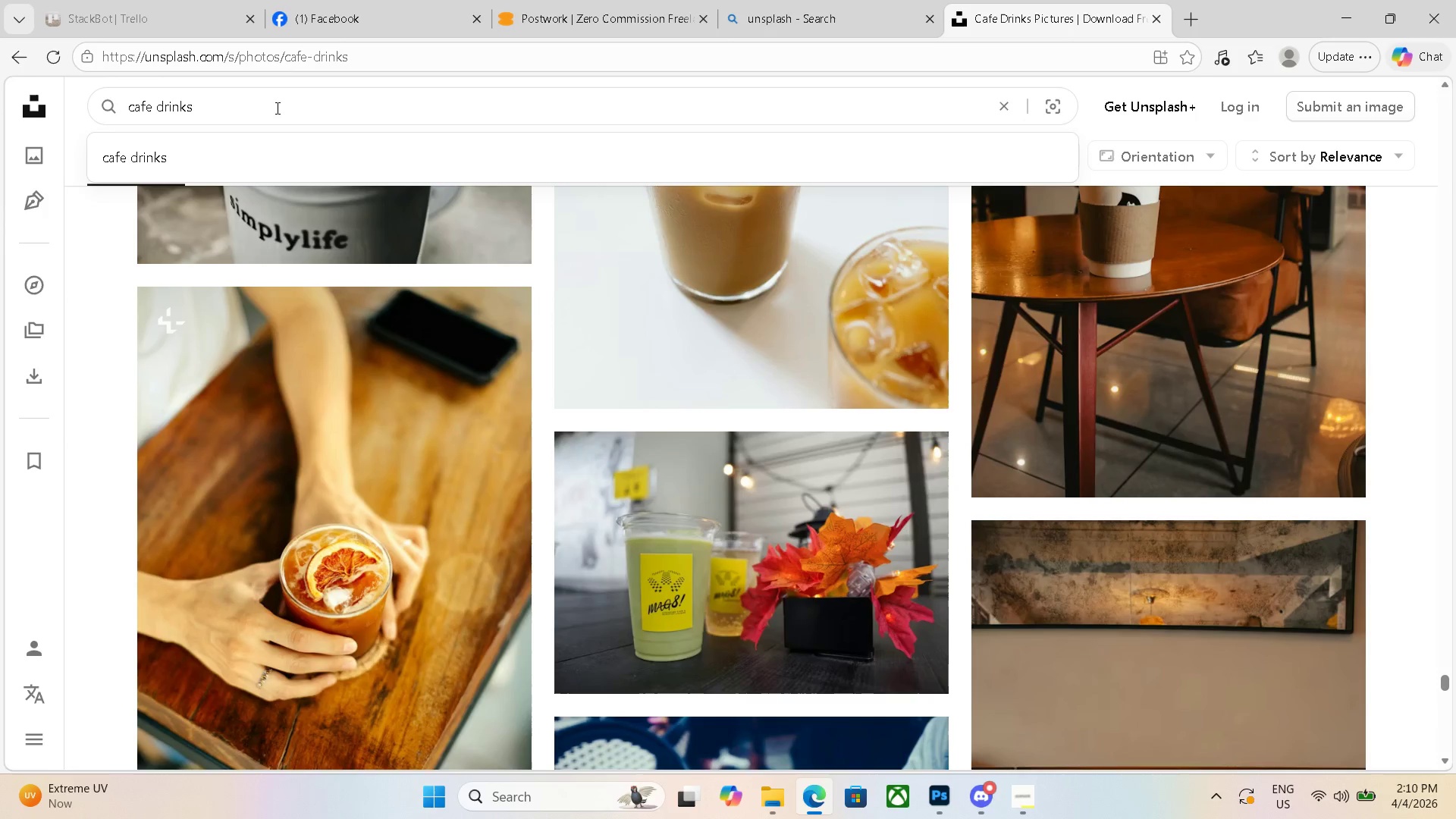 
type( yelll)
key(Backspace)
type(ow)
 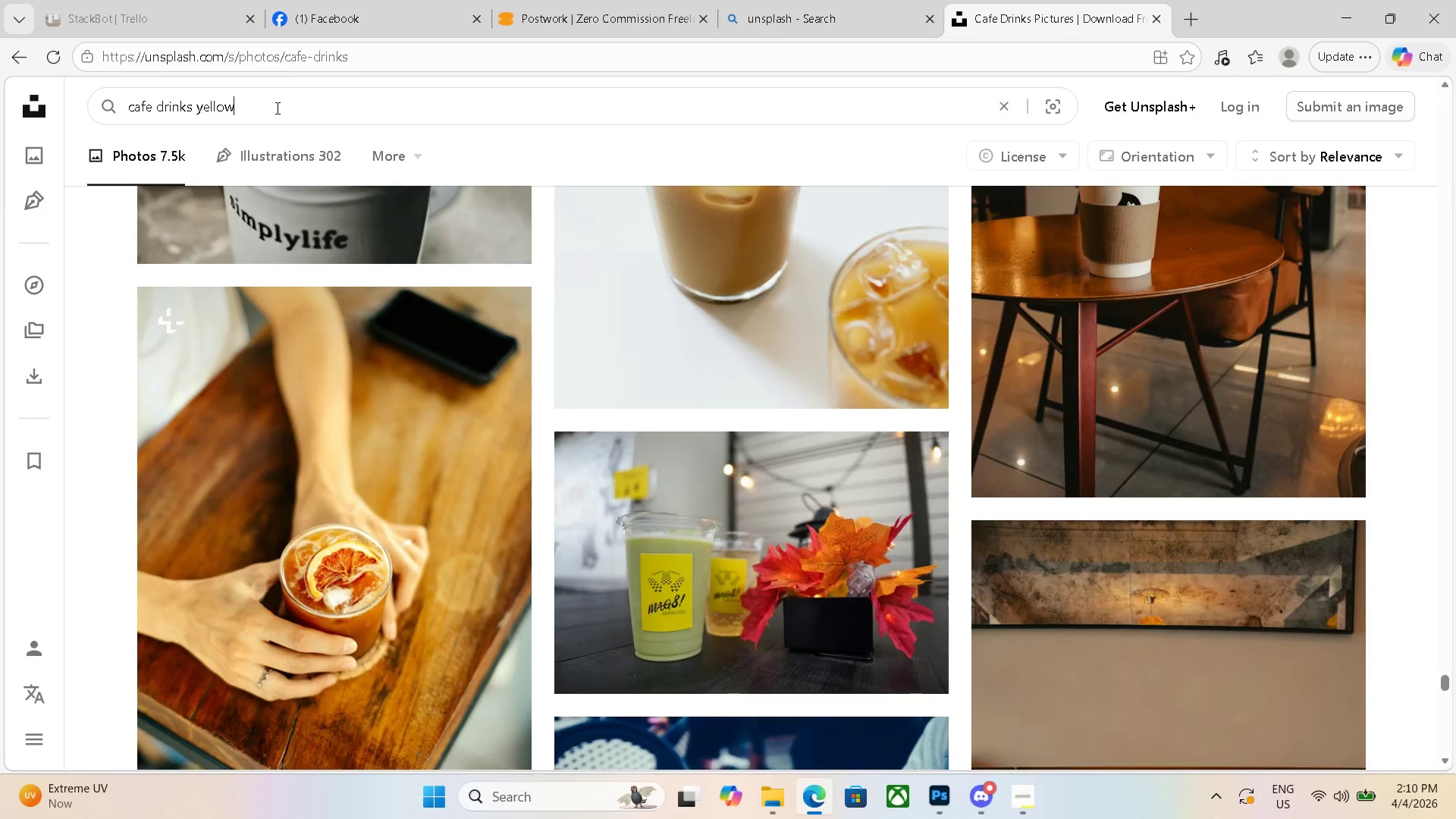 
key(Enter)
 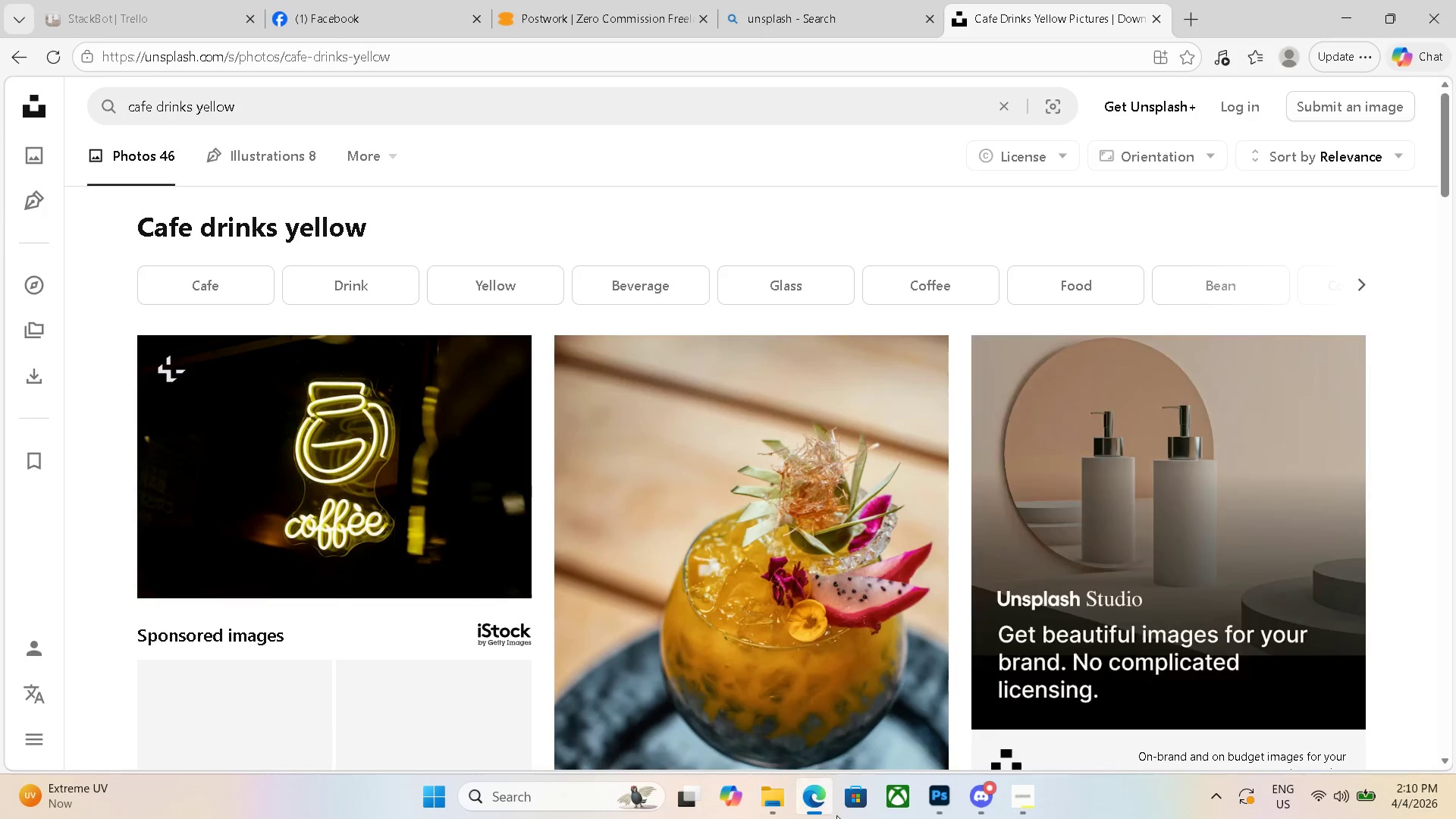 
scroll: coordinate [899, 541], scroll_direction: down, amount: 61.0
 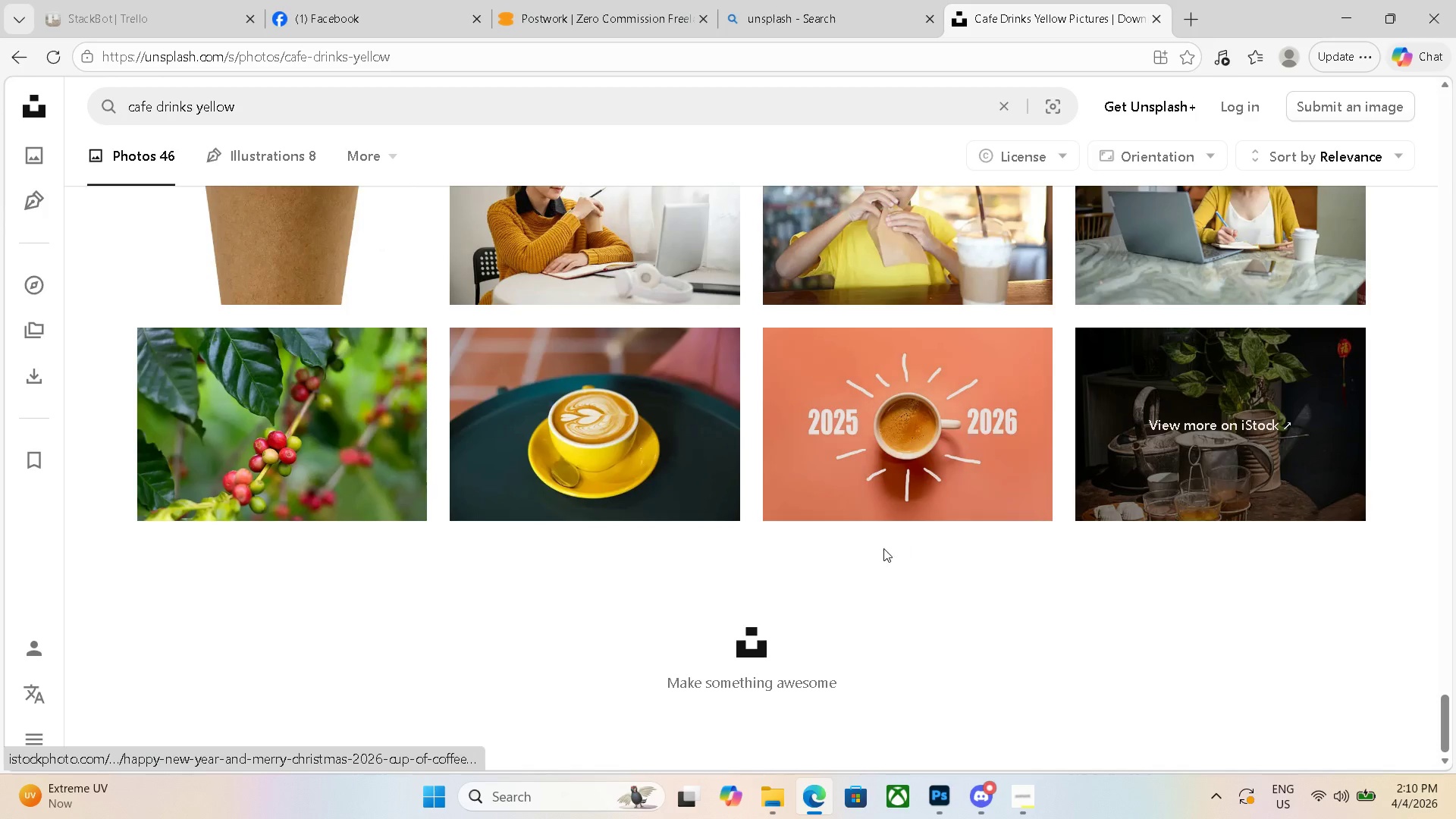 
scroll: coordinate [780, 648], scroll_direction: up, amount: 26.0
 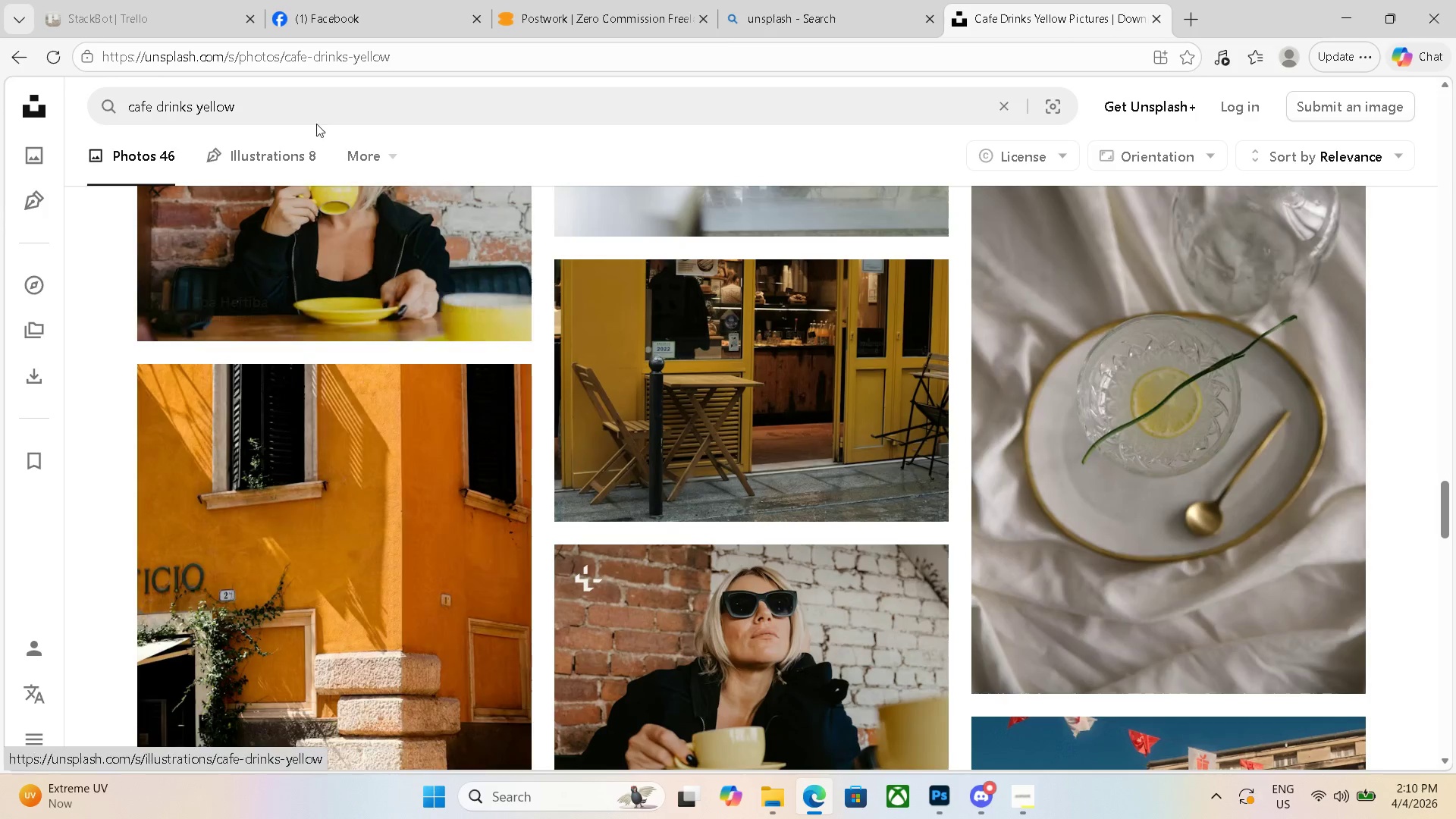 
left_click([327, 105])
 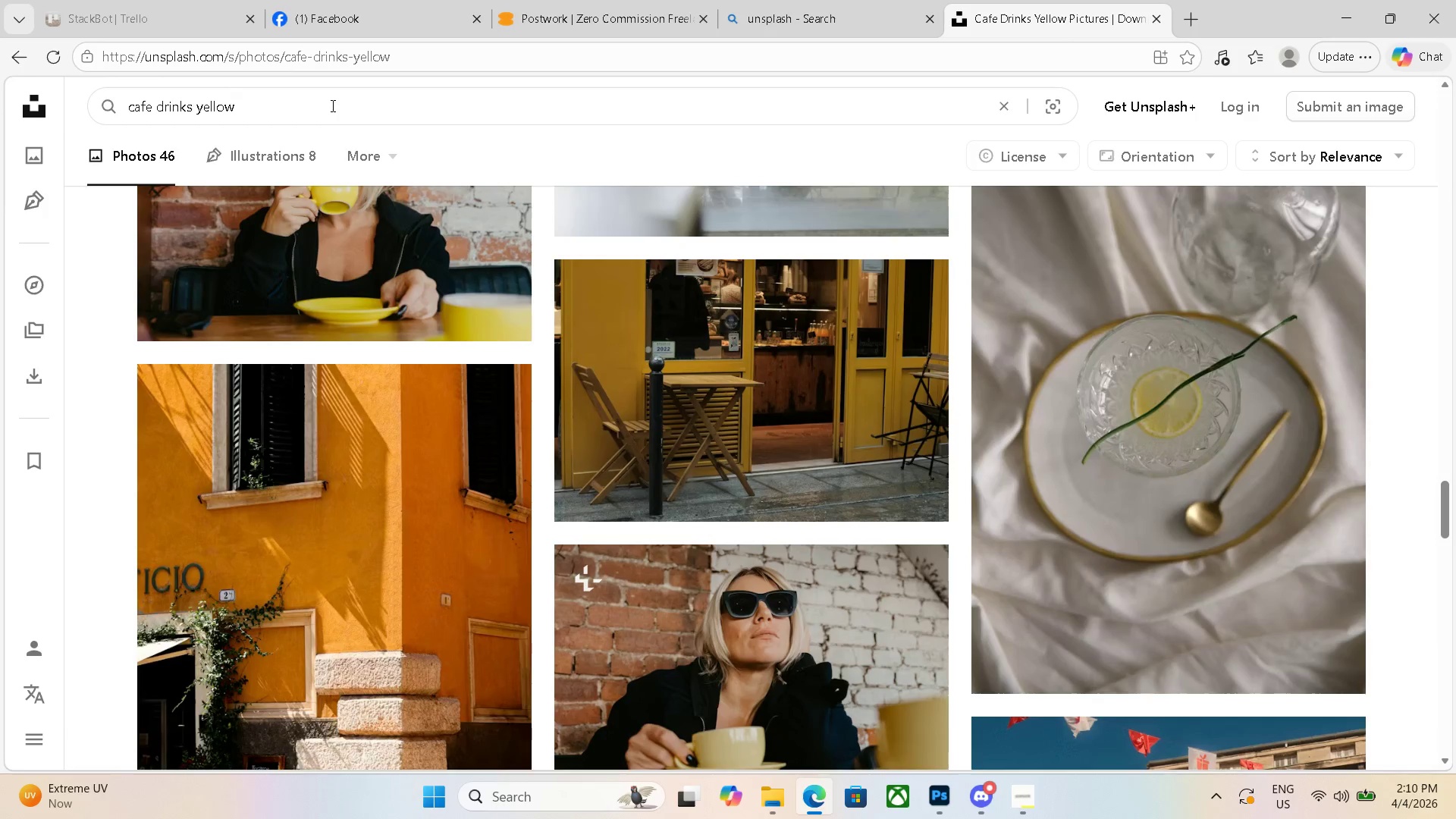 
type( iced tea)
 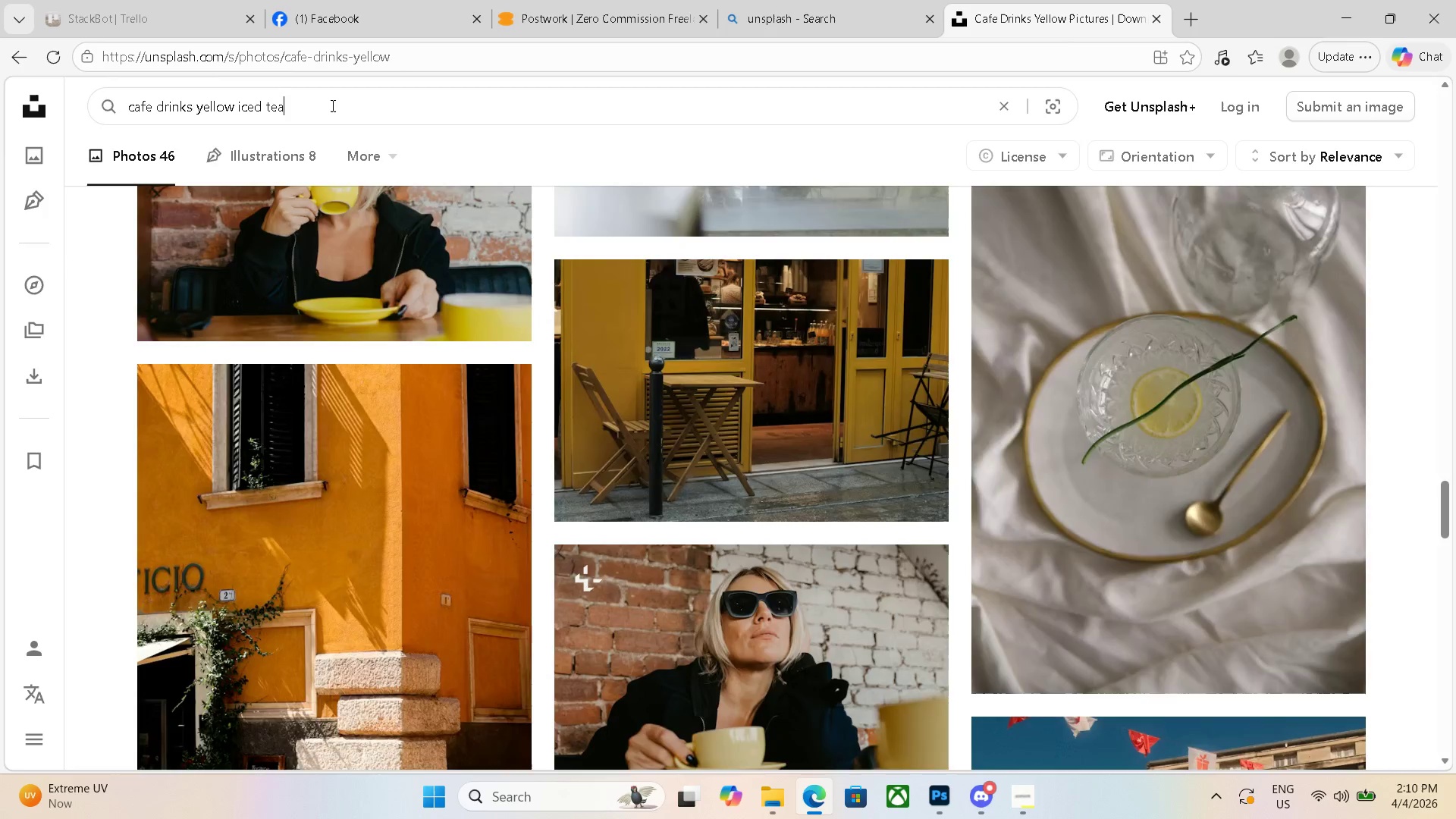 
key(Enter)
 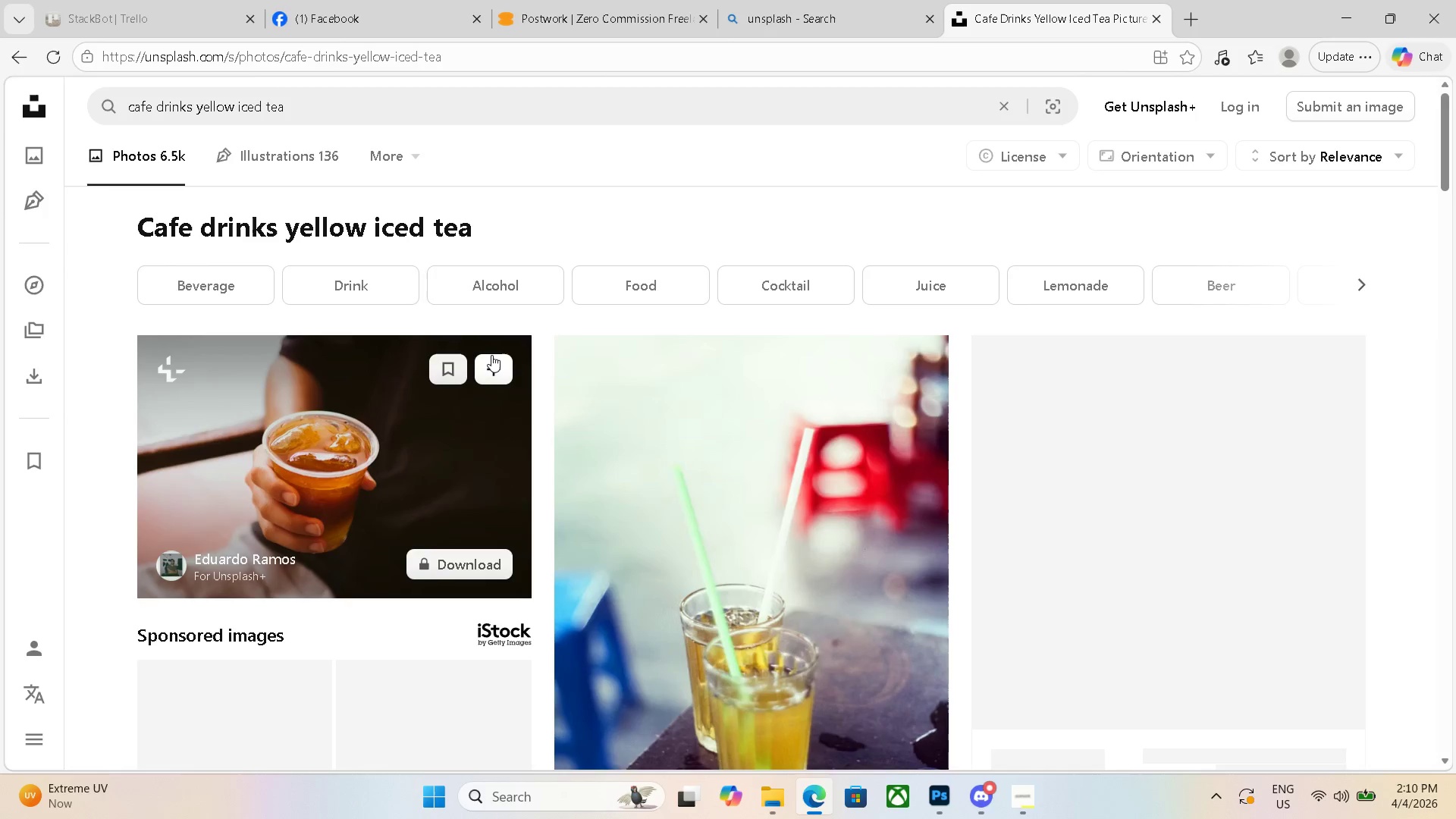 
scroll: coordinate [498, 353], scroll_direction: down, amount: 6.0
 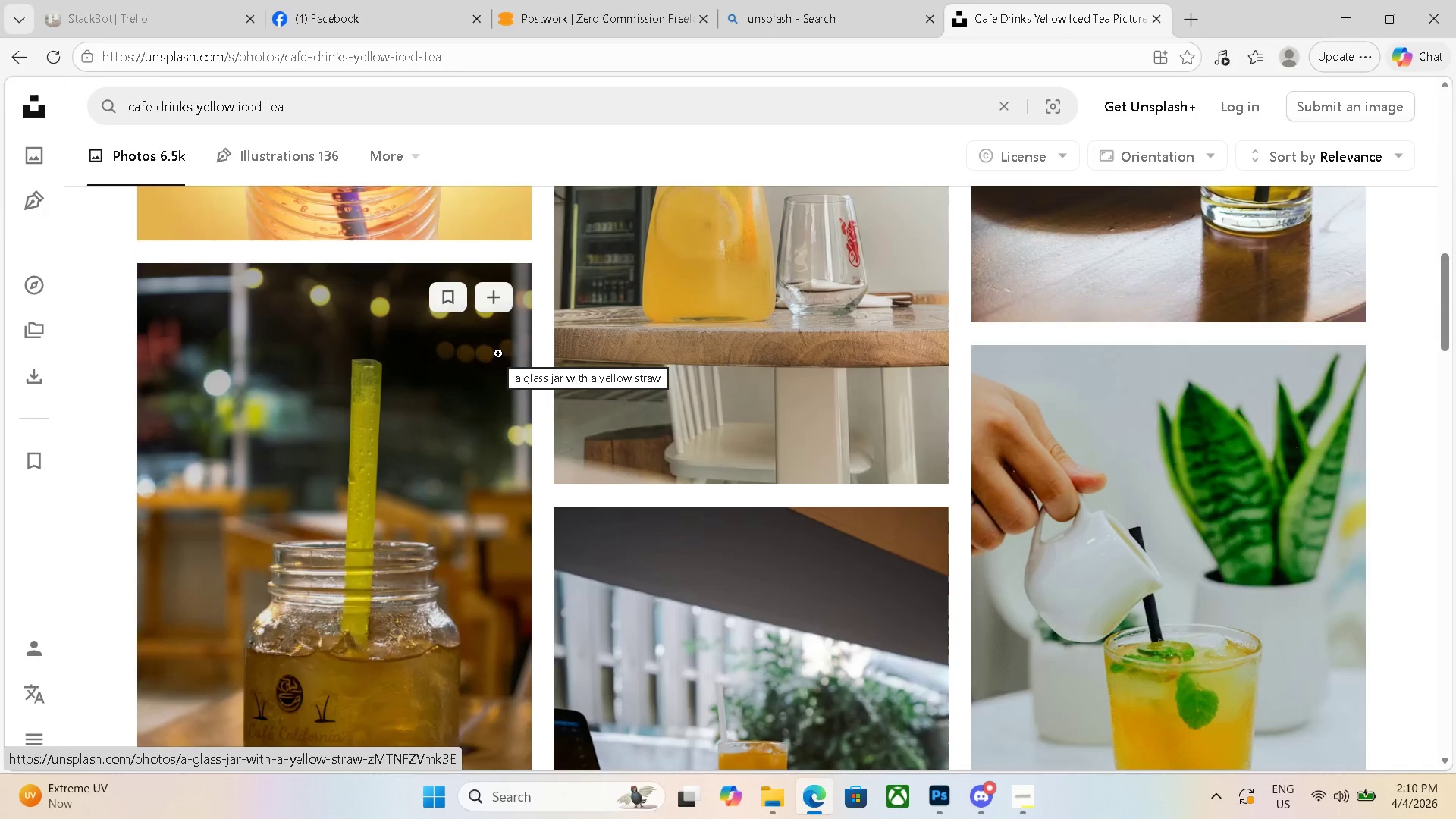 
scroll: coordinate [498, 353], scroll_direction: up, amount: 2.0
 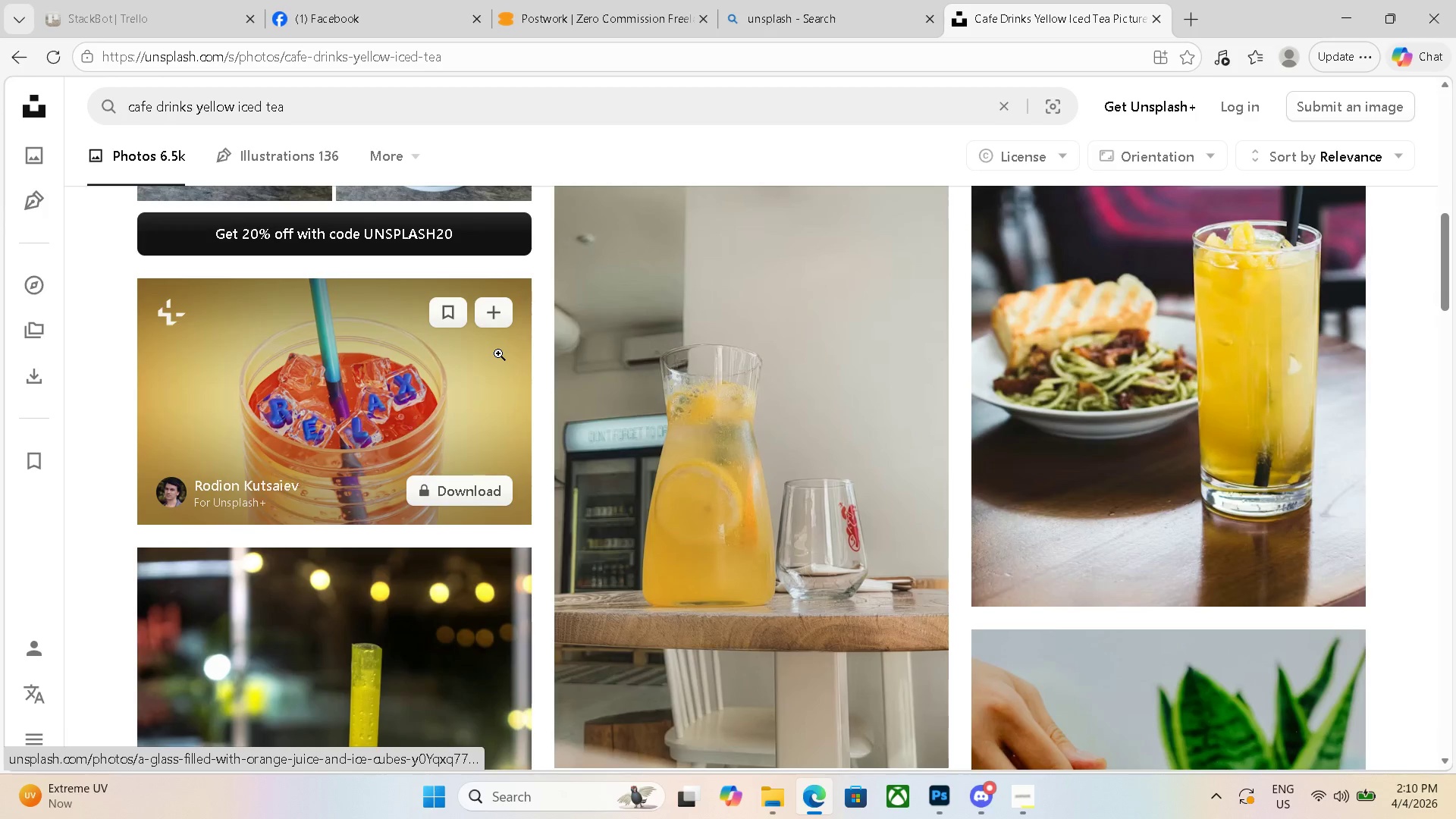 
scroll: coordinate [498, 353], scroll_direction: down, amount: 26.0
 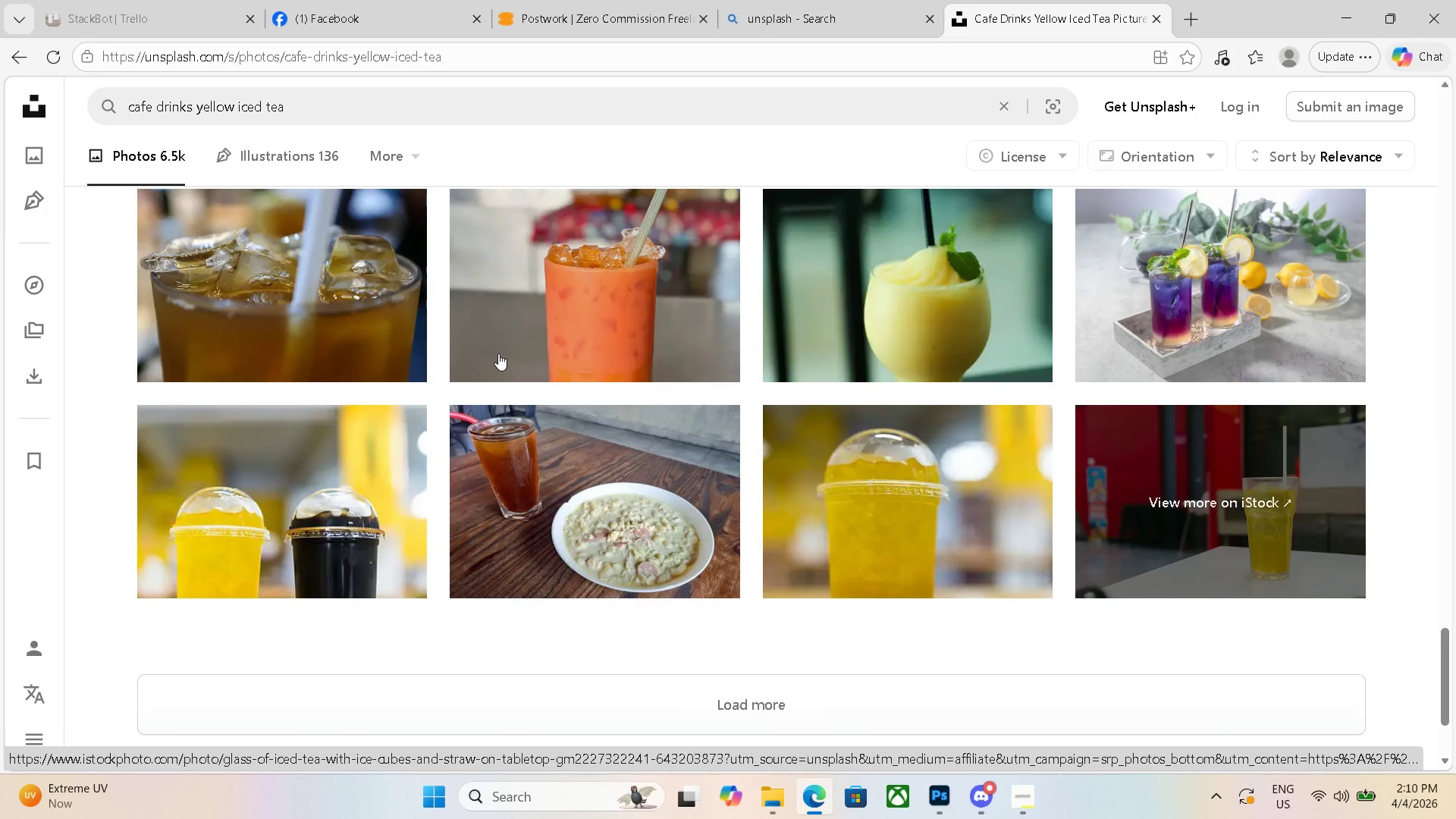 
scroll: coordinate [611, 422], scroll_direction: up, amount: 22.0
 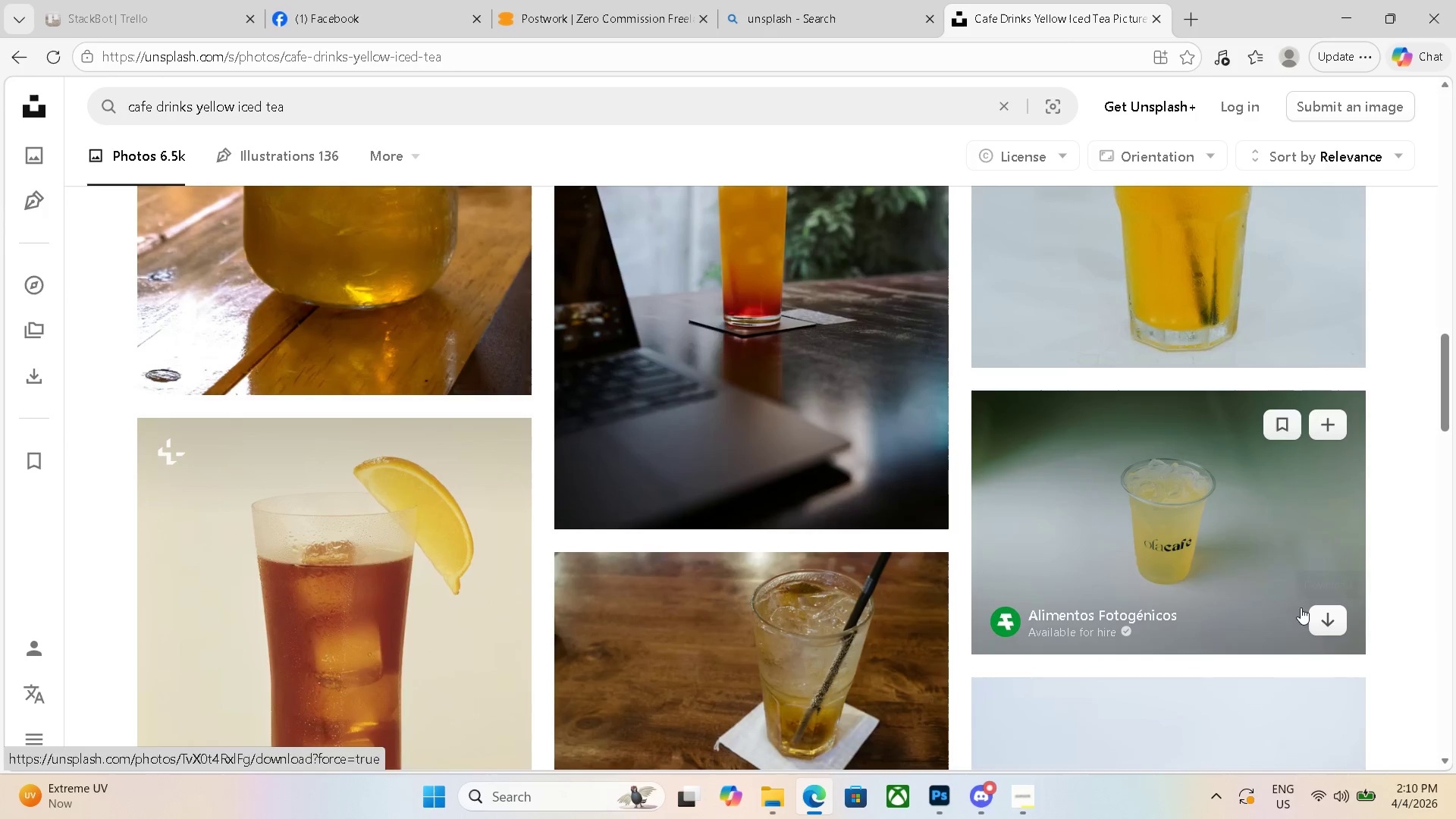 
left_click([1186, 548])
 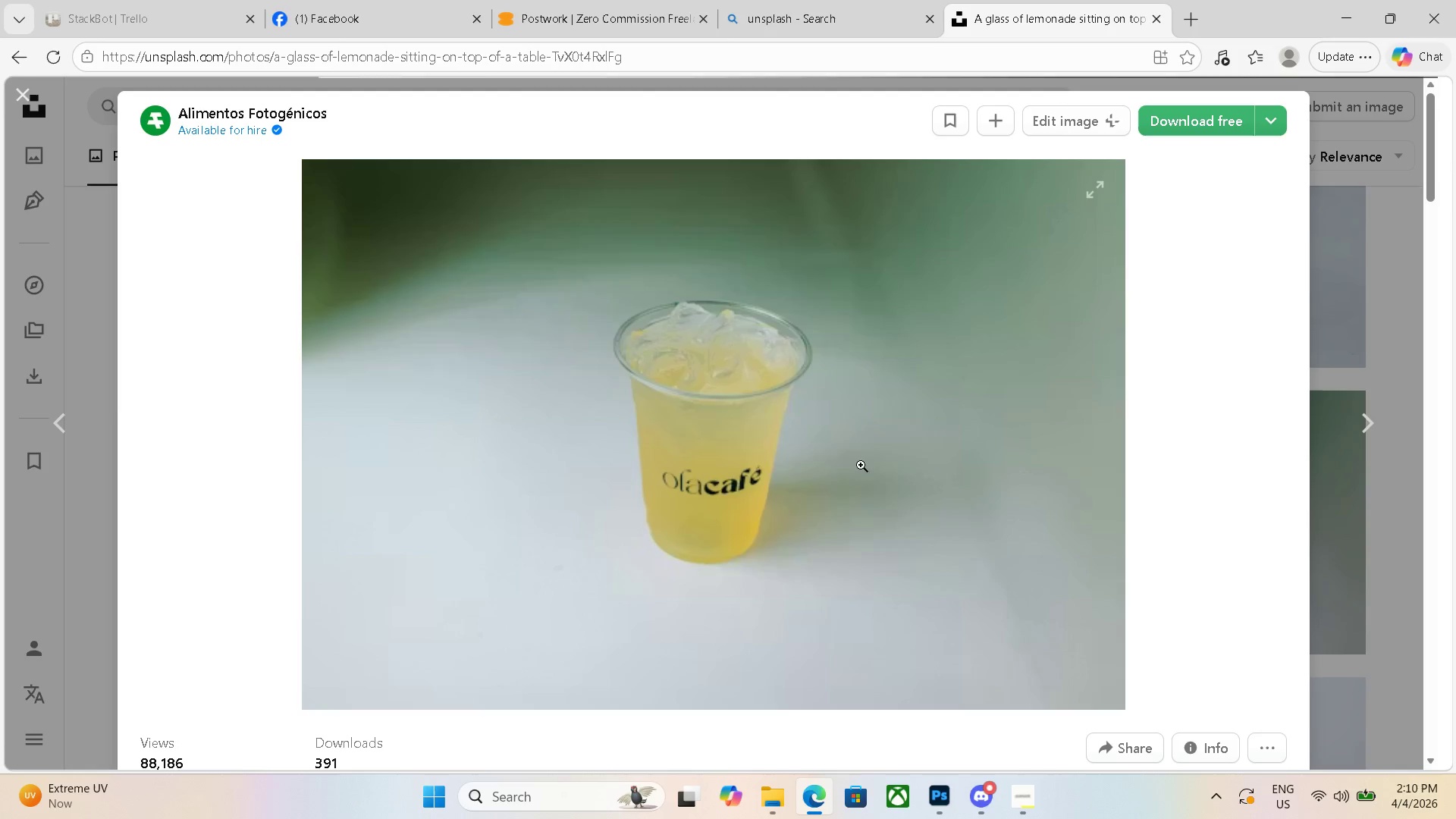 
right_click([766, 473])
 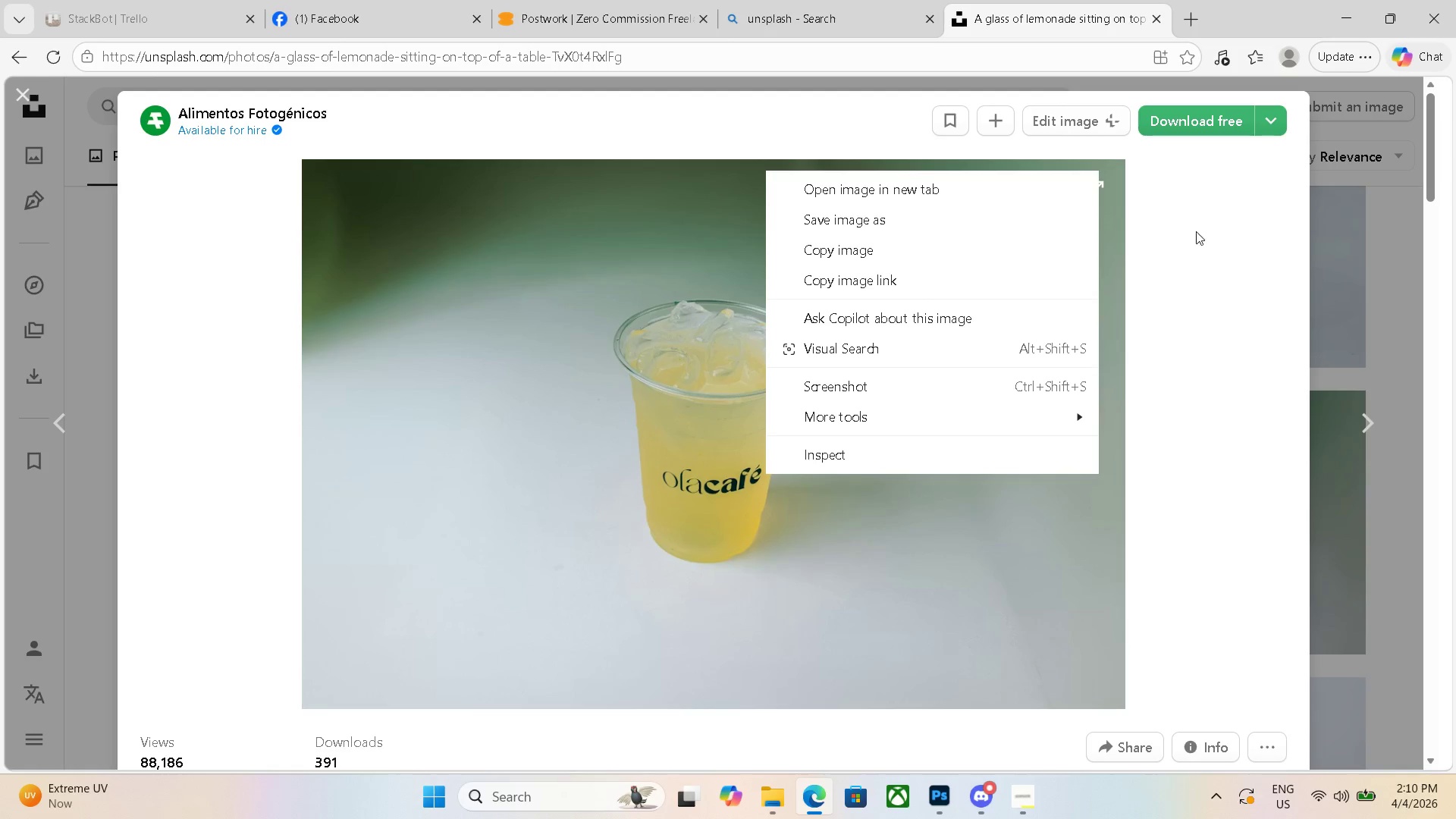 
left_click([1220, 118])
 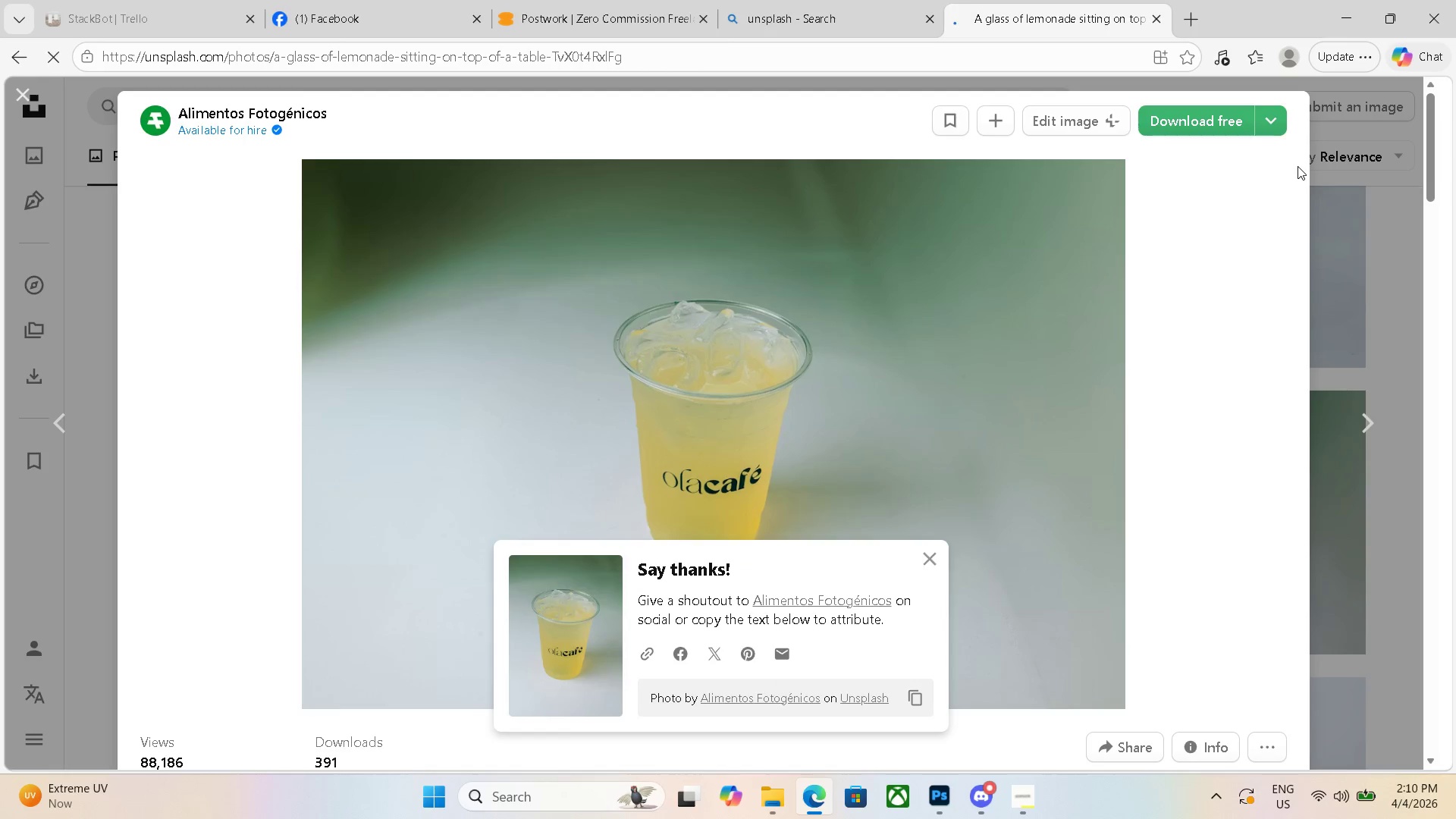 
mouse_move([1284, 171])
 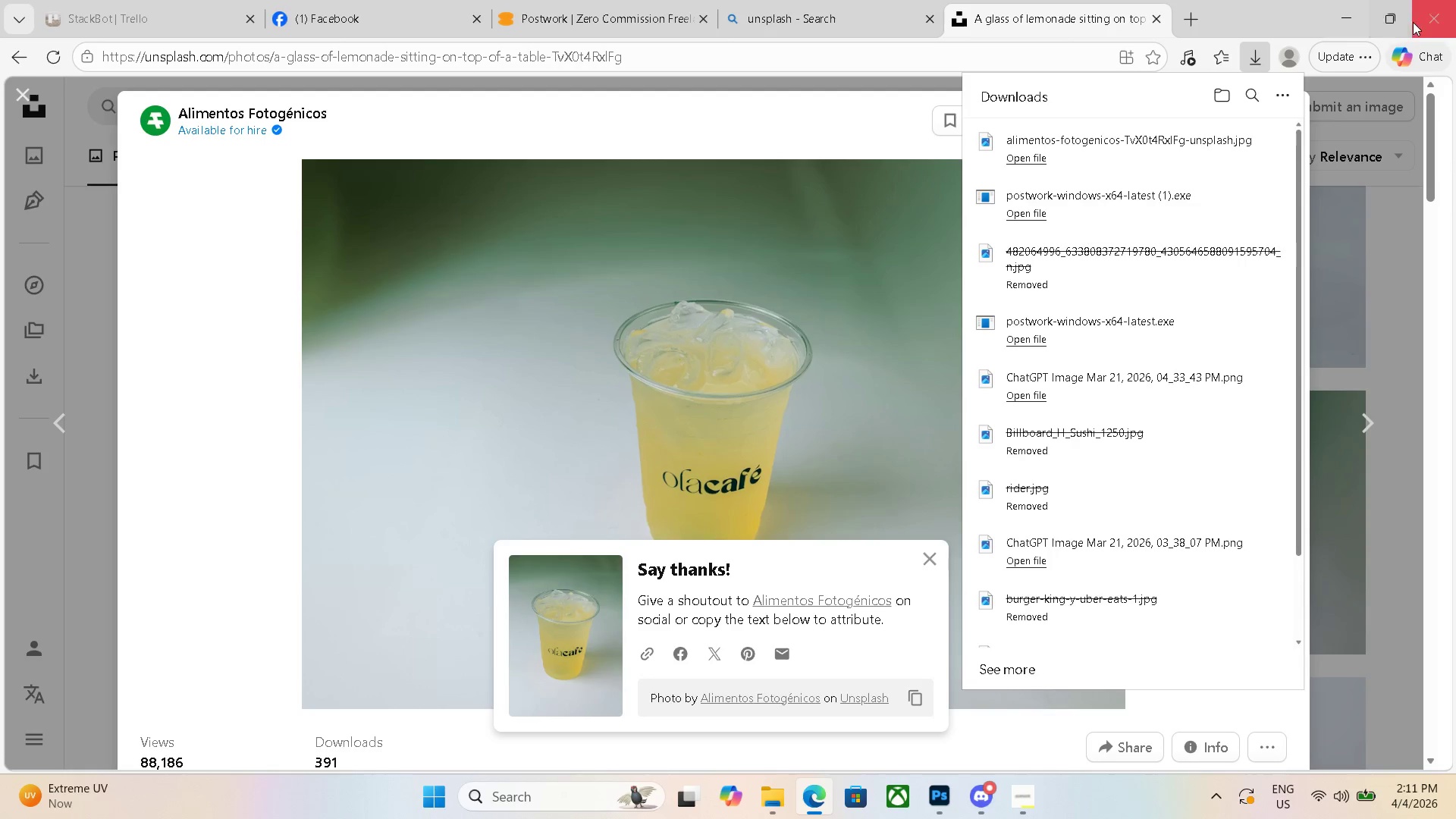 
left_click([1397, 19])
 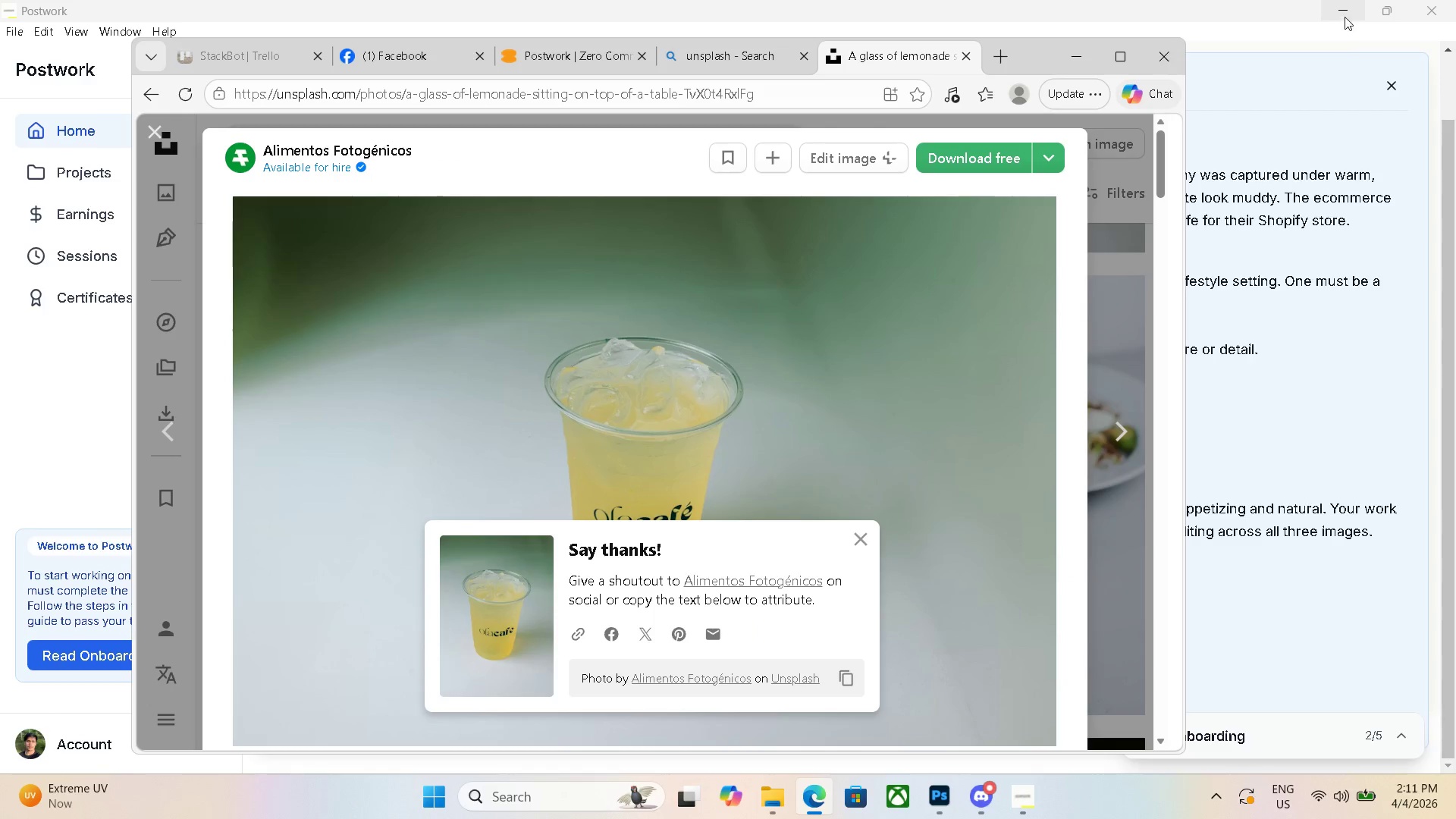 
left_click([1356, 11])
 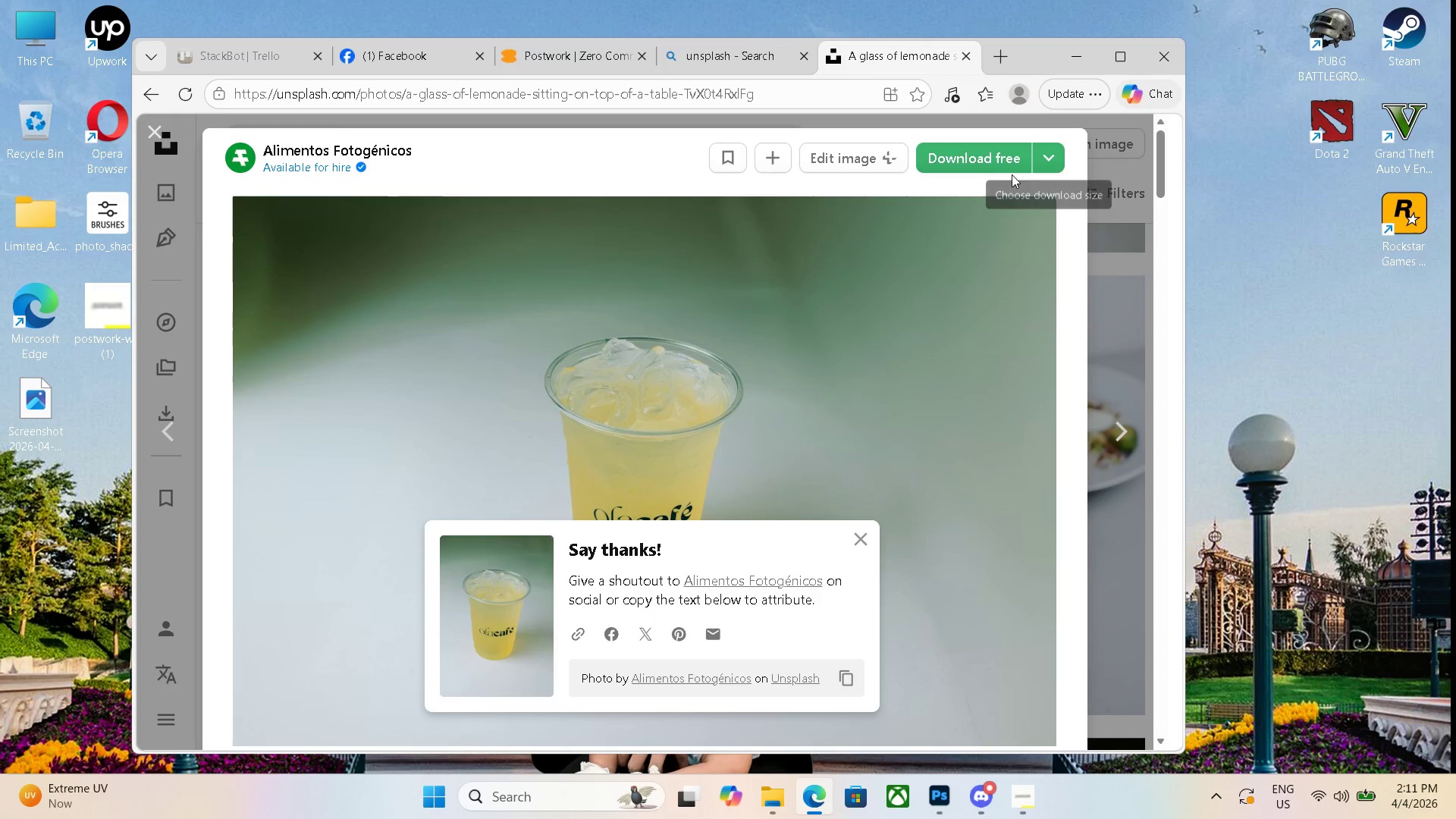 
wait(5.72)
 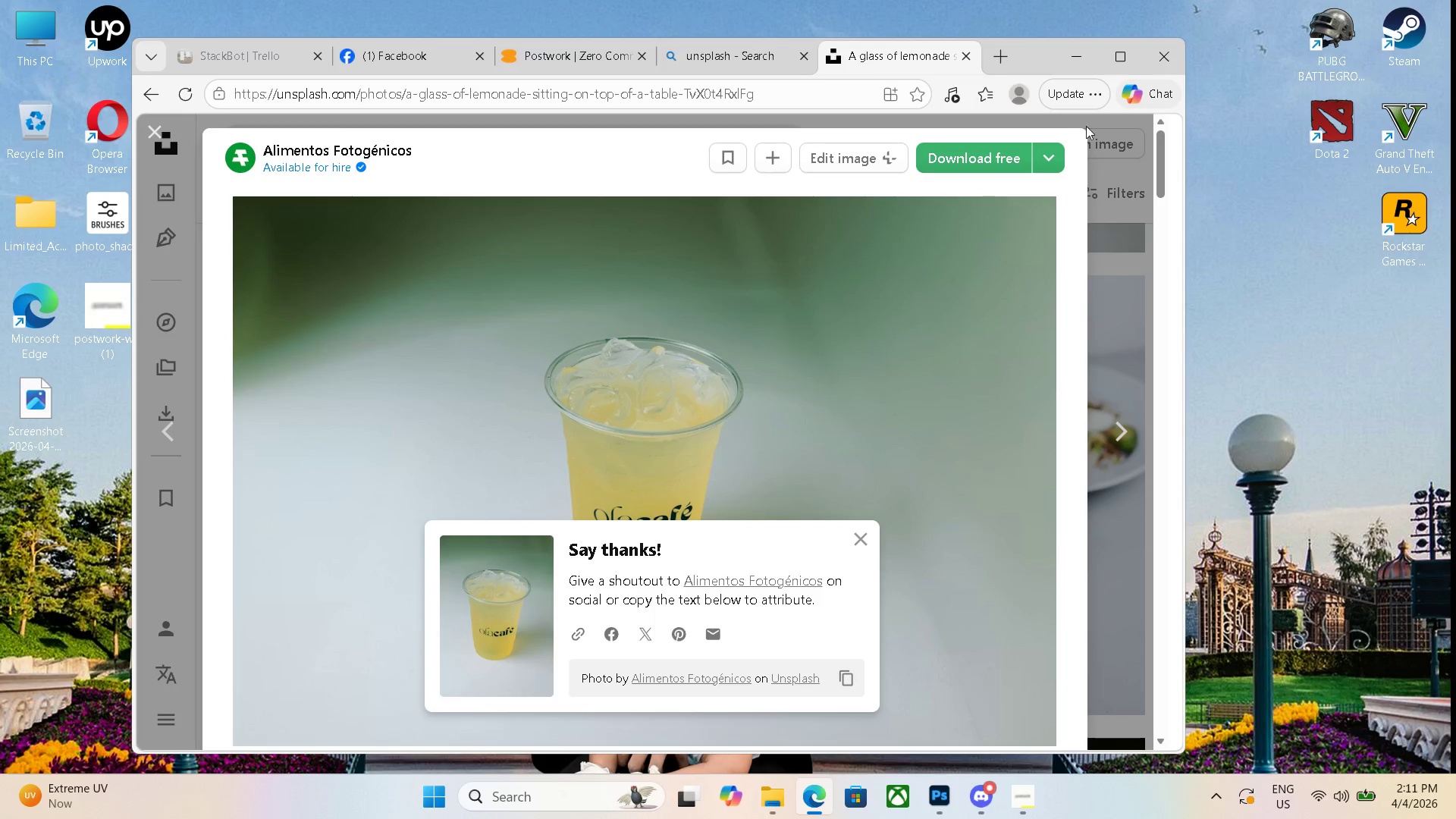 
left_click([1128, 60])
 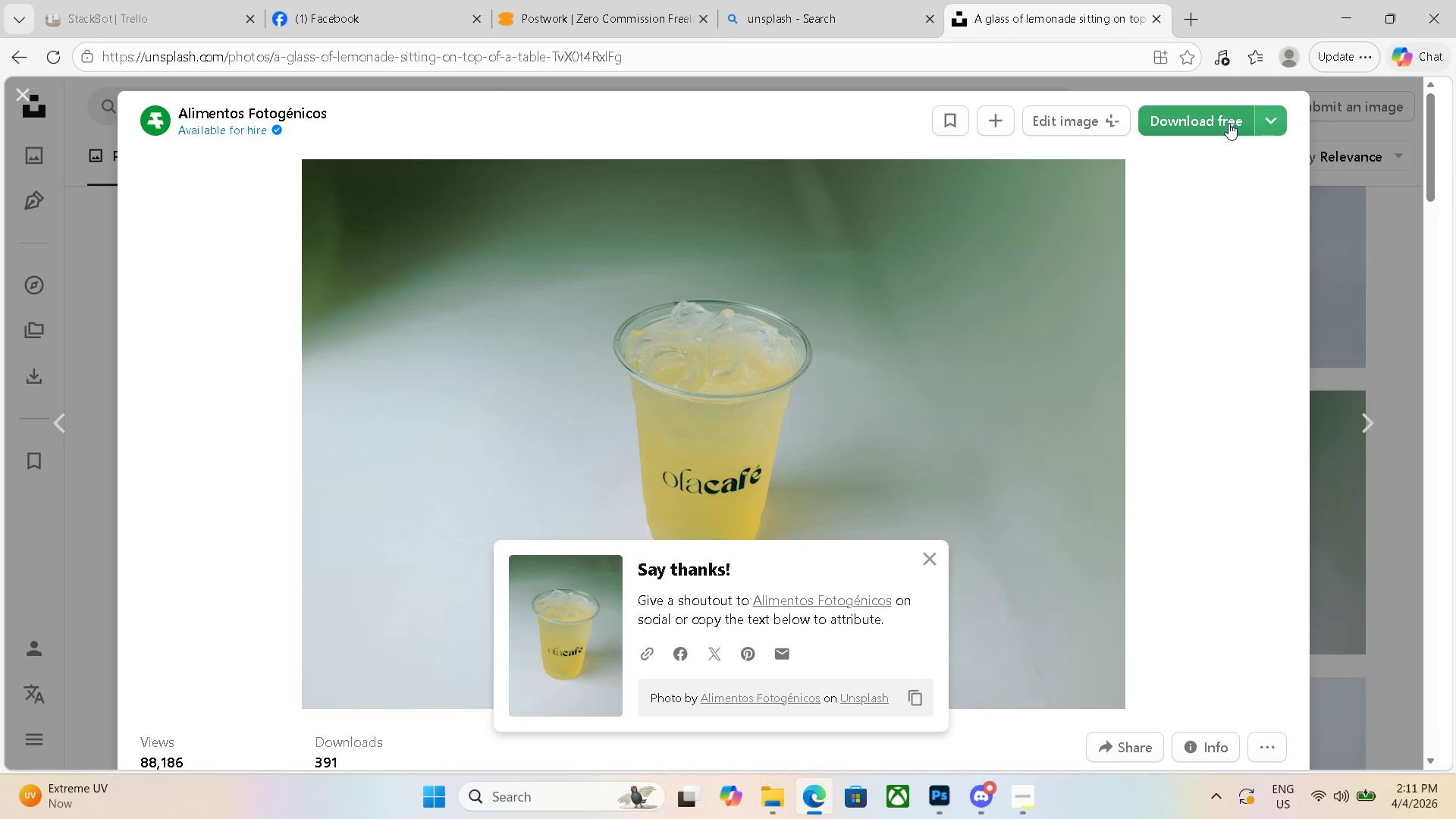 
left_click([1277, 123])
 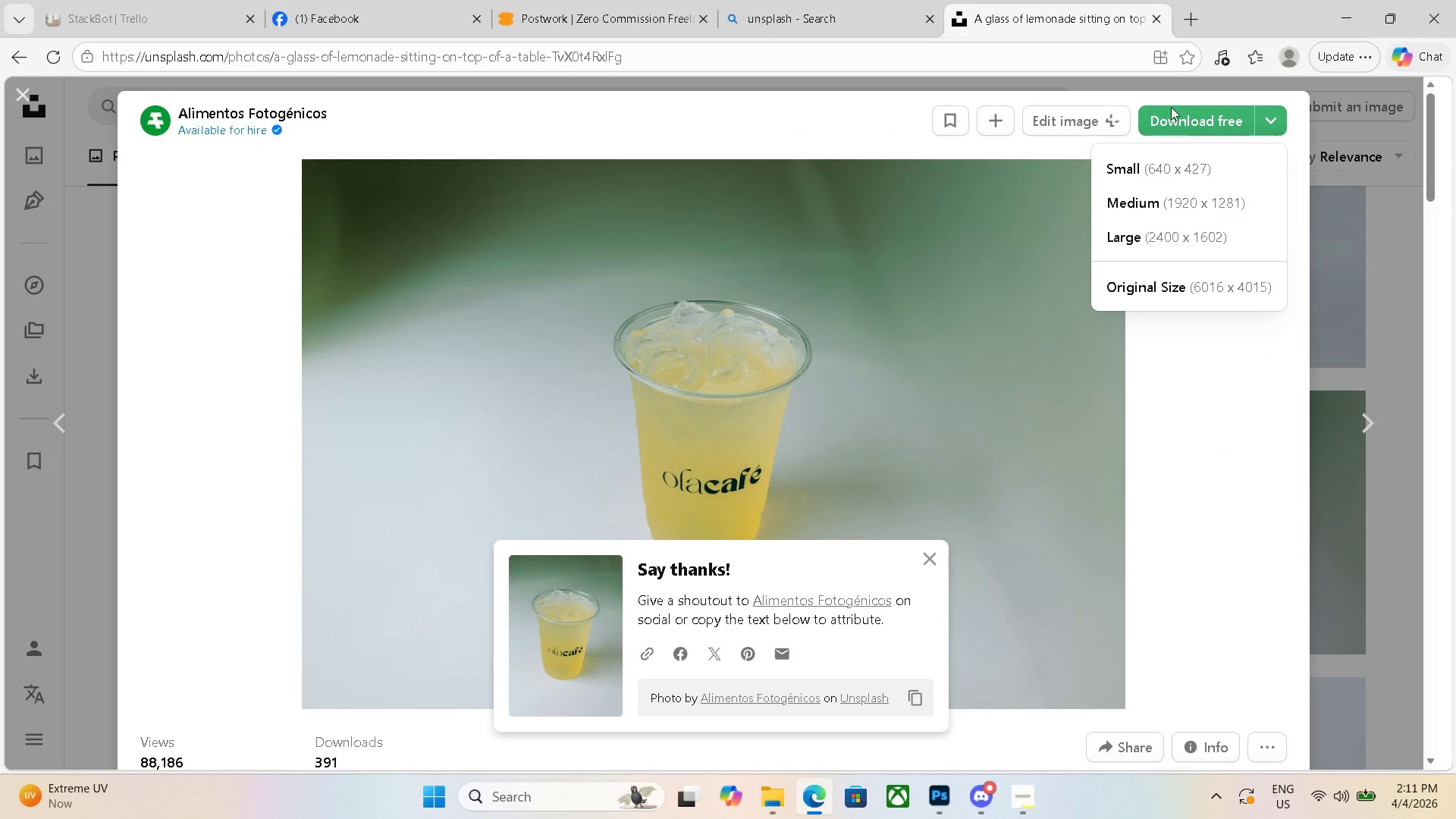 
double_click([1188, 122])
 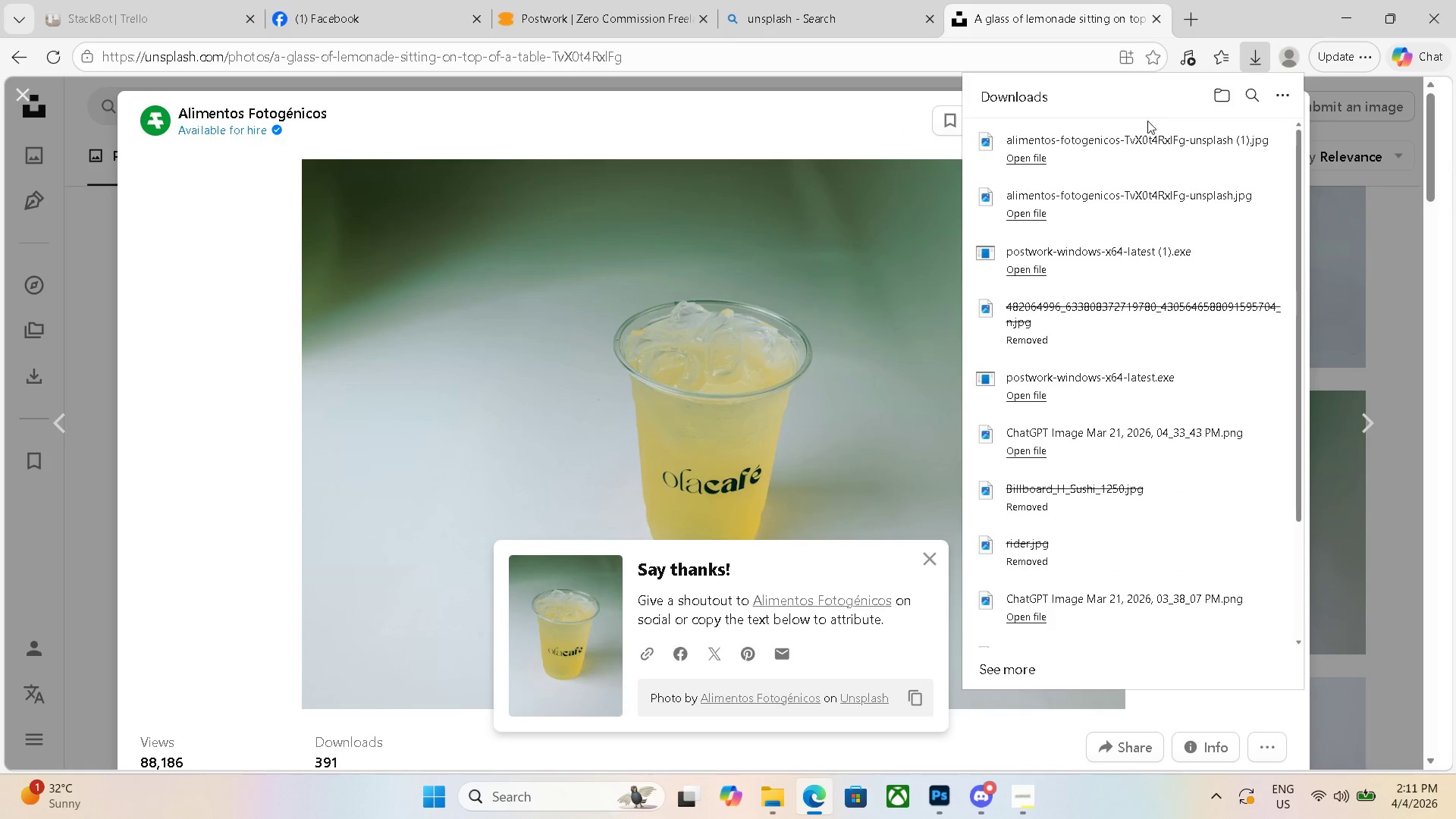 
left_click([1392, 24])
 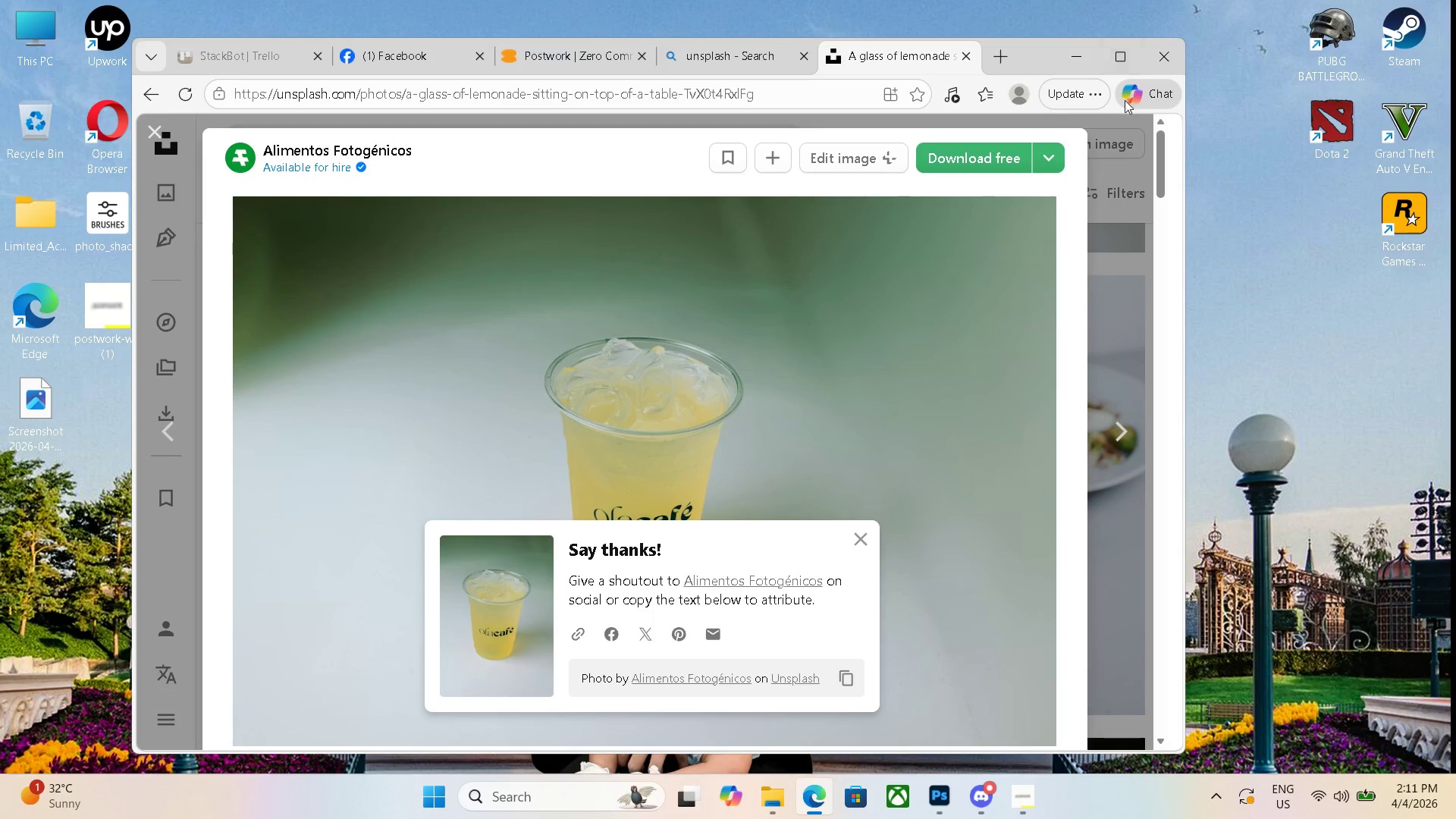 
left_click([999, 101])
 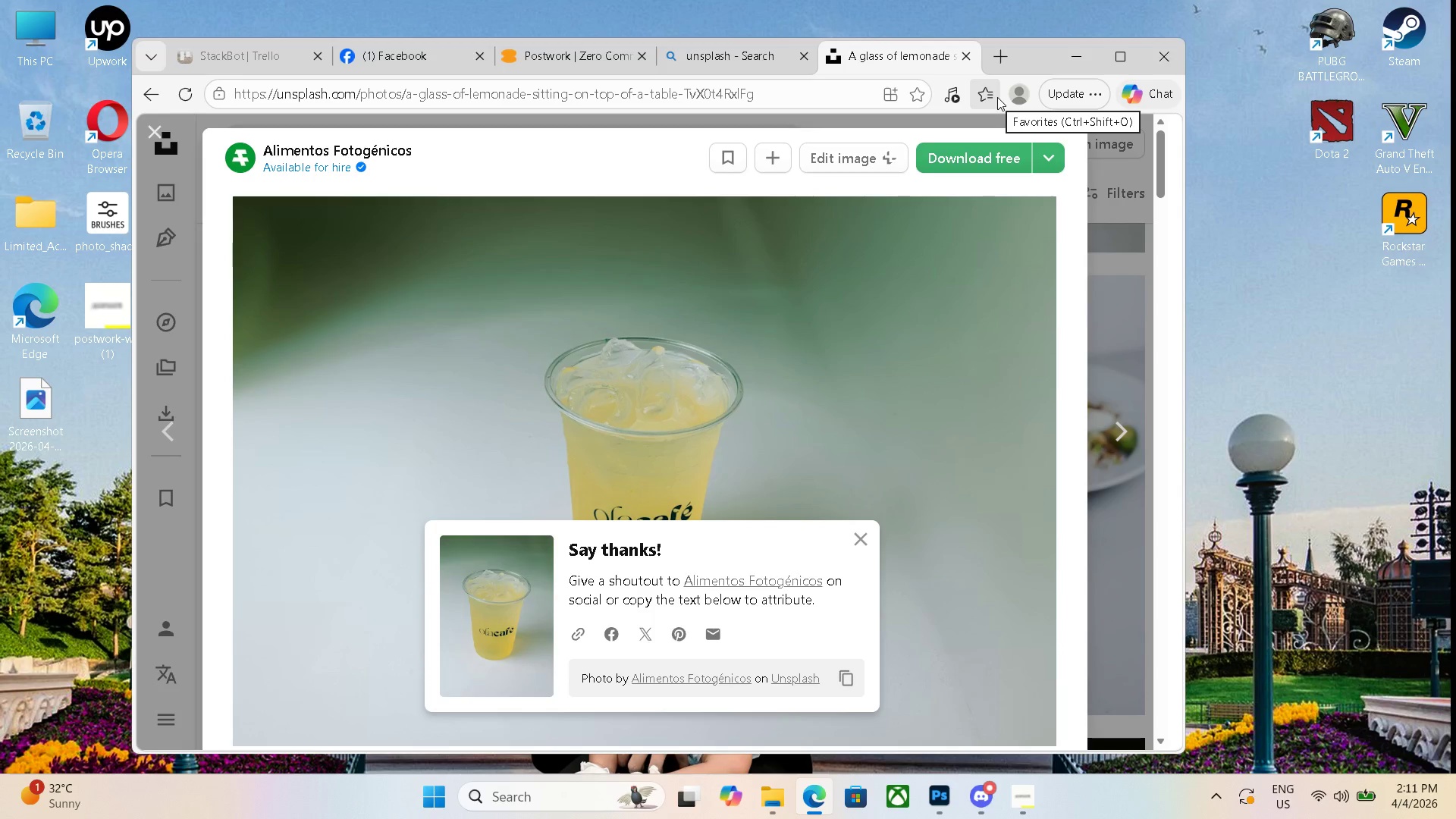 
left_click_drag(start_coordinate=[846, 353], to_coordinate=[1385, 401])
 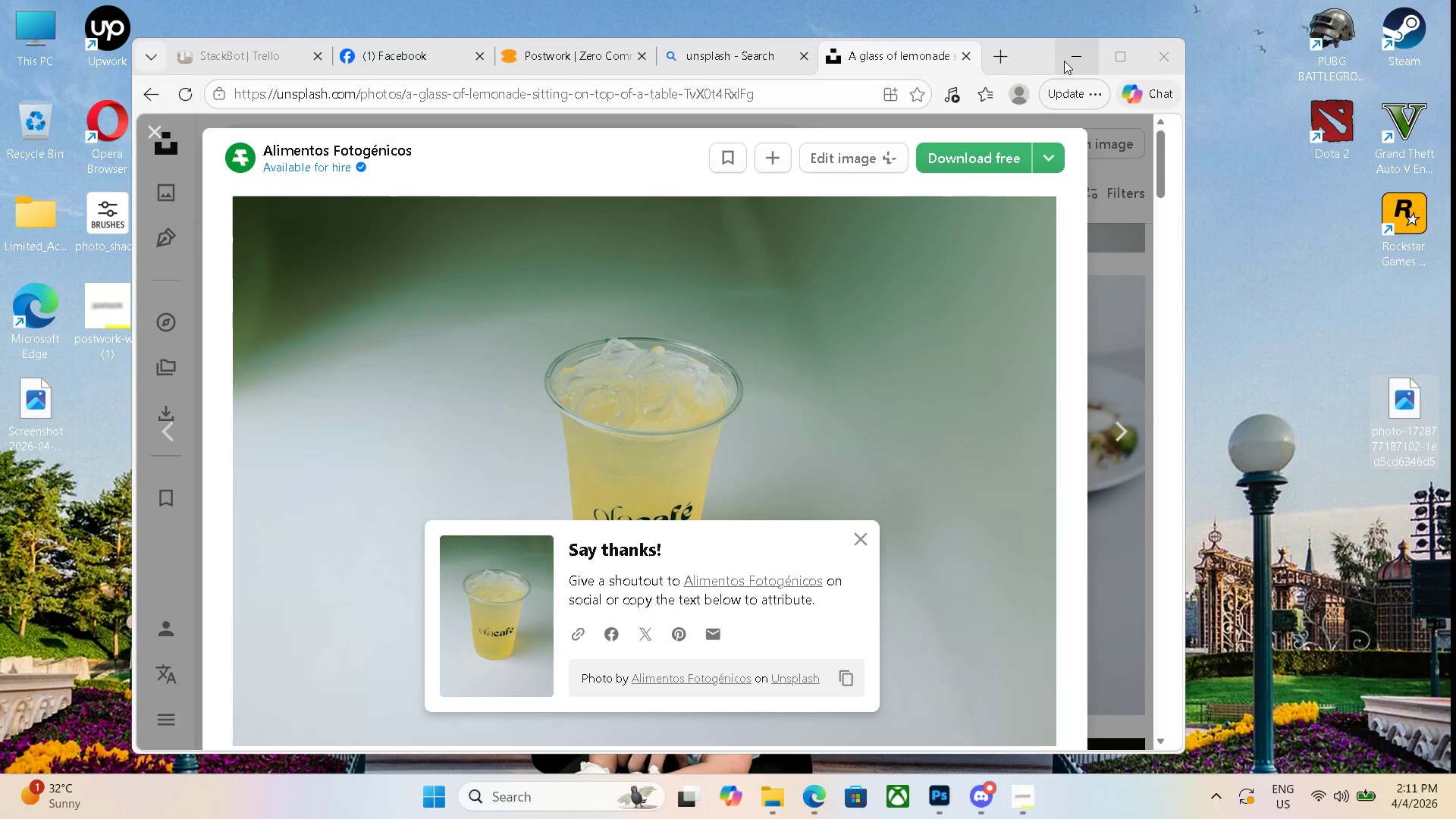 
left_click([1069, 60])
 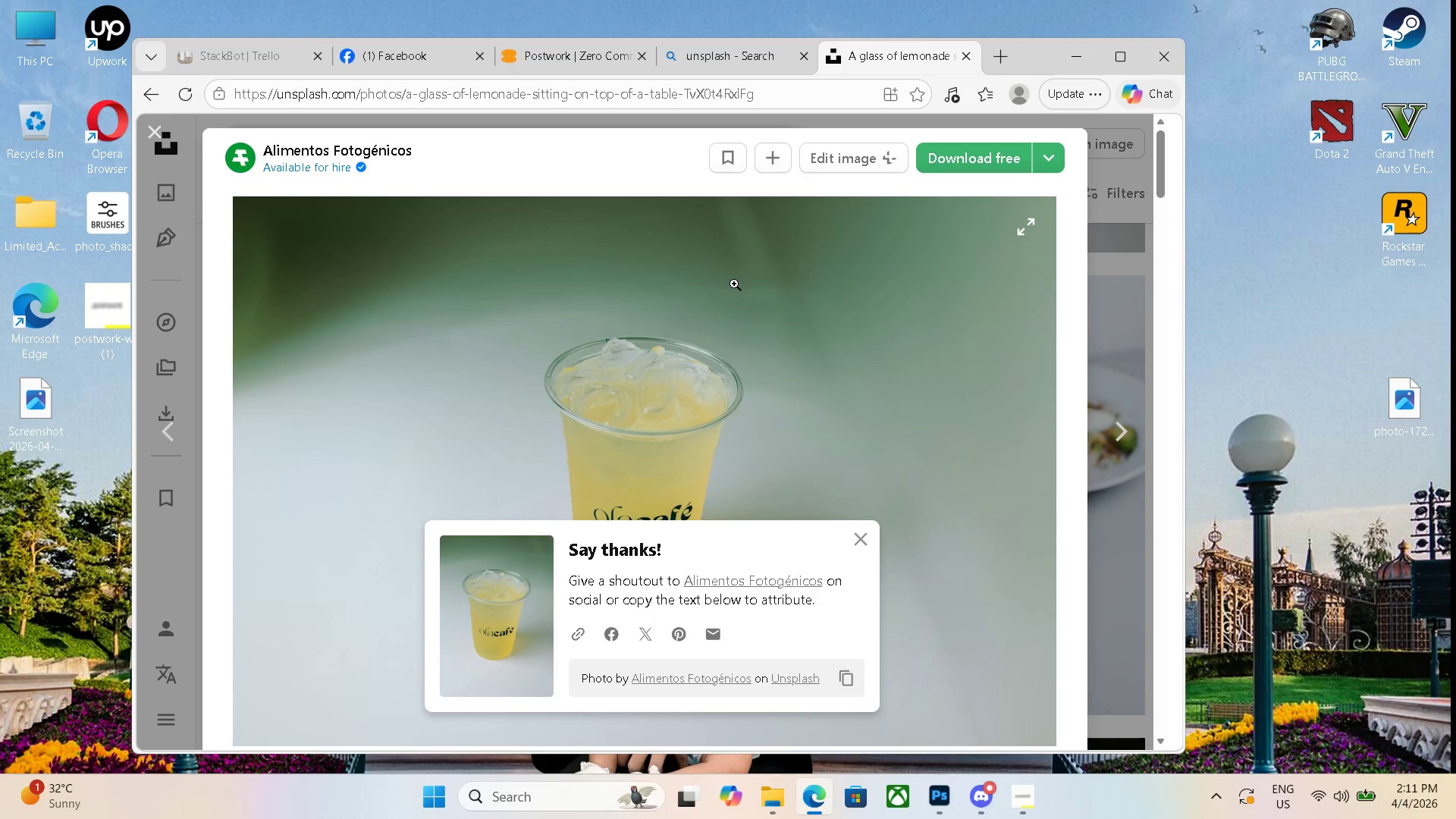 
wait(5.05)
 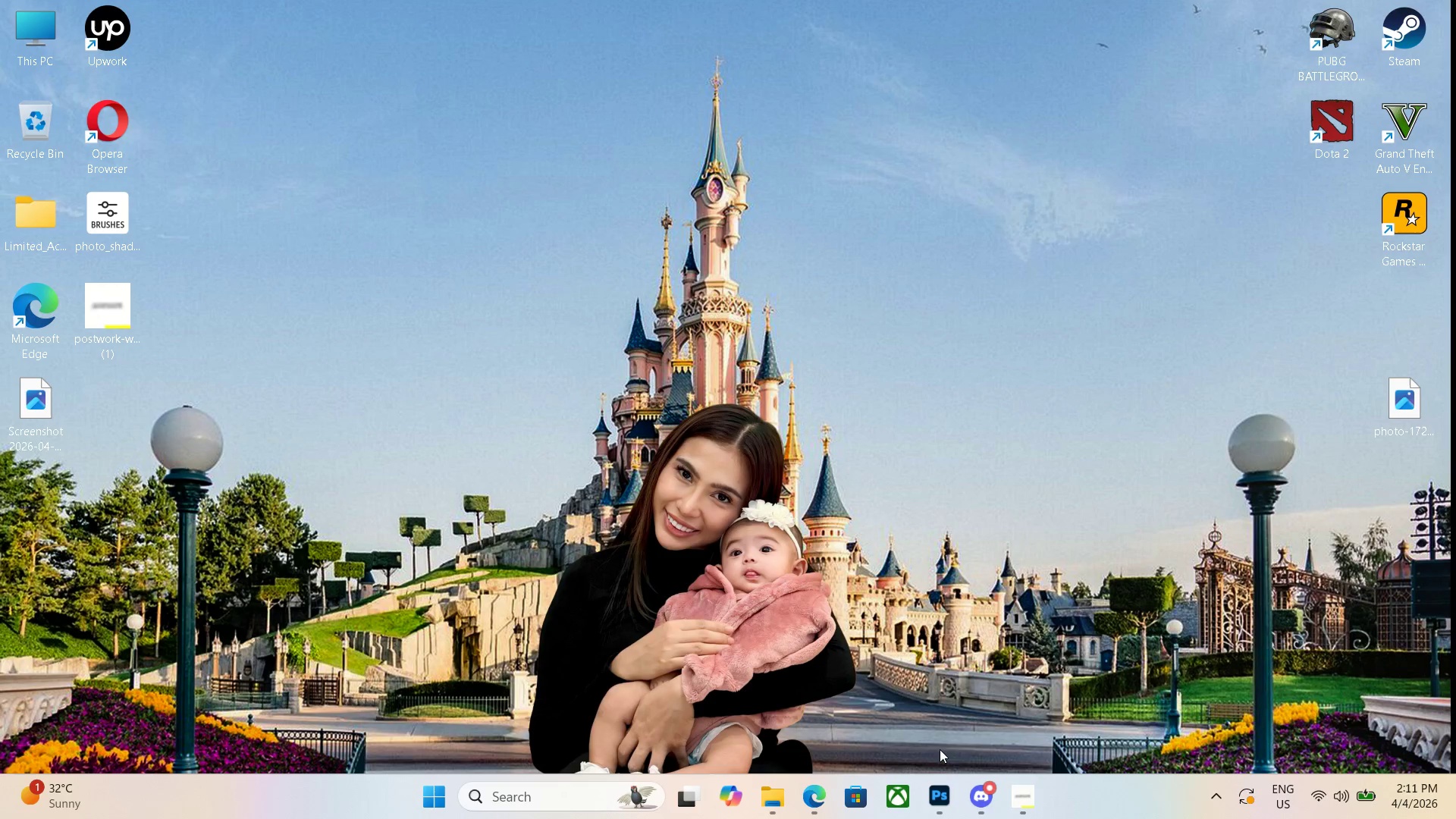 
right_click([832, 382])
 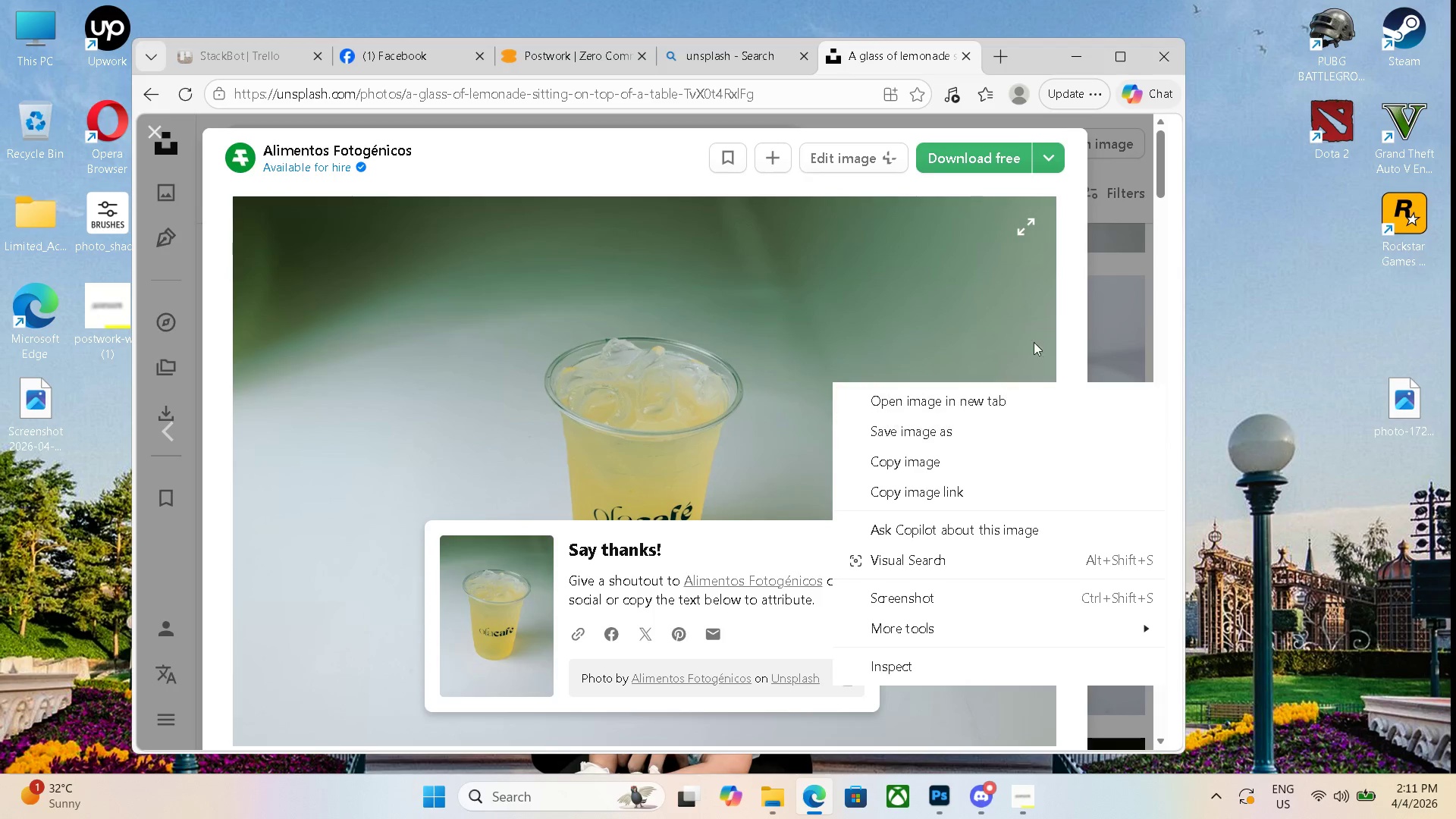 
mouse_move([1053, 190])
 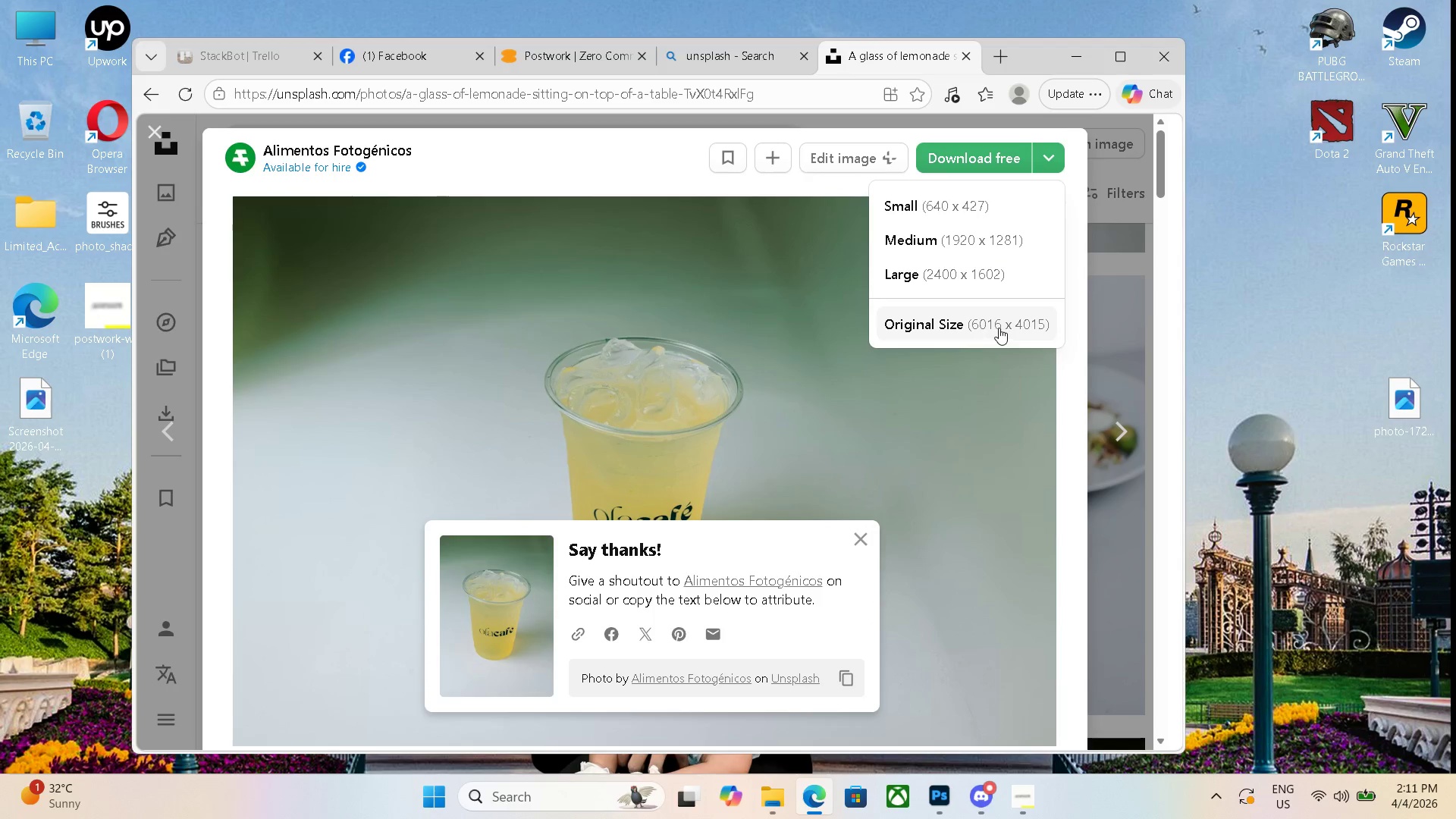 
left_click([999, 327])
 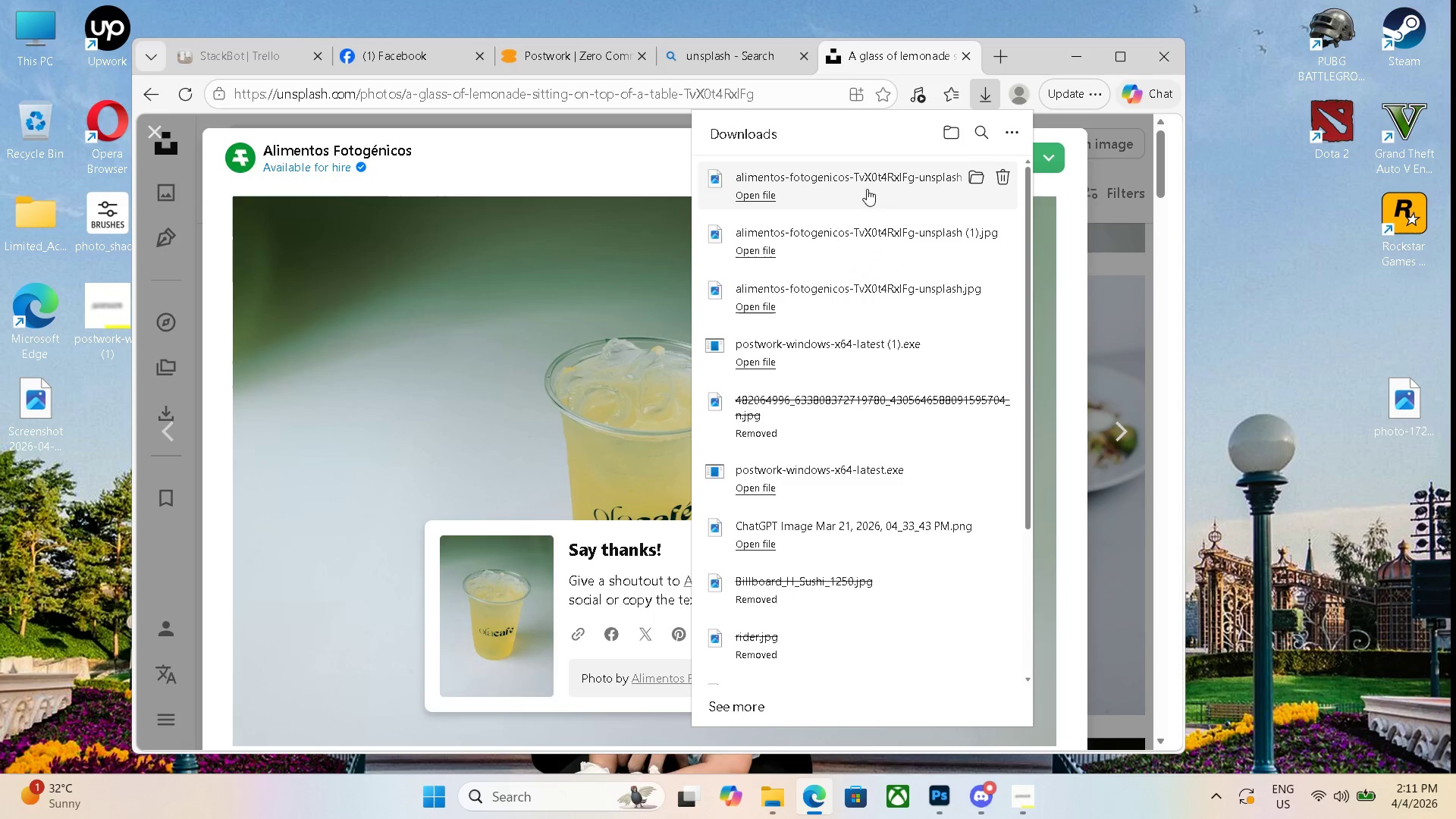 
left_click_drag(start_coordinate=[802, 191], to_coordinate=[67, 498])
 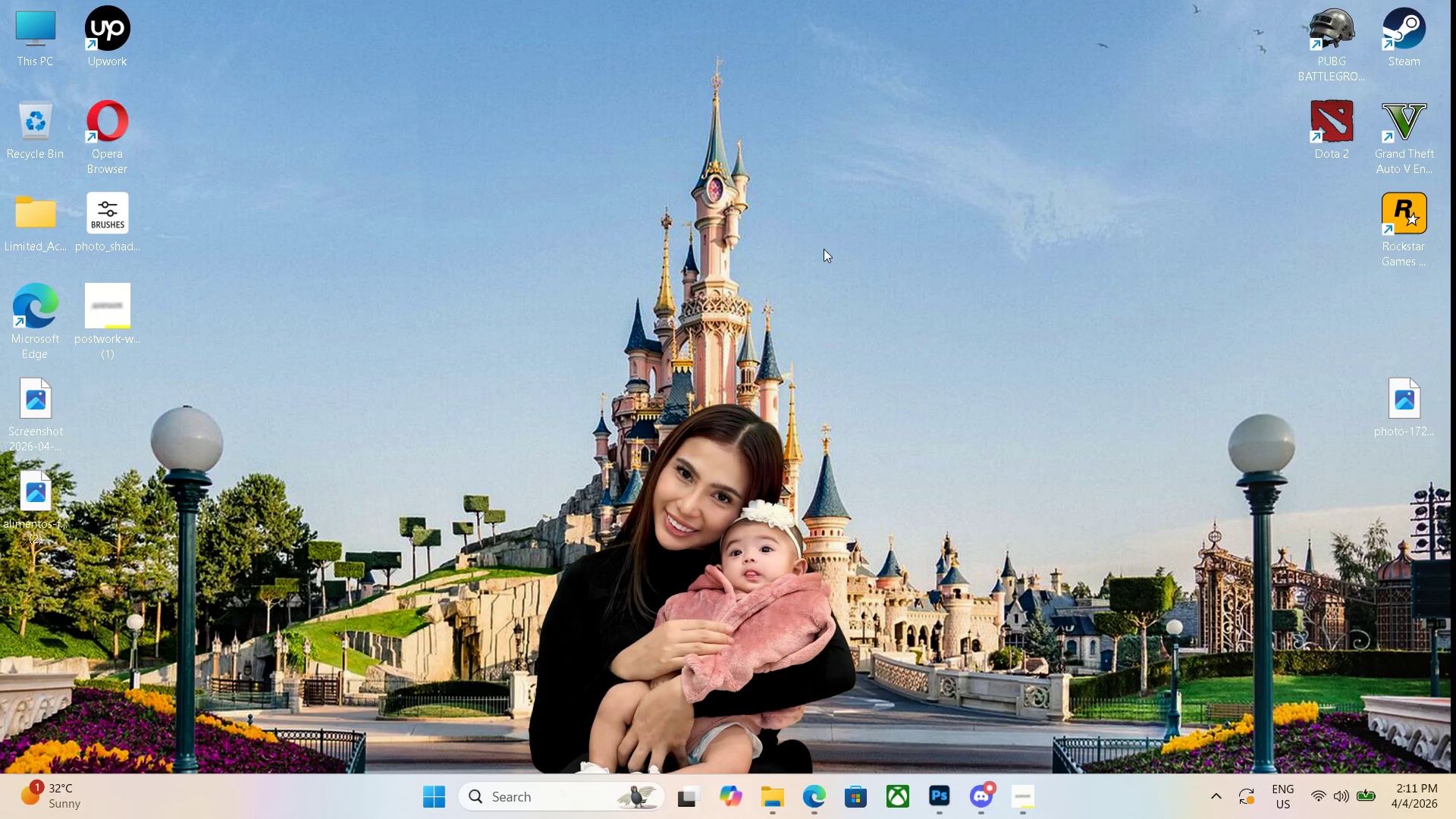 
double_click([33, 516])
 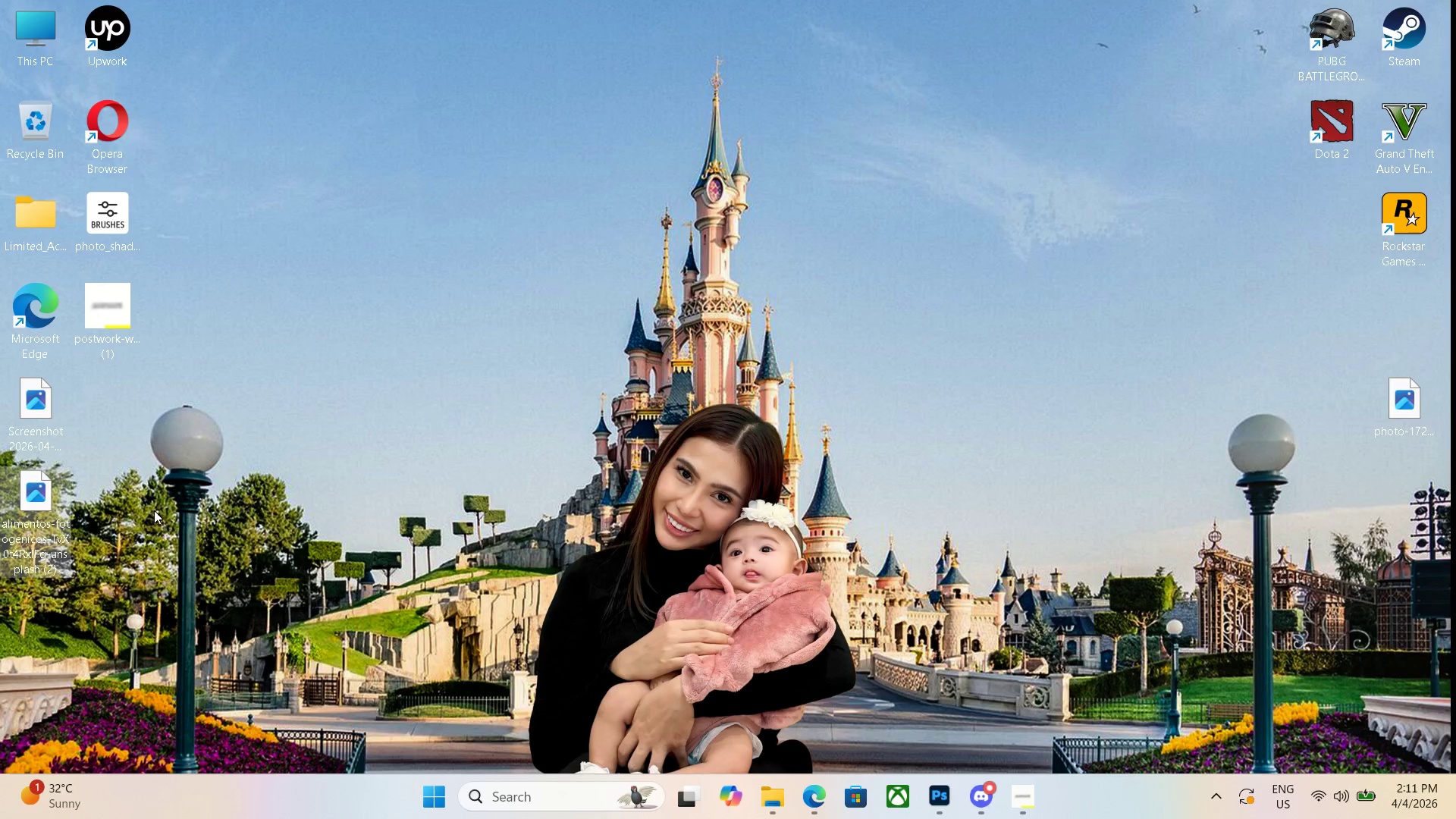 
mouse_move([178, 507])
 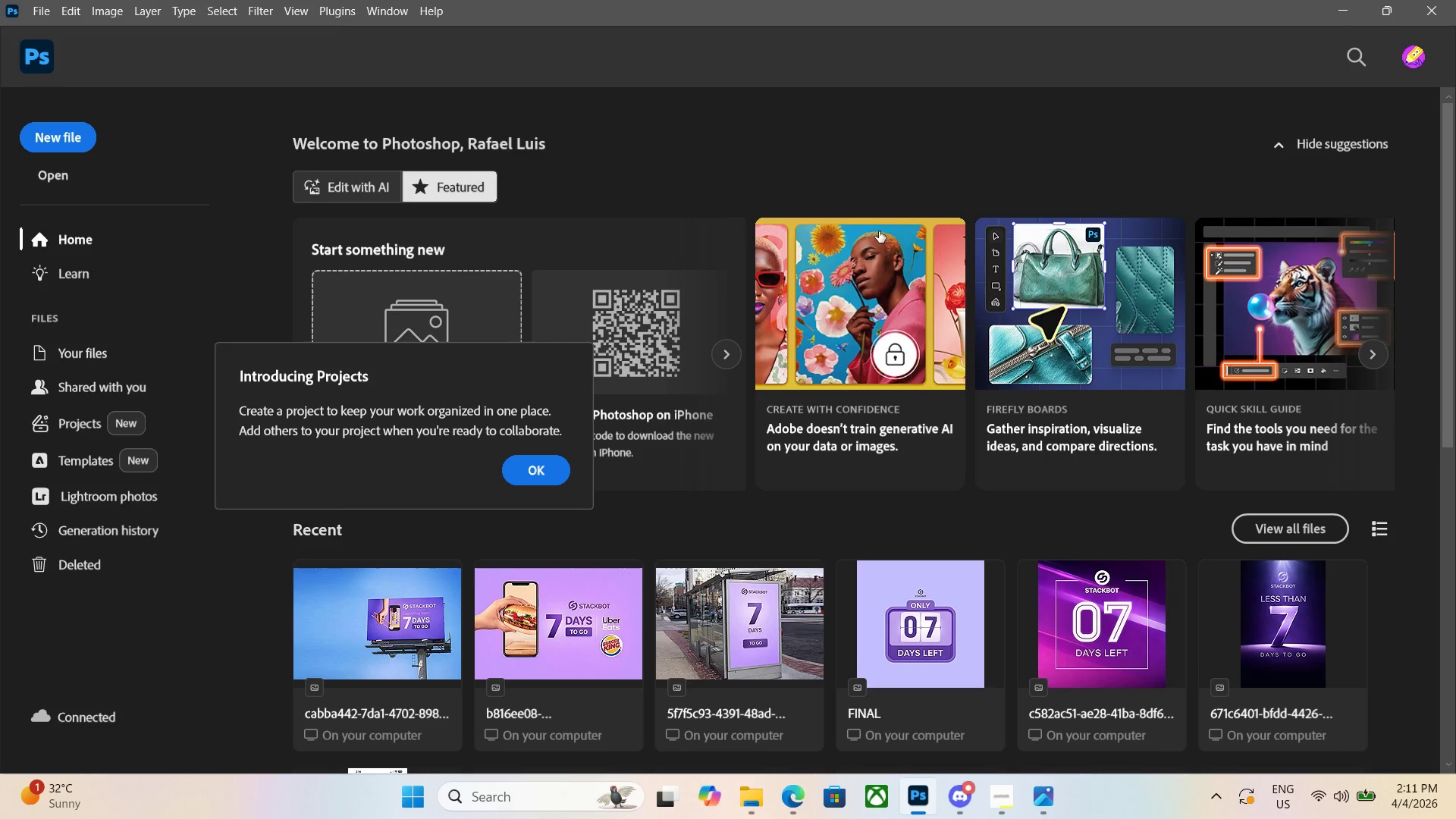 
wait(7.3)
 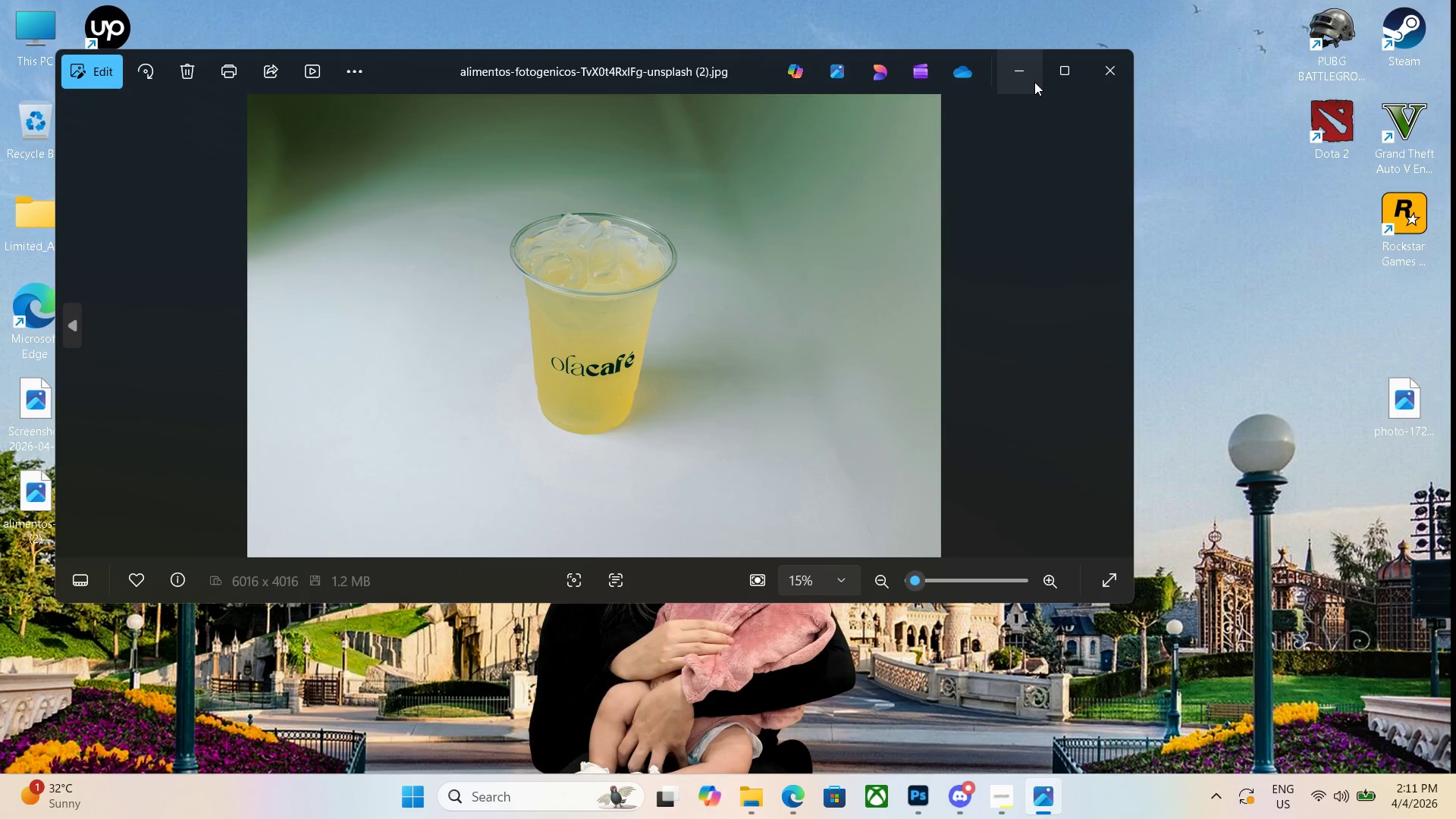 
left_click([1382, 13])
 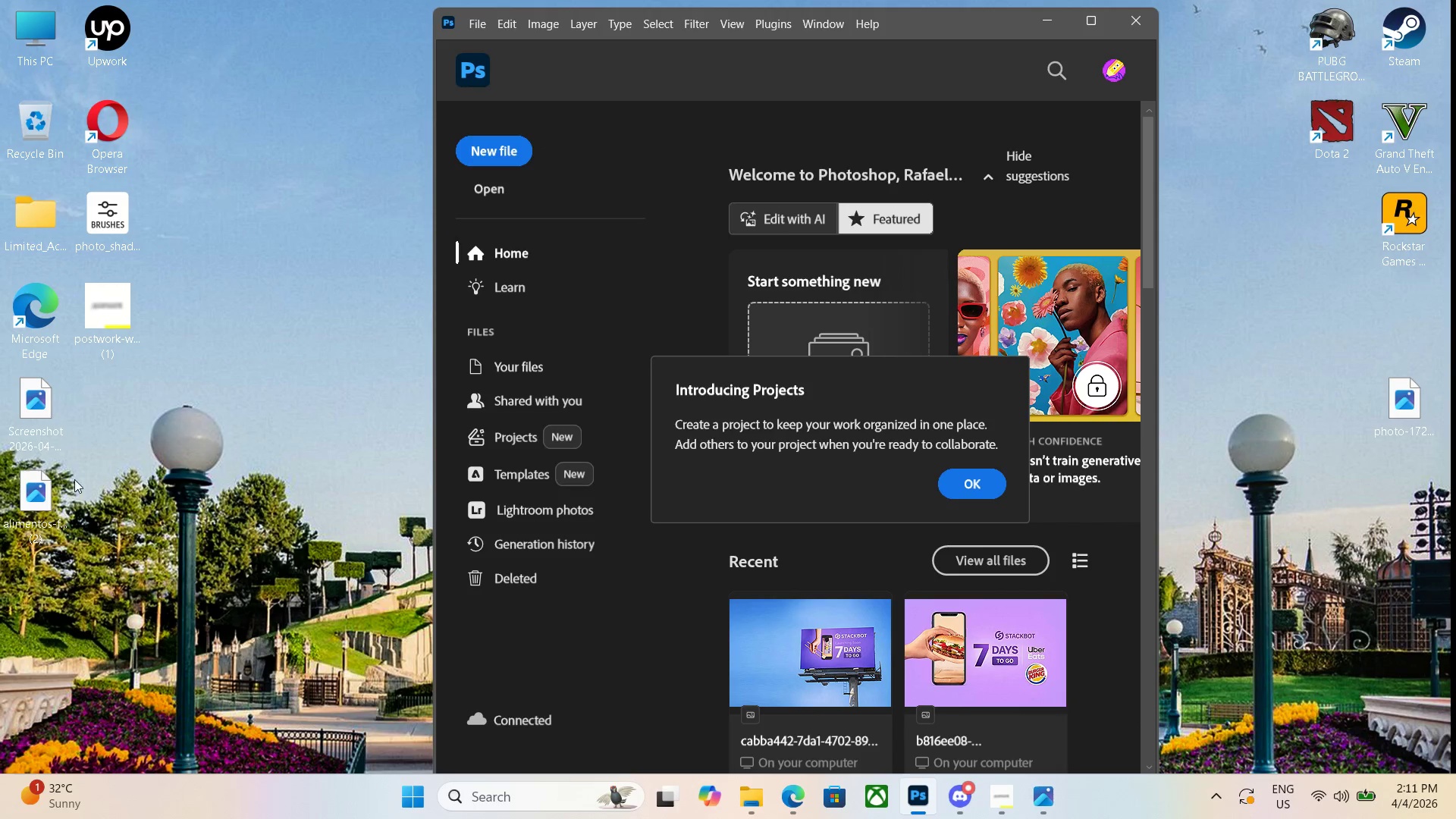 
left_click_drag(start_coordinate=[60, 502], to_coordinate=[828, 254])
 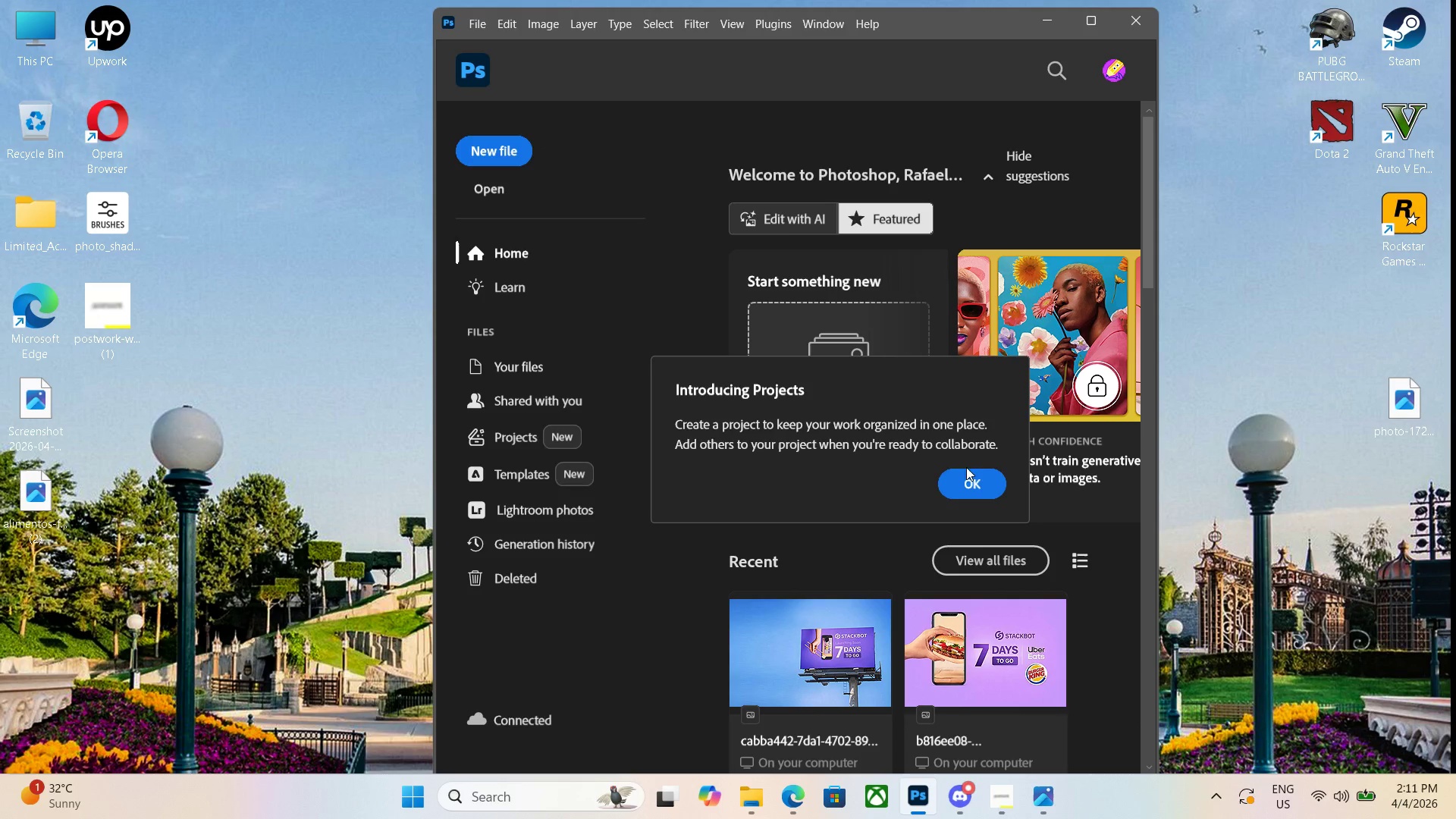 
left_click([968, 475])
 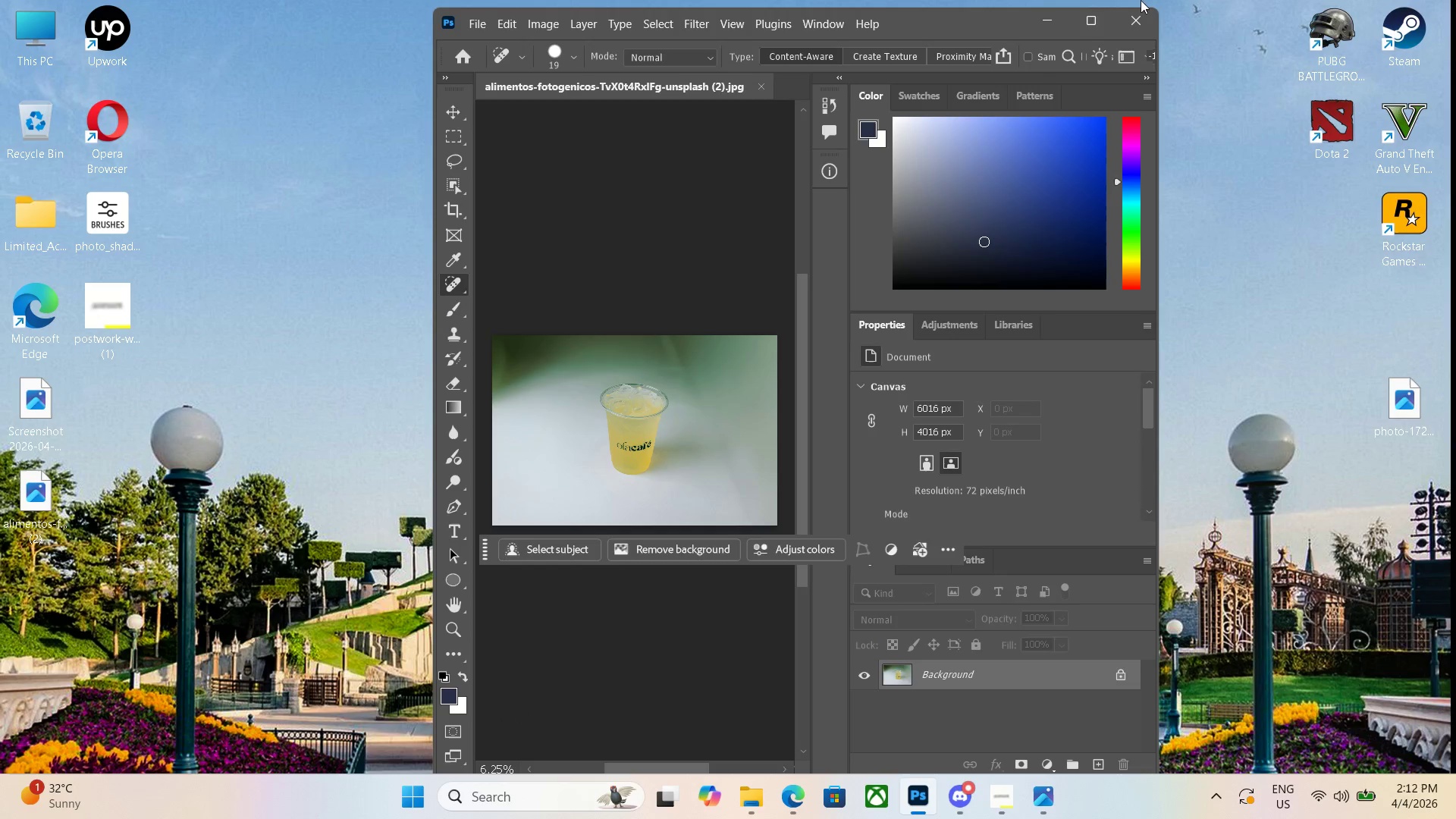 
left_click([1082, 27])
 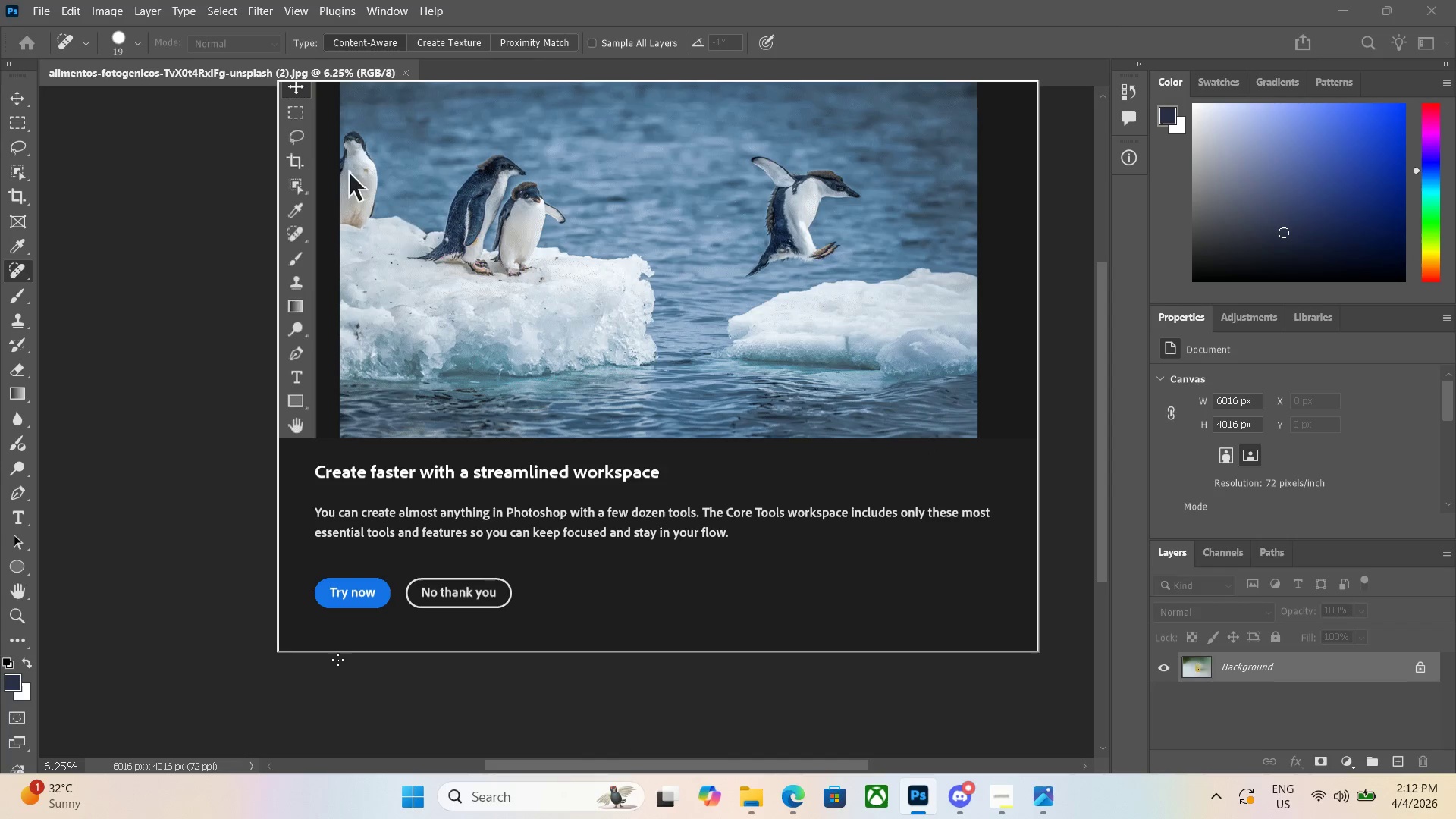 
left_click([468, 603])
 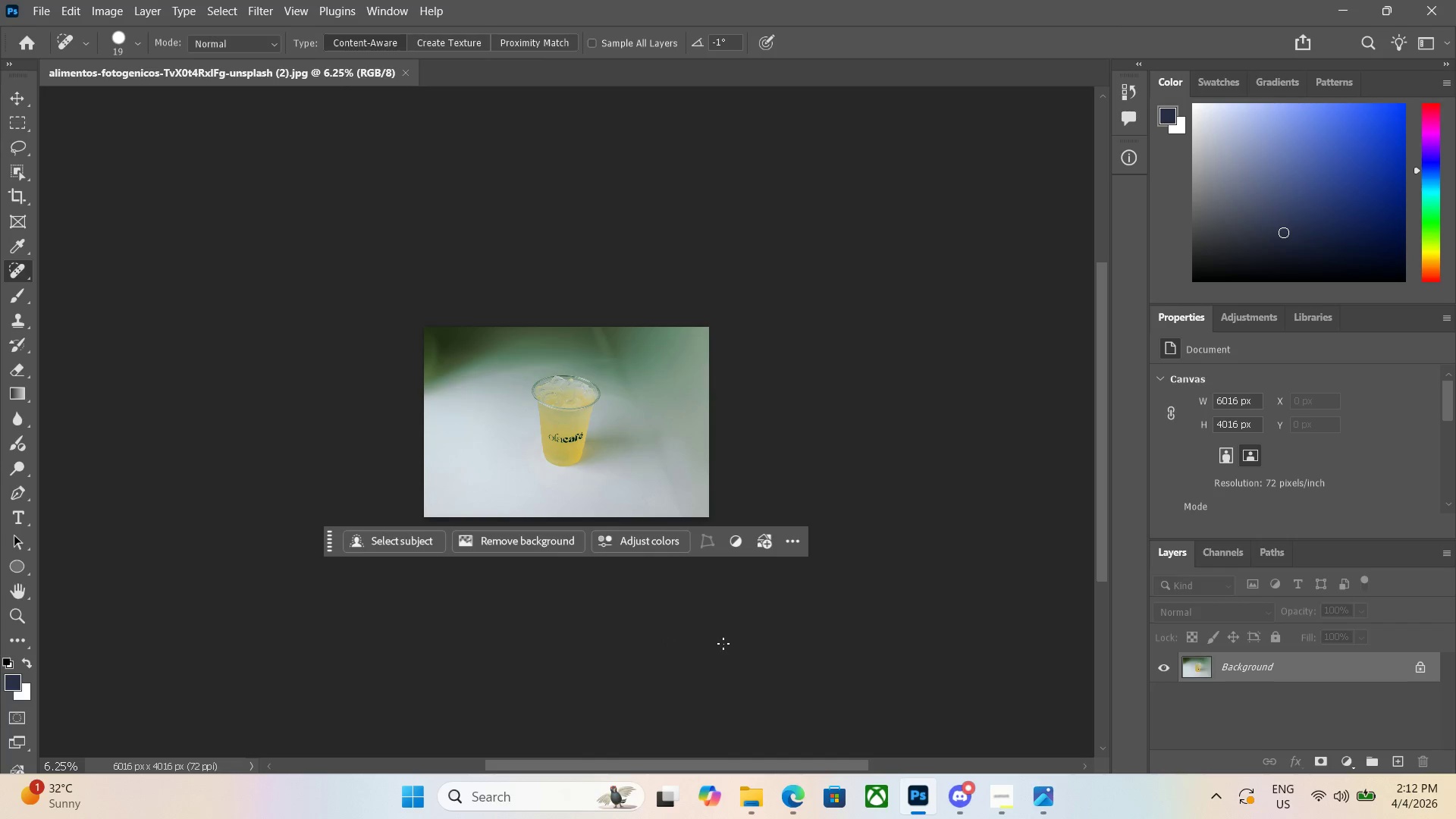 
hold_key(key=ControlLeft, duration=1.3)
scroll: coordinate [744, 649], scroll_direction: none, amount: 0.0
 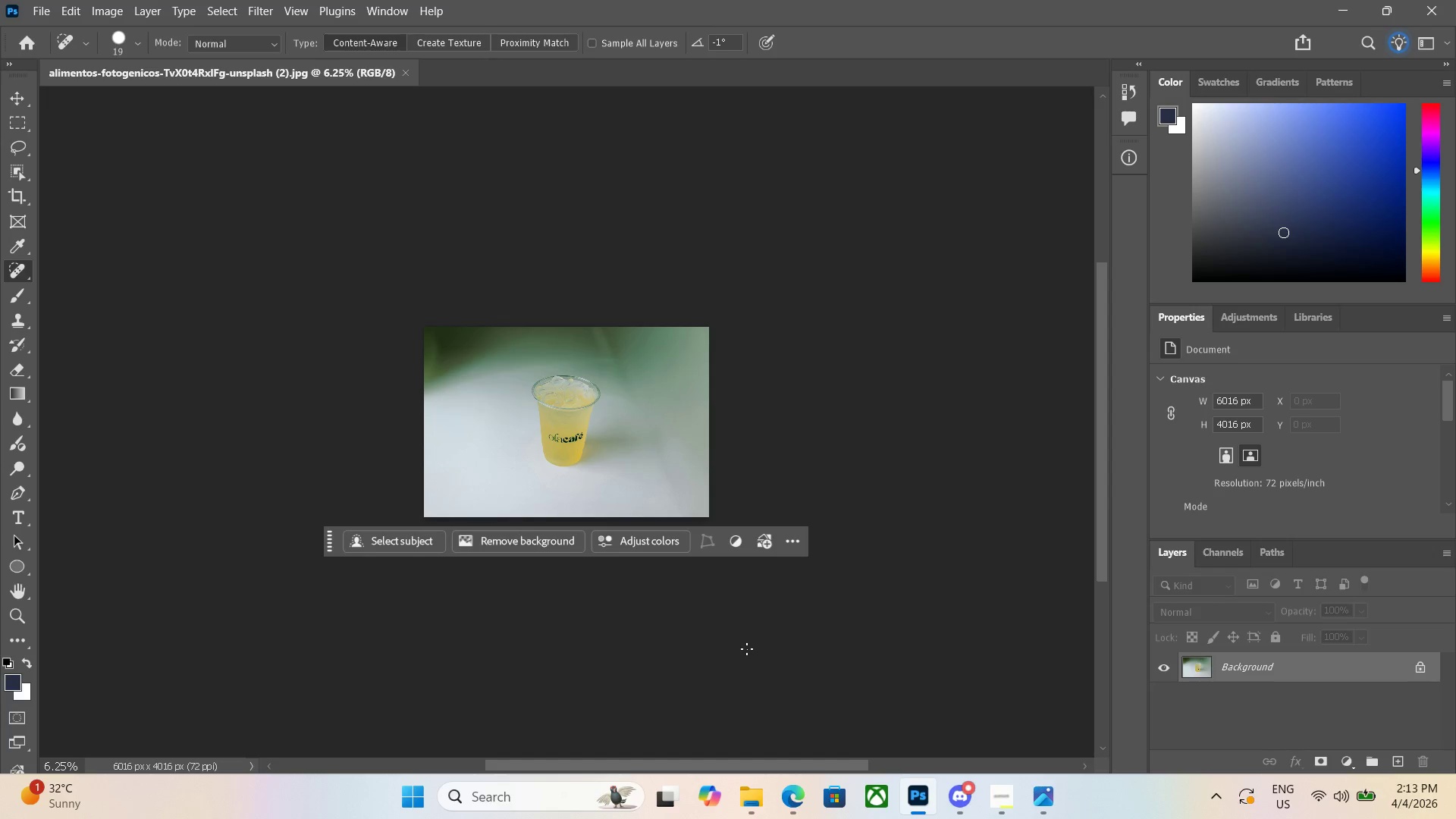 
wait(81.43)
 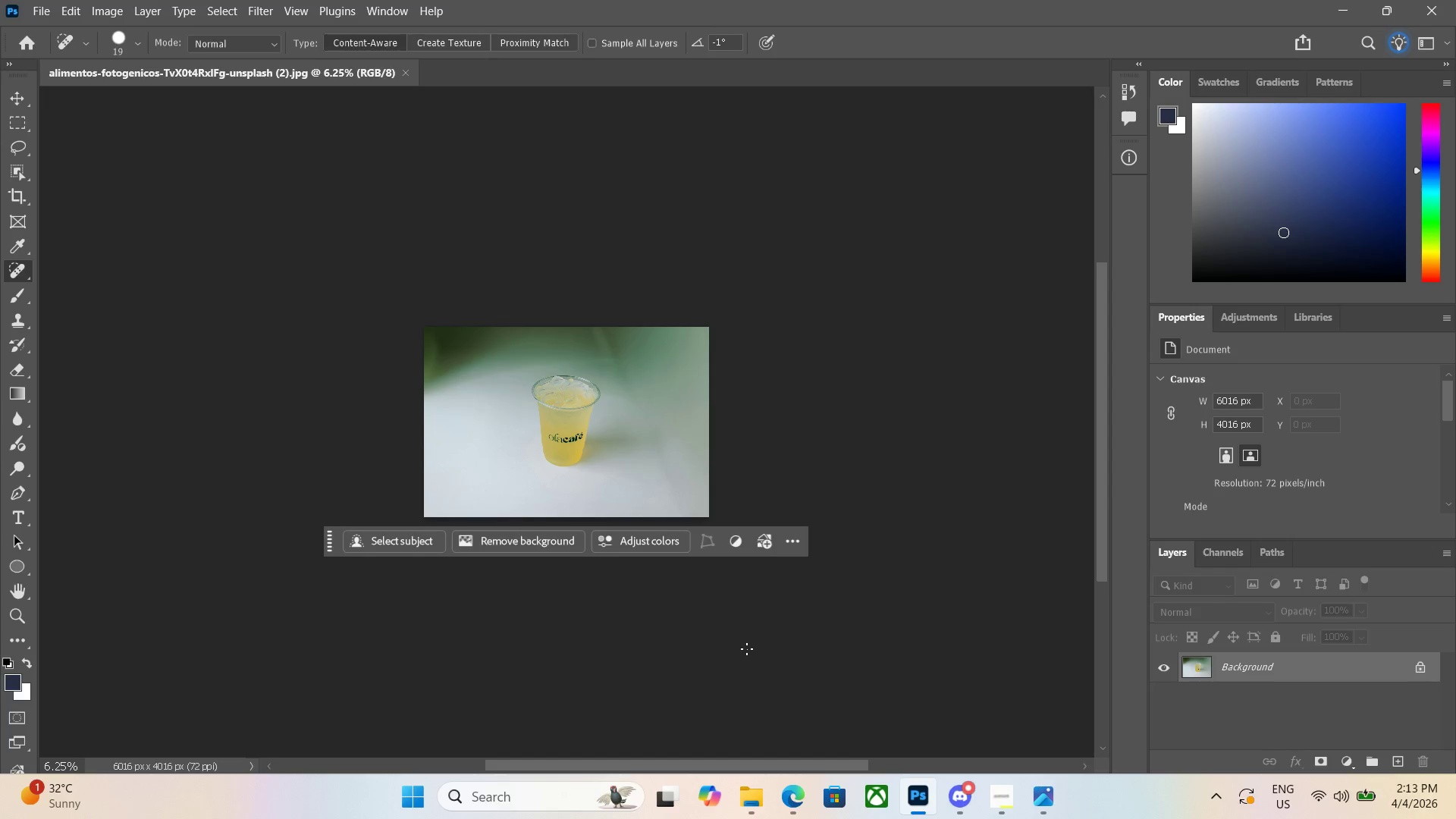 
hold_key(key=ControlLeft, duration=1.09)
scroll: coordinate [862, 538], scroll_direction: none, amount: 0.0
 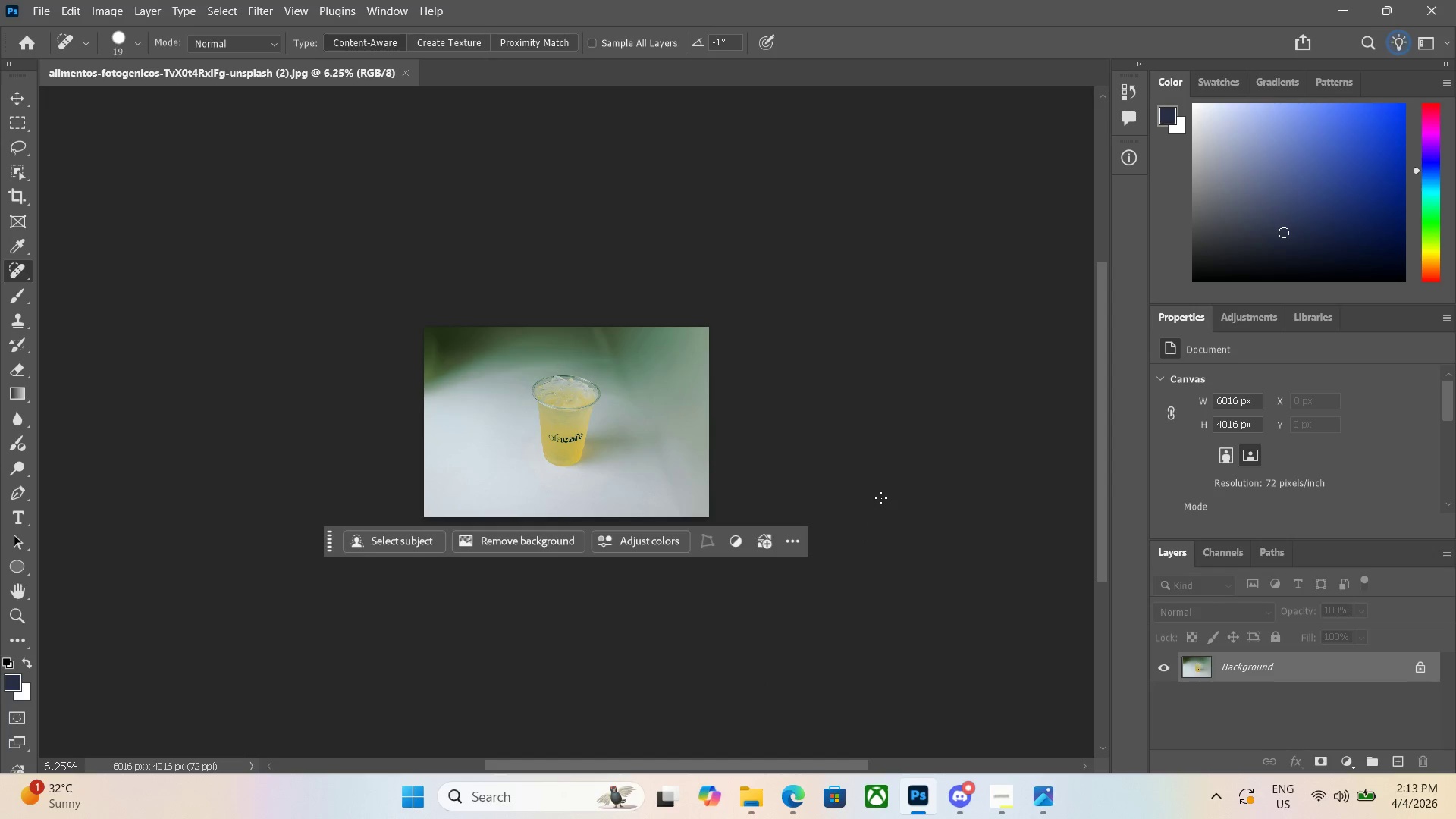 
scroll: coordinate [899, 495], scroll_direction: down, amount: 5.0
 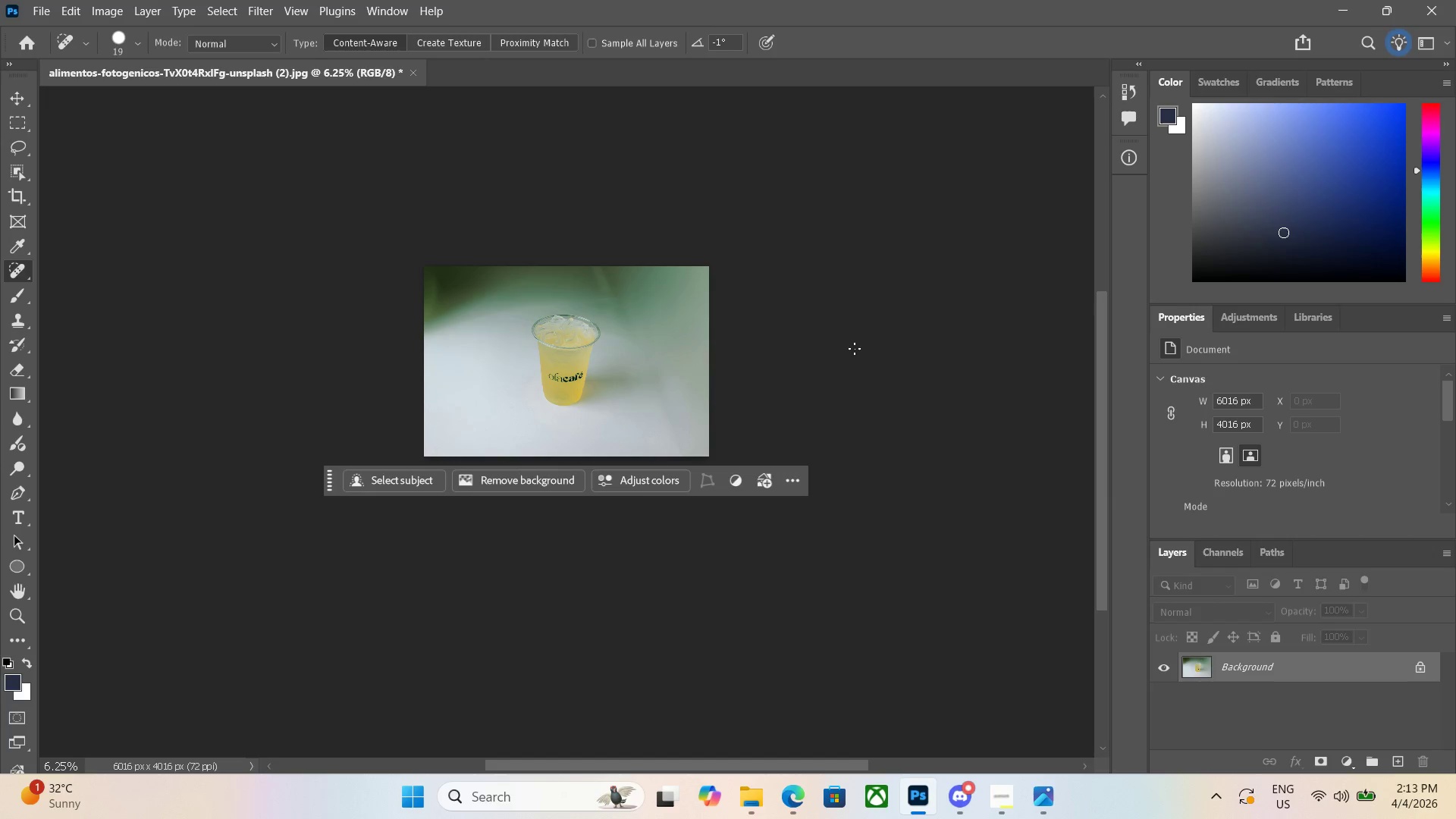 
wait(5.63)
 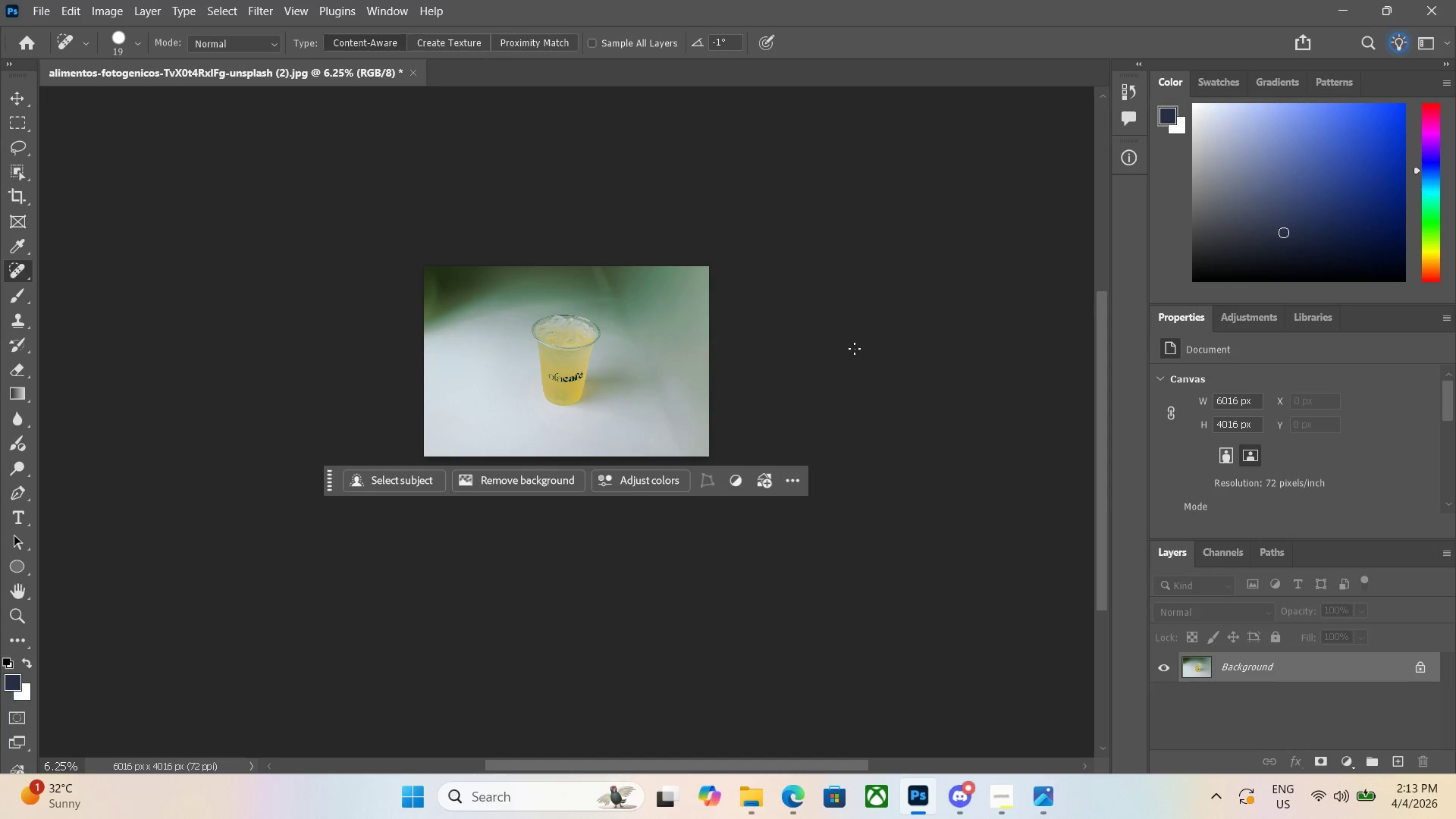 
hold_key(key=ControlLeft, duration=1.0)
 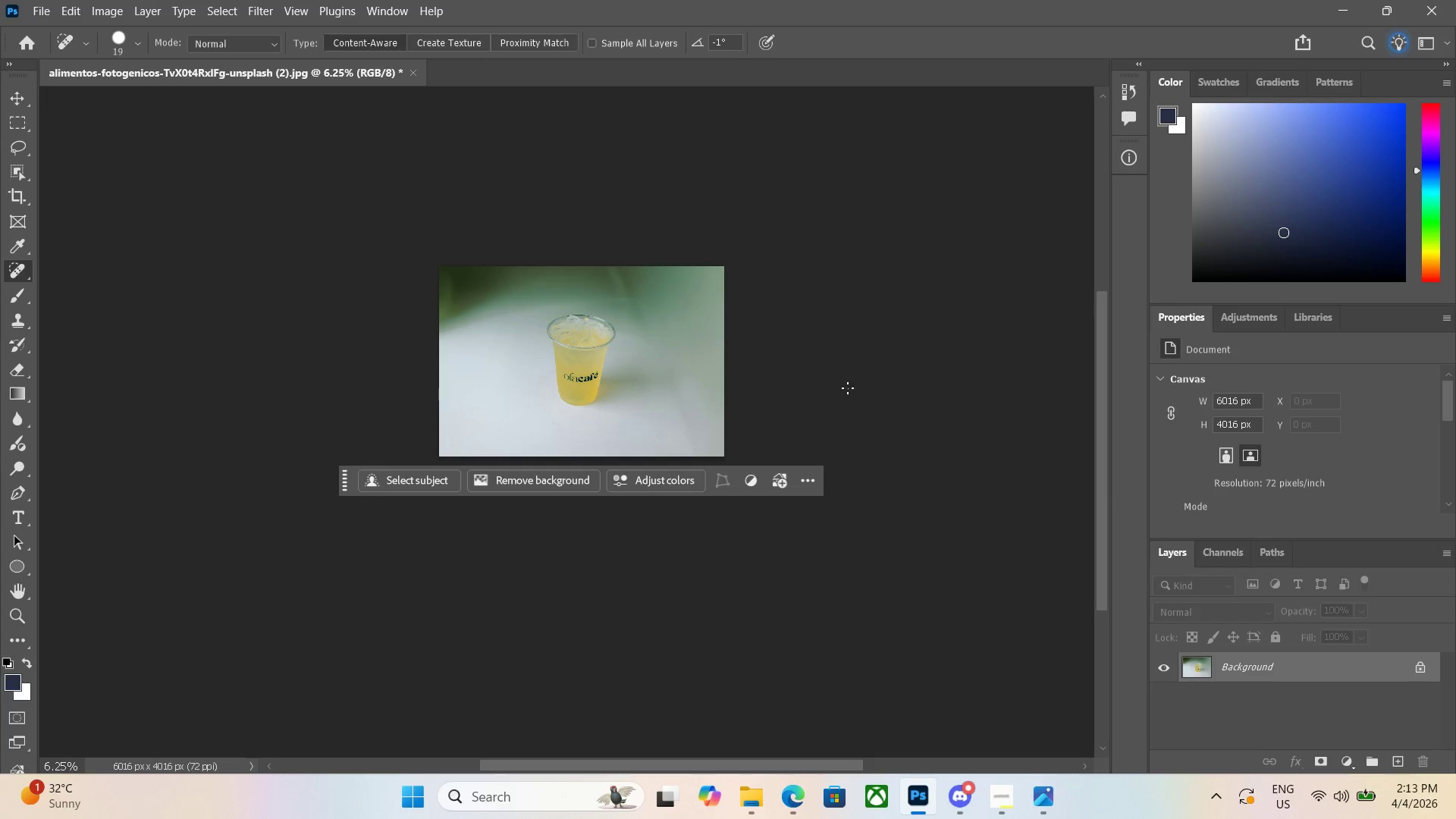 
left_click([857, 365])
 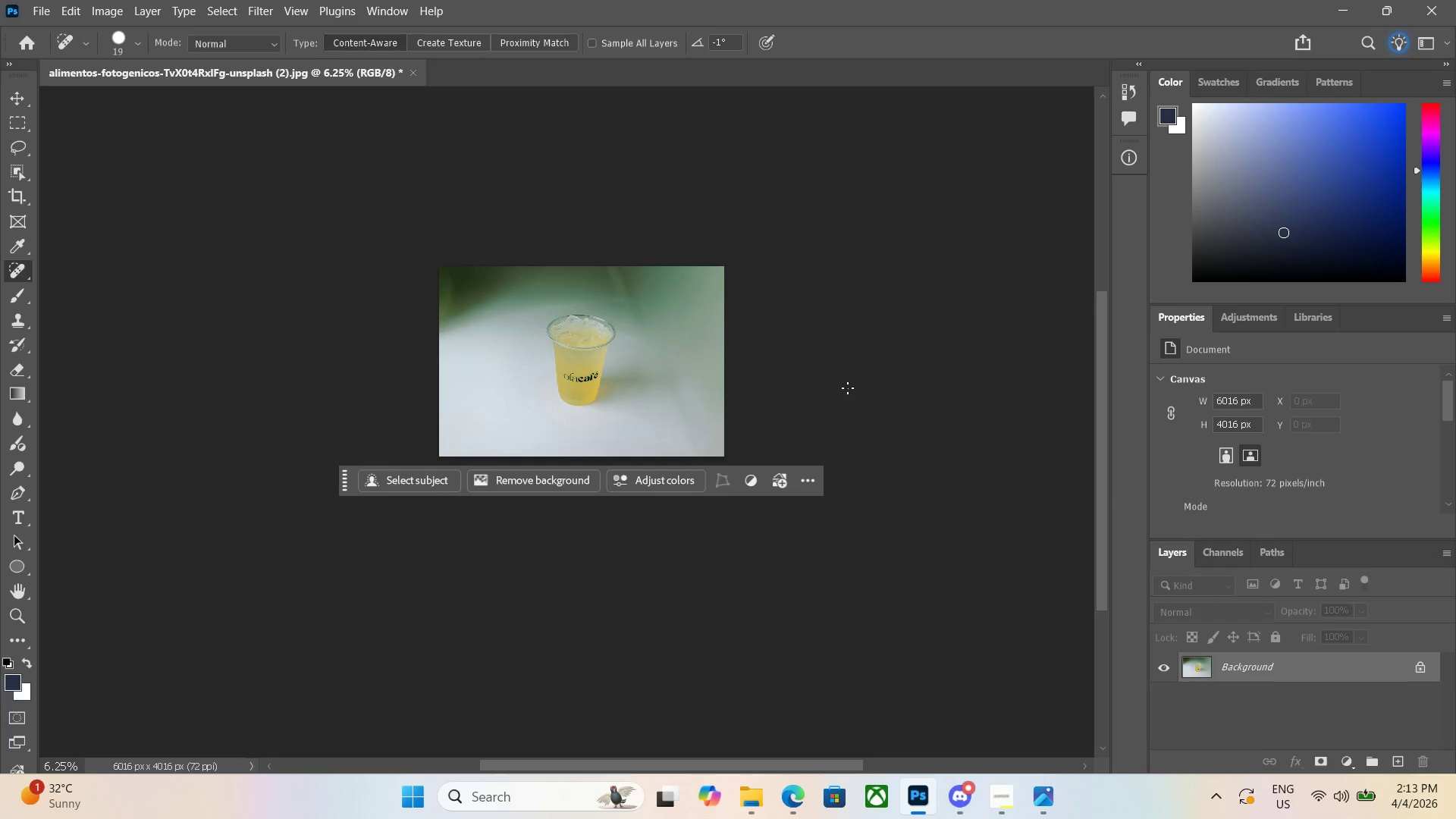 
scroll: coordinate [857, 349], scroll_direction: up, amount: 2.0
 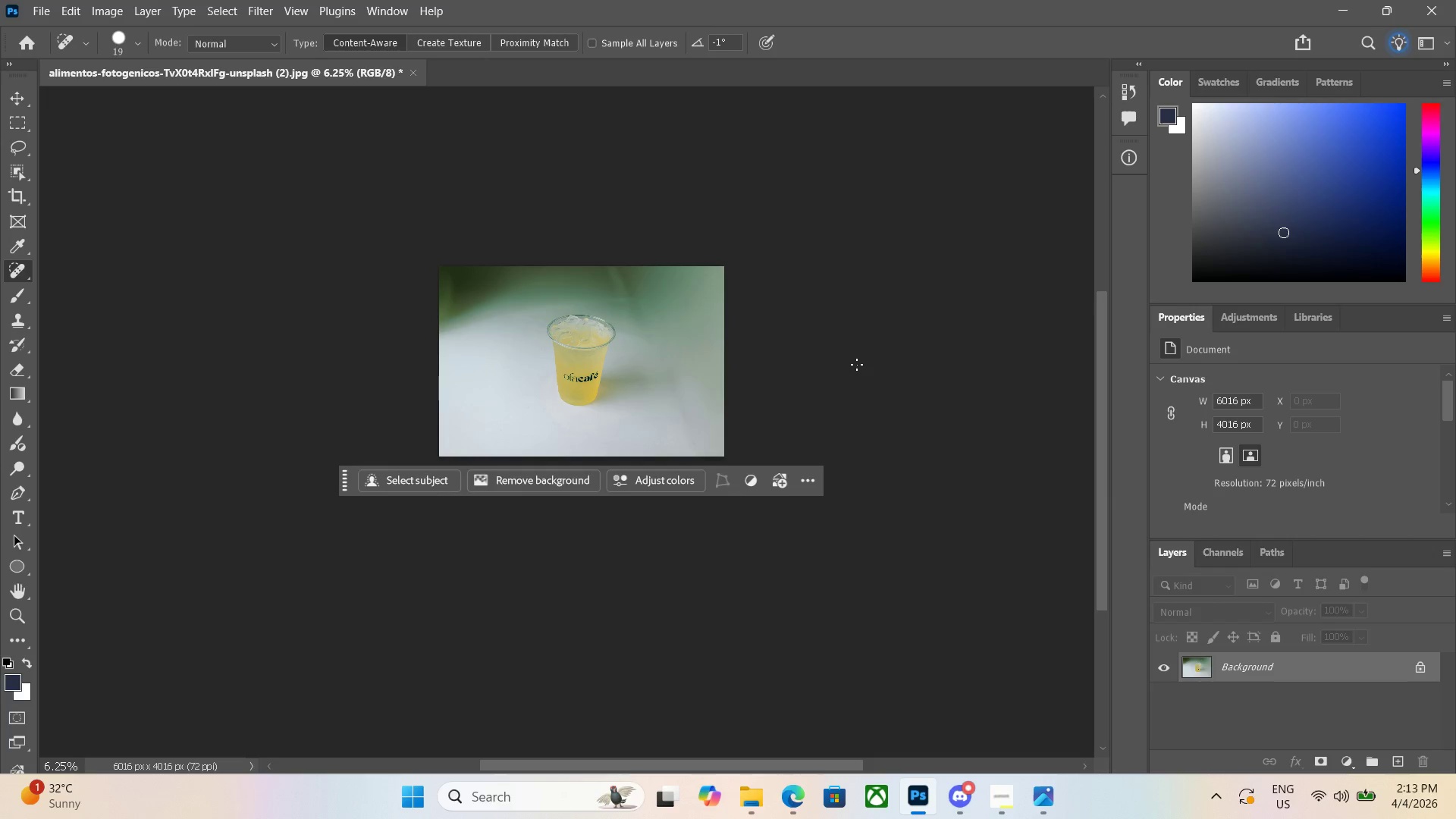 
key(Space)
 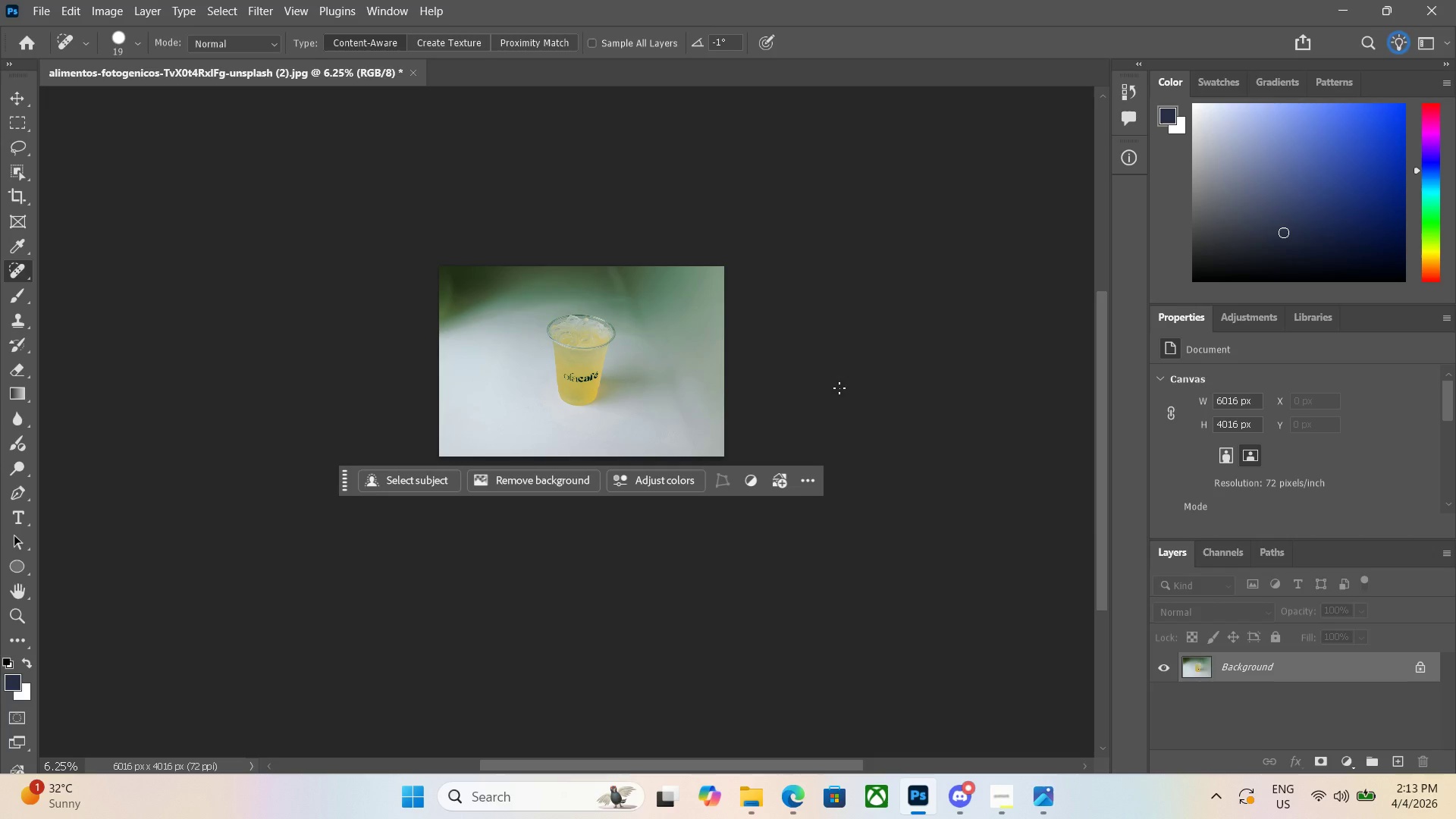 
hold_key(key=Space, duration=1.47)
 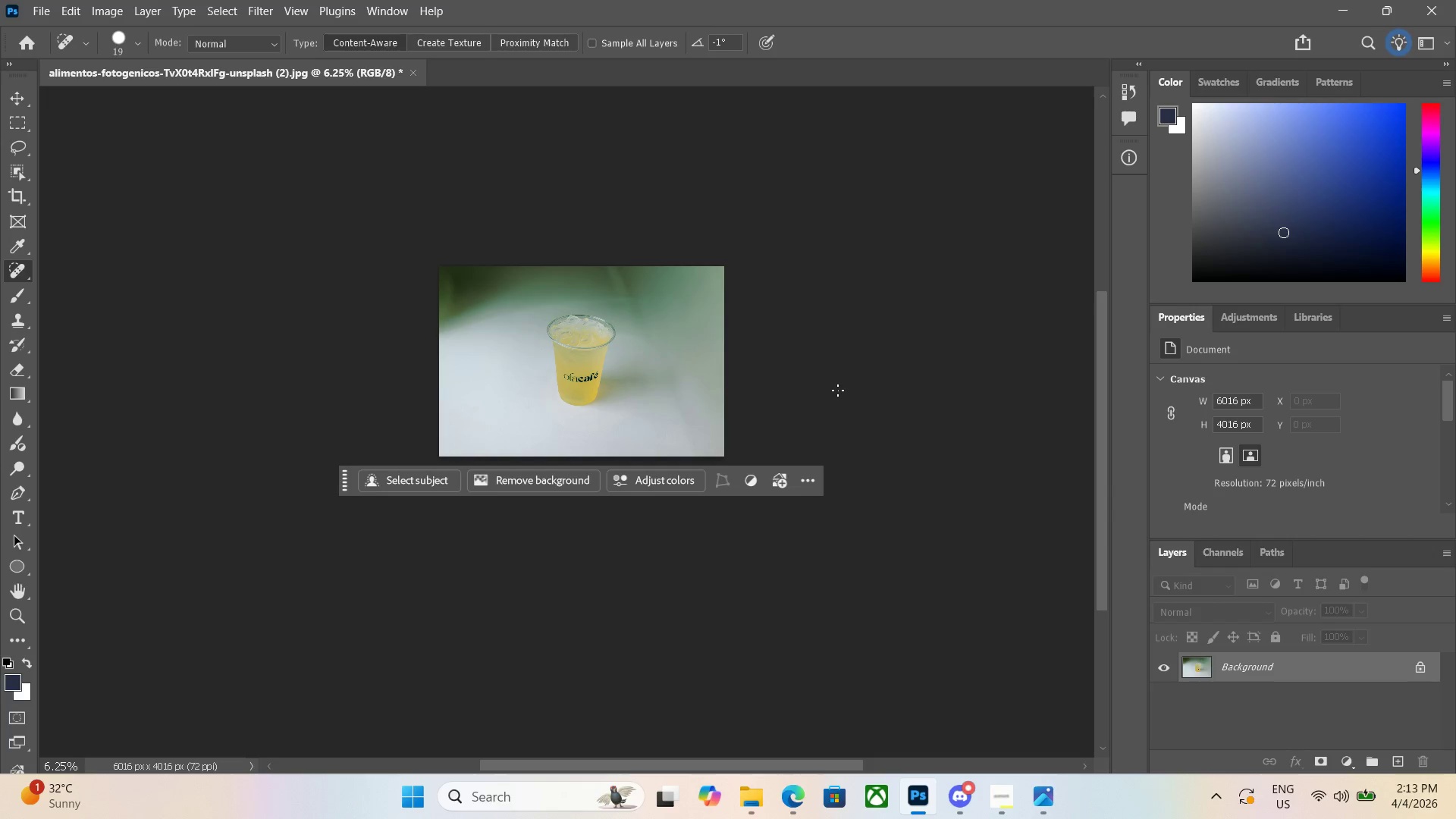 
left_click([838, 390])
 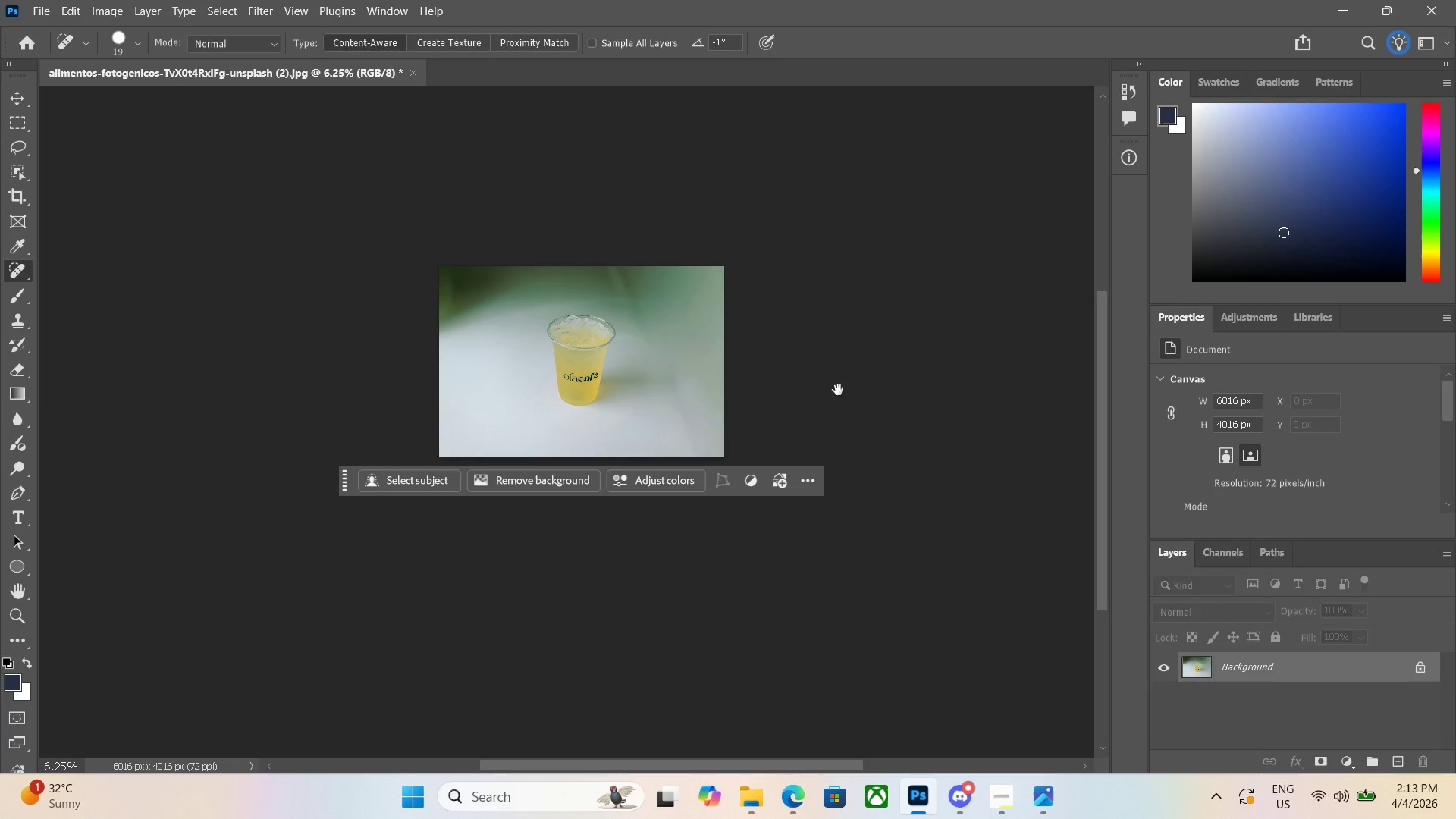 
hold_key(key=Space, duration=16.83)
 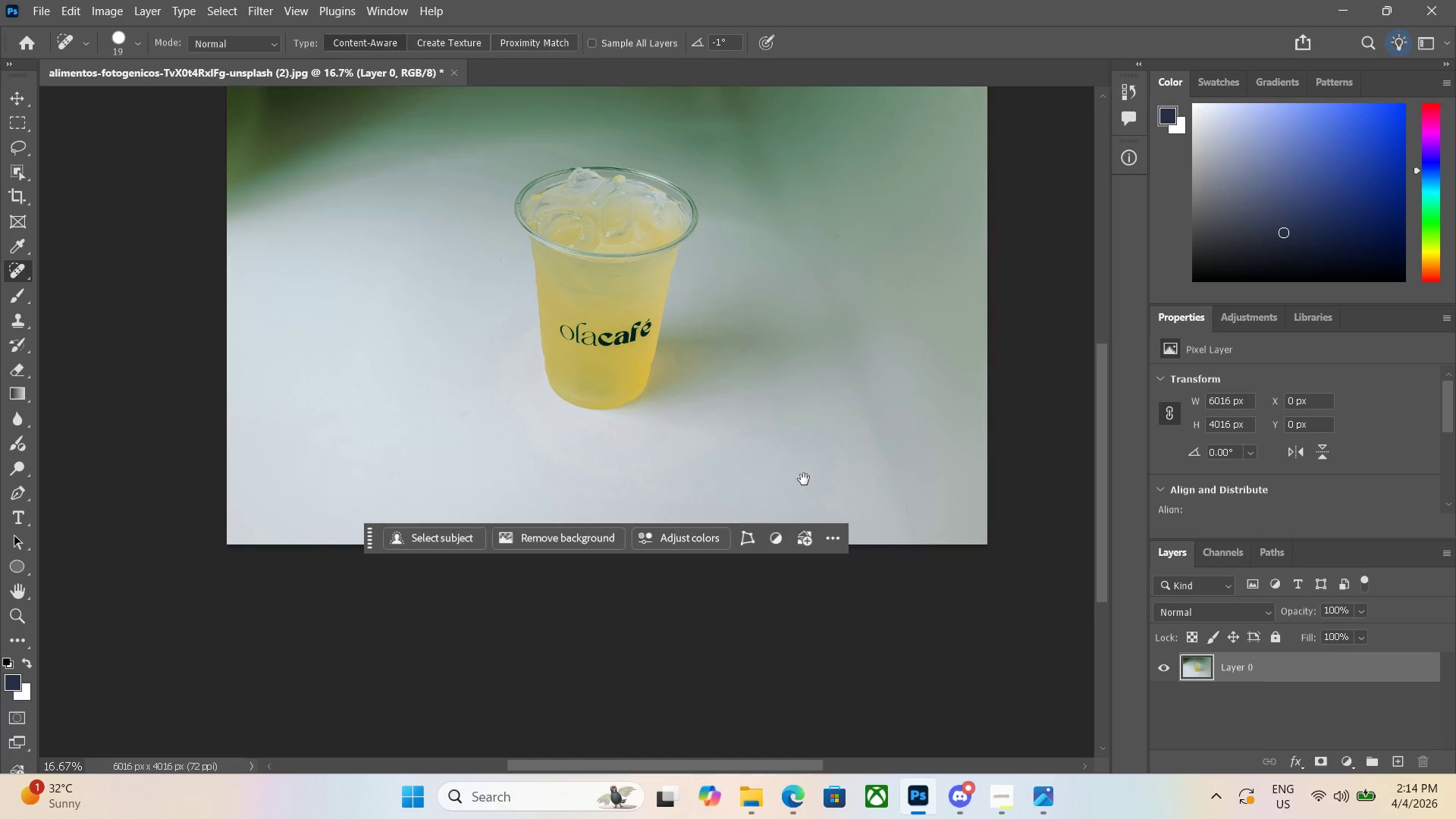 
scroll: coordinate [838, 390], scroll_direction: down, amount: 1.0
 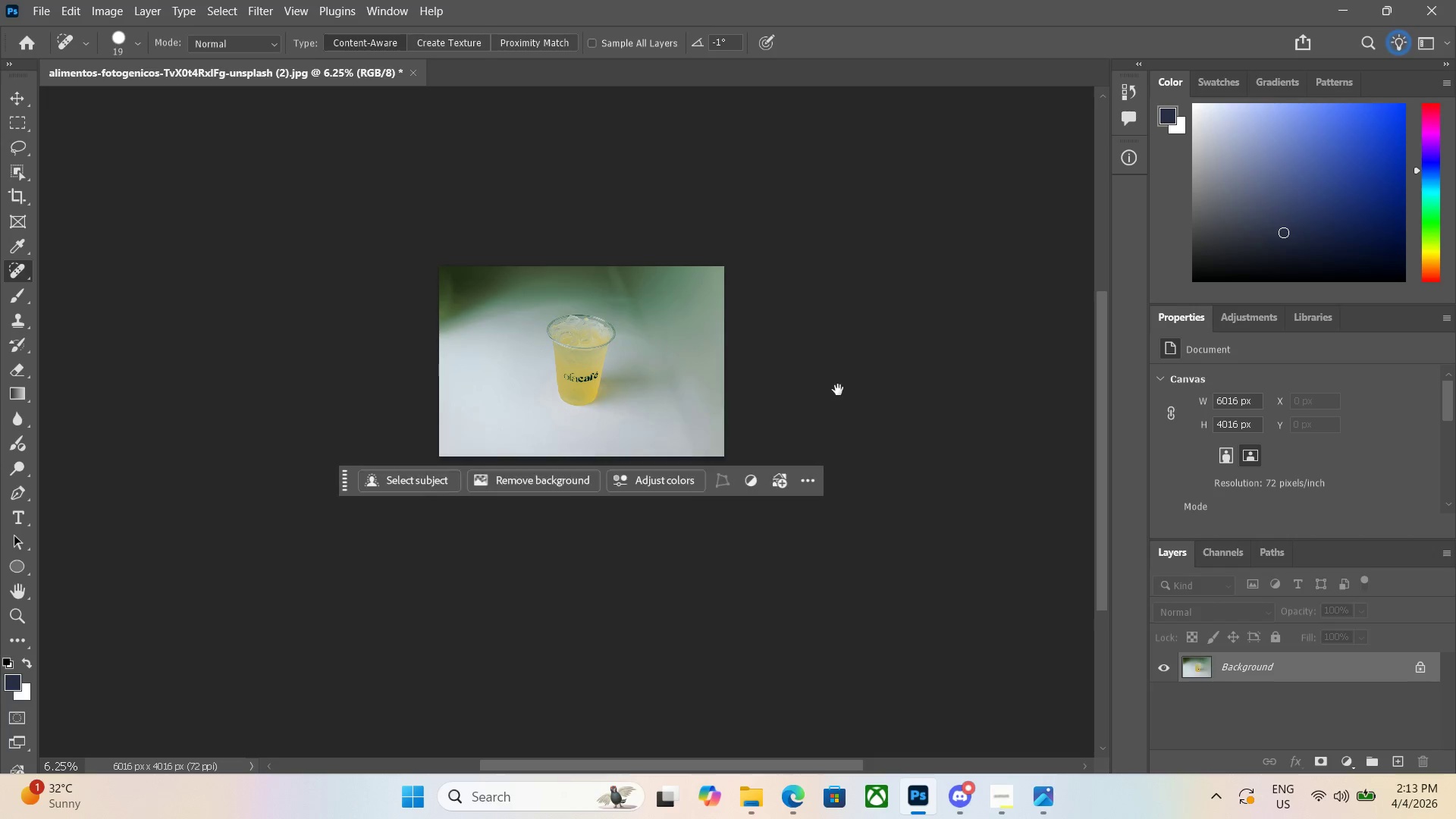 
scroll: coordinate [812, 394], scroll_direction: none, amount: 0.0
 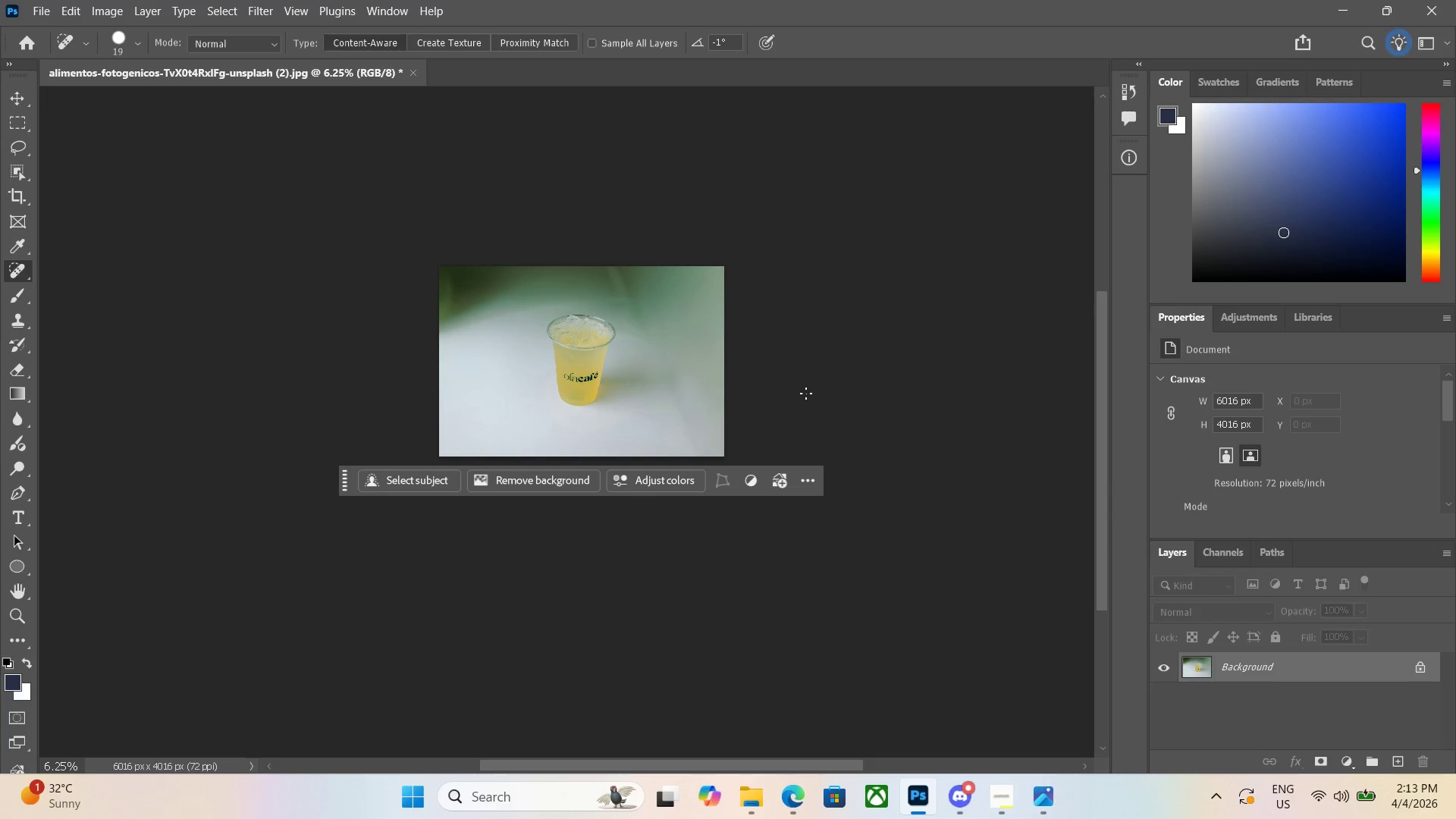 
double_click([515, 366])
 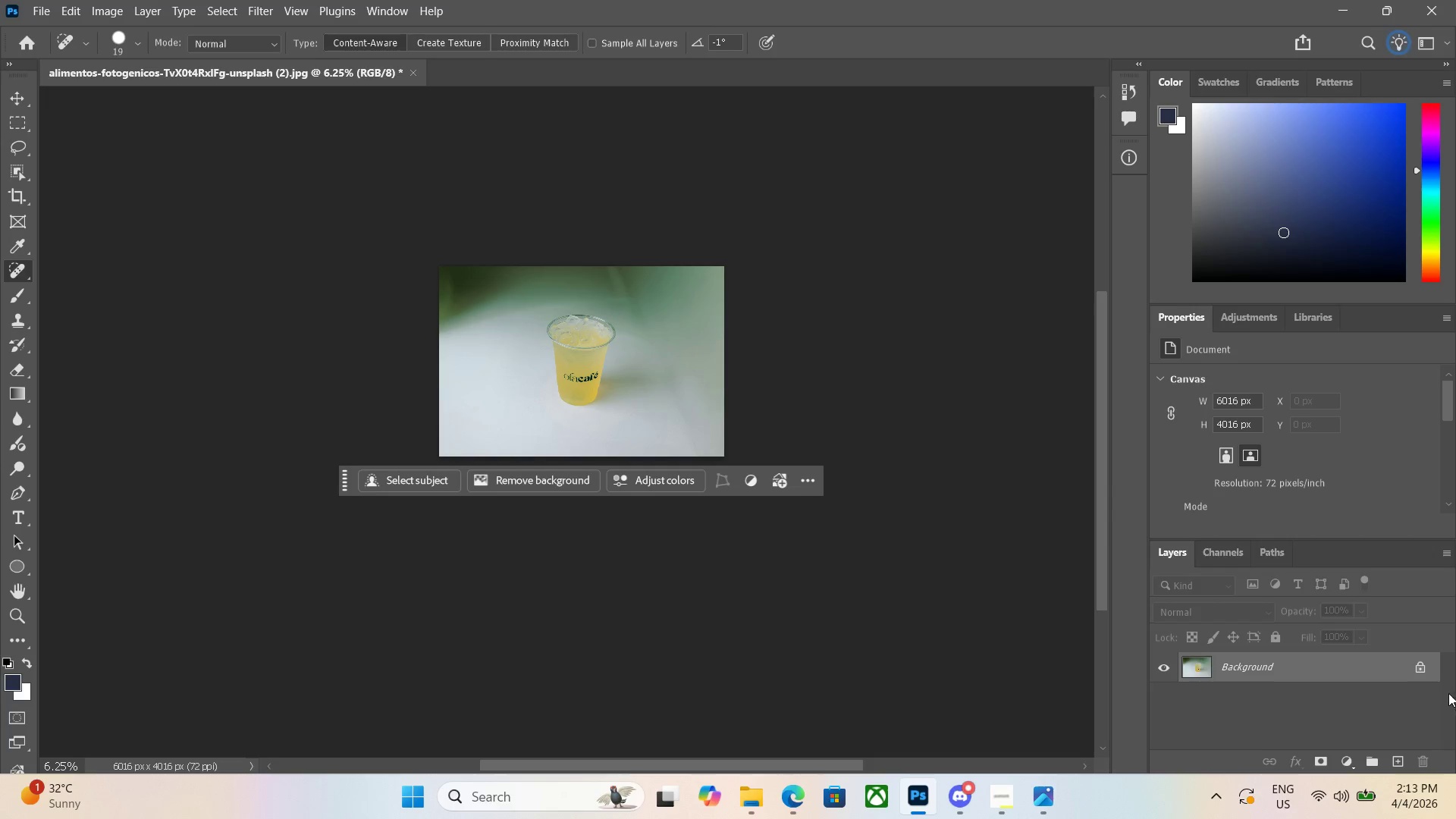 
left_click([1421, 667])
 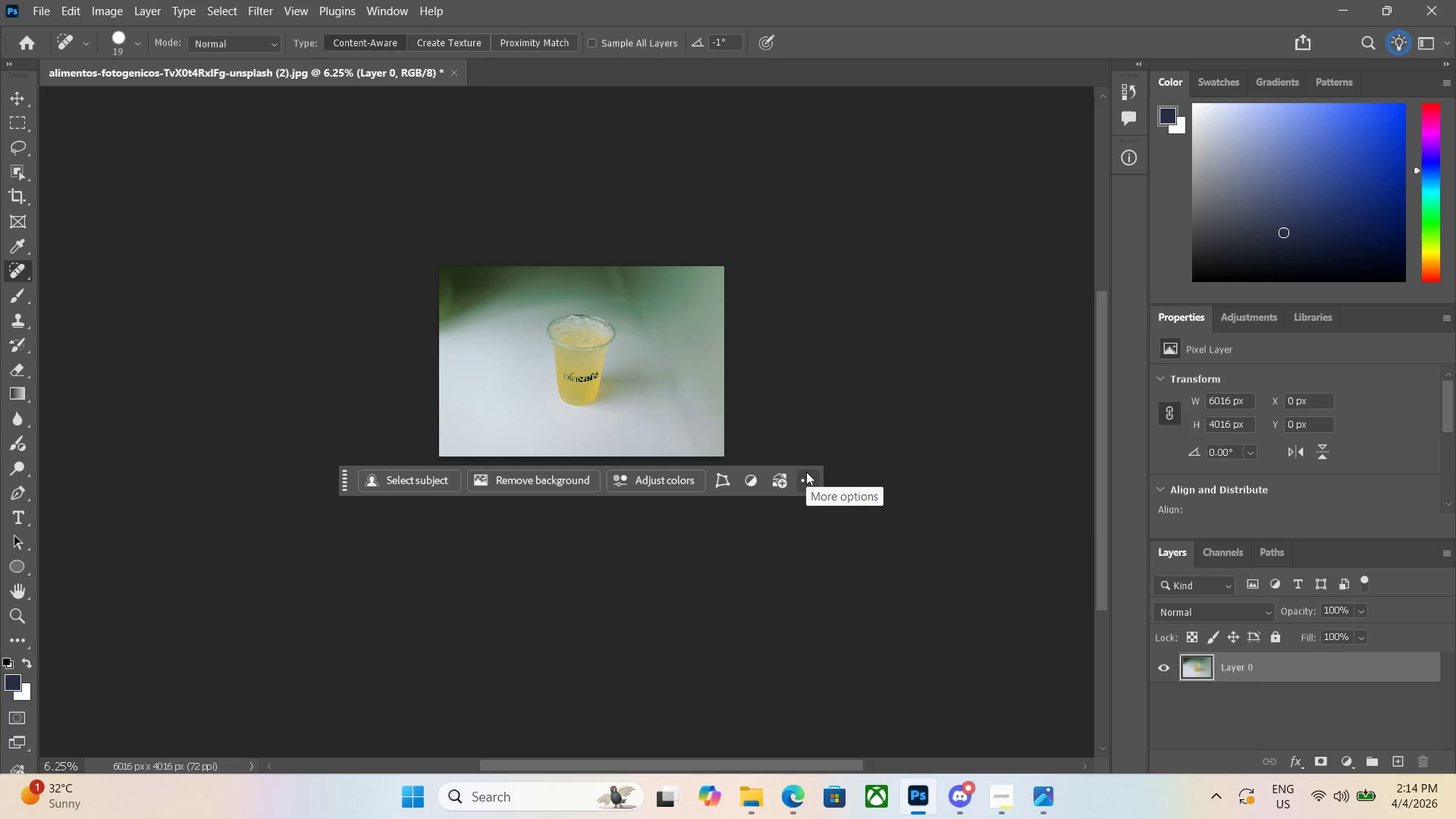 
key(Equal)
 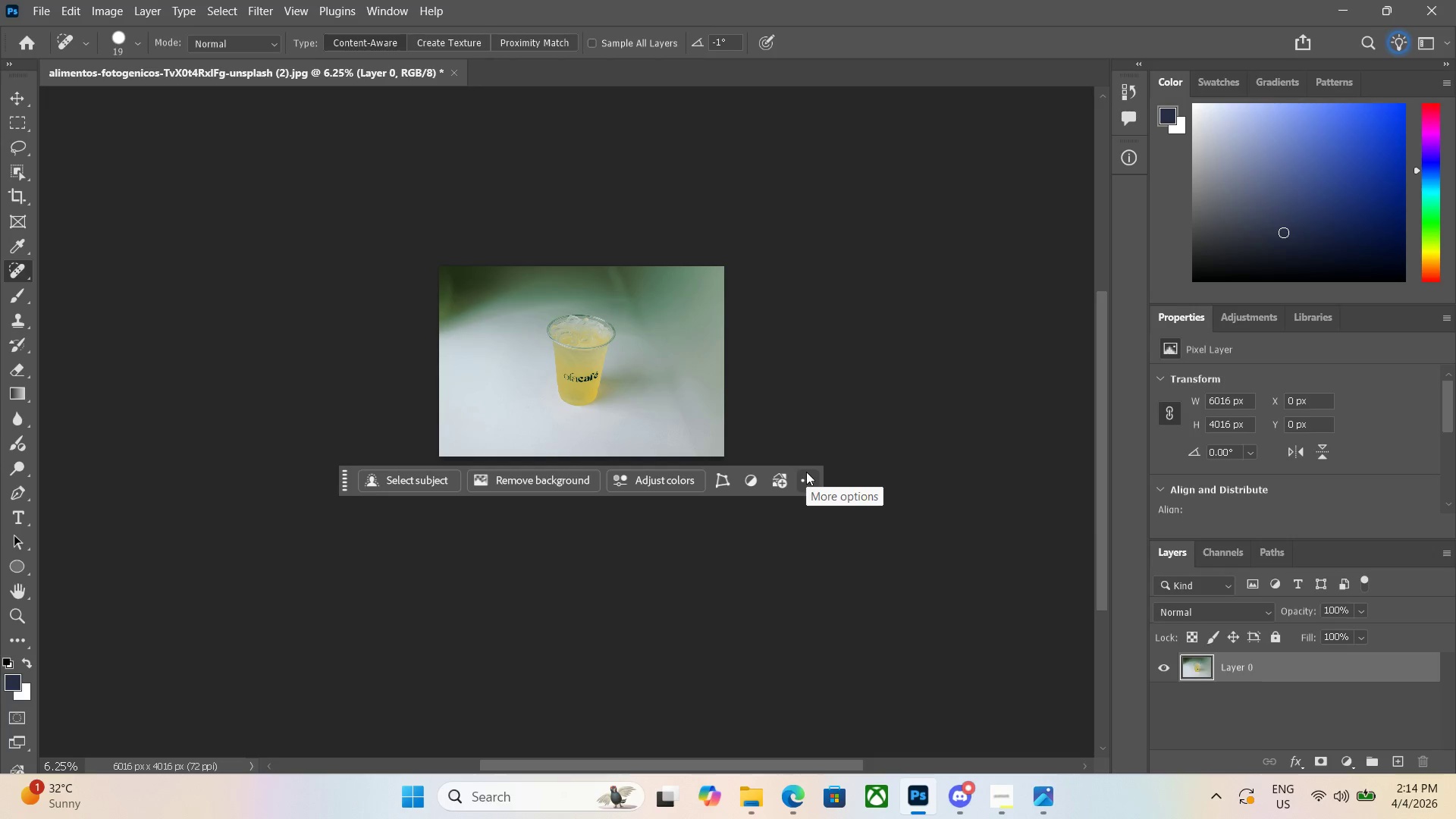 
key(Equal)
 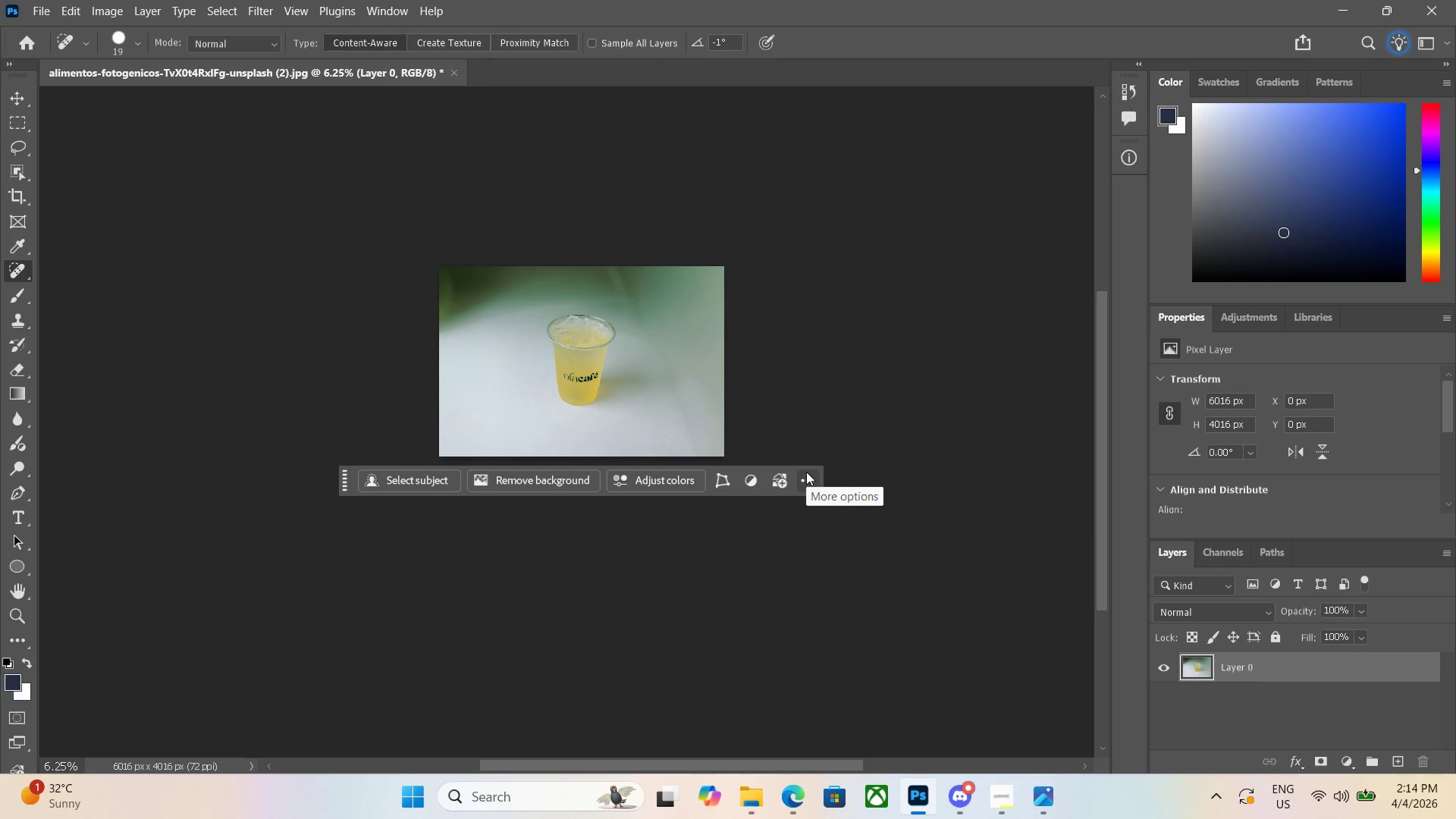 
key(Shift+ShiftLeft)
 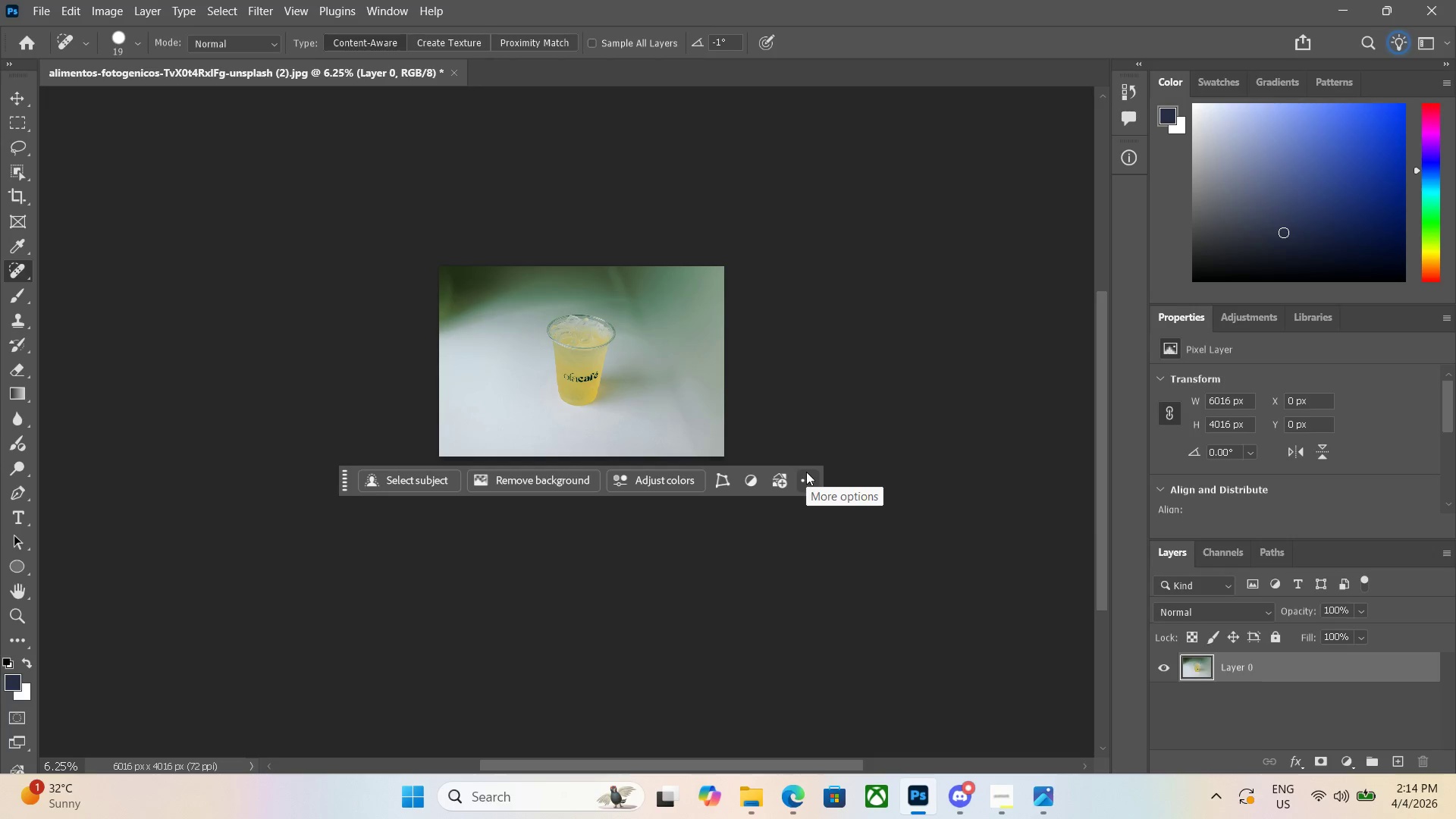 
key(Control+Equal)
 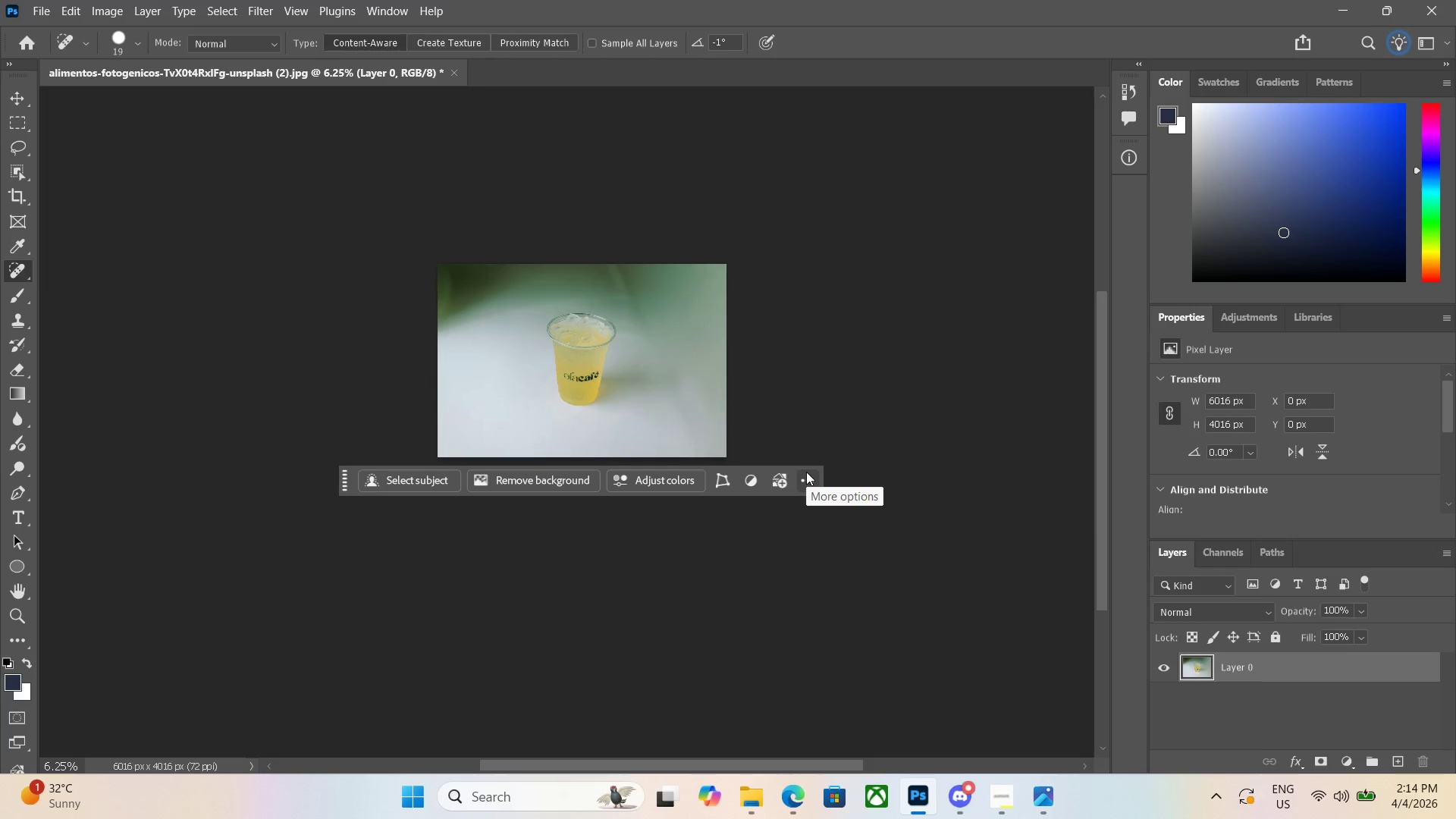 
key(Control+Equal)
 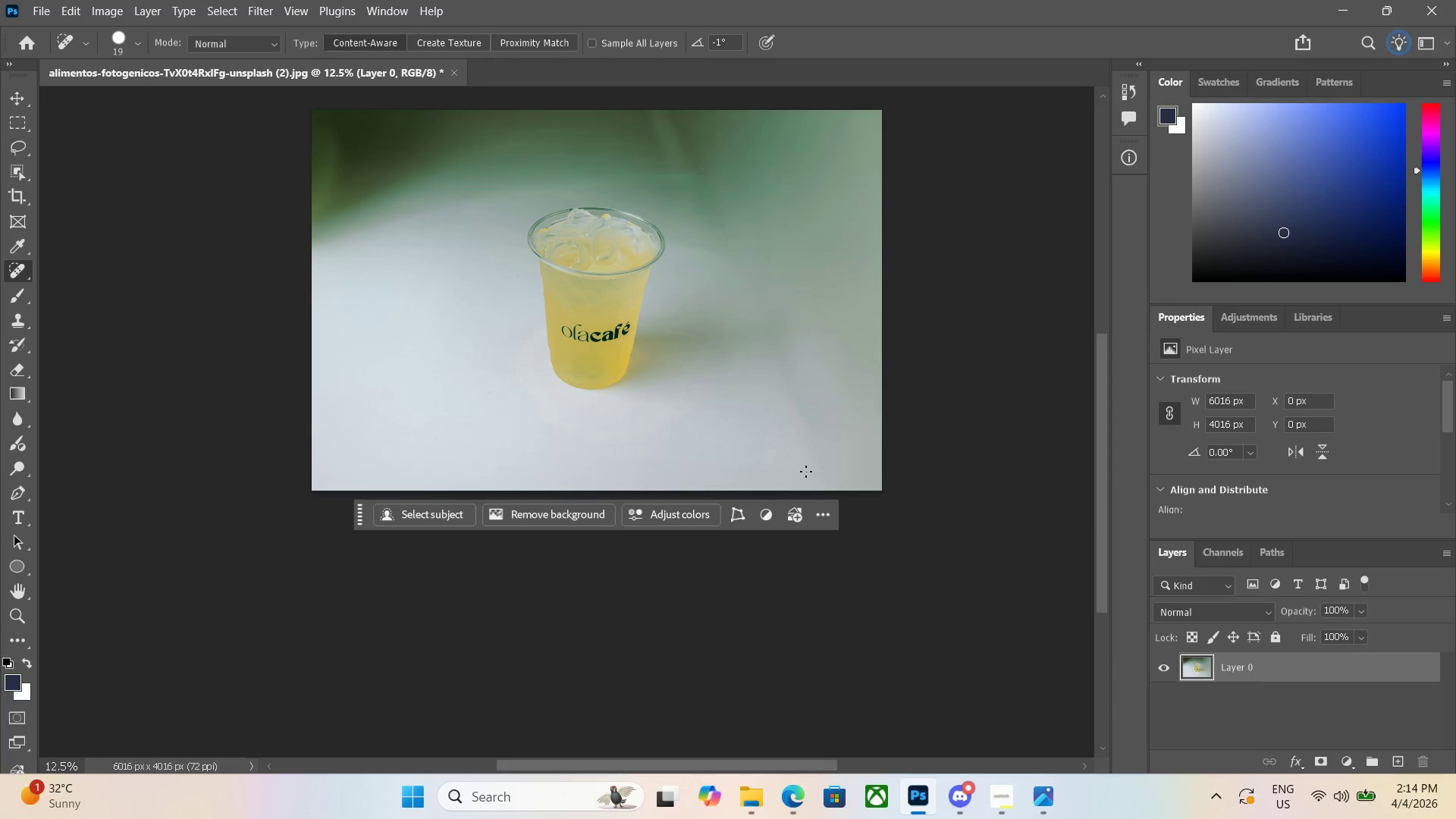 
key(Control+Equal)
 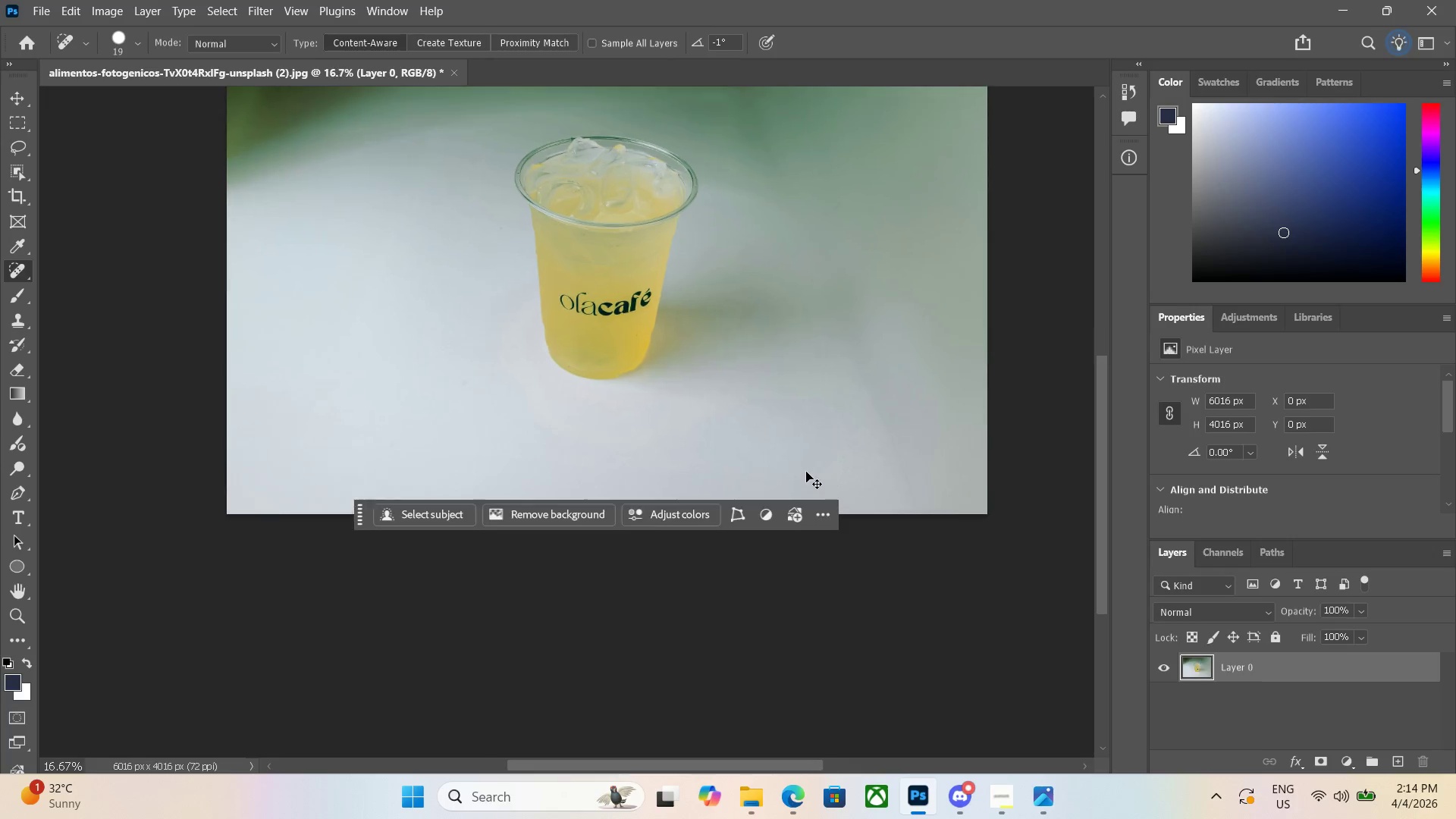 
key(Control+Minus)
 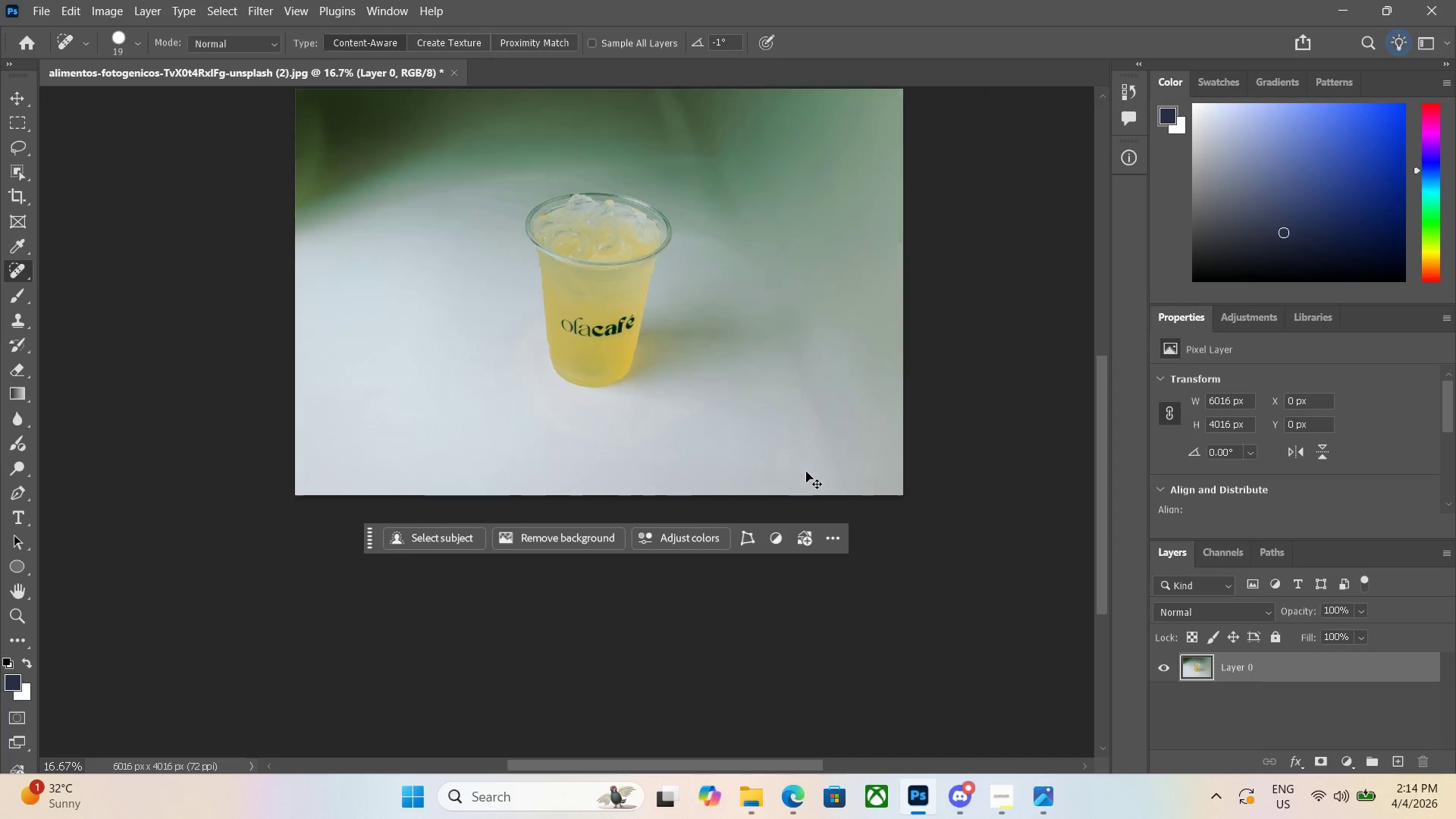 
key(Control+Minus)
 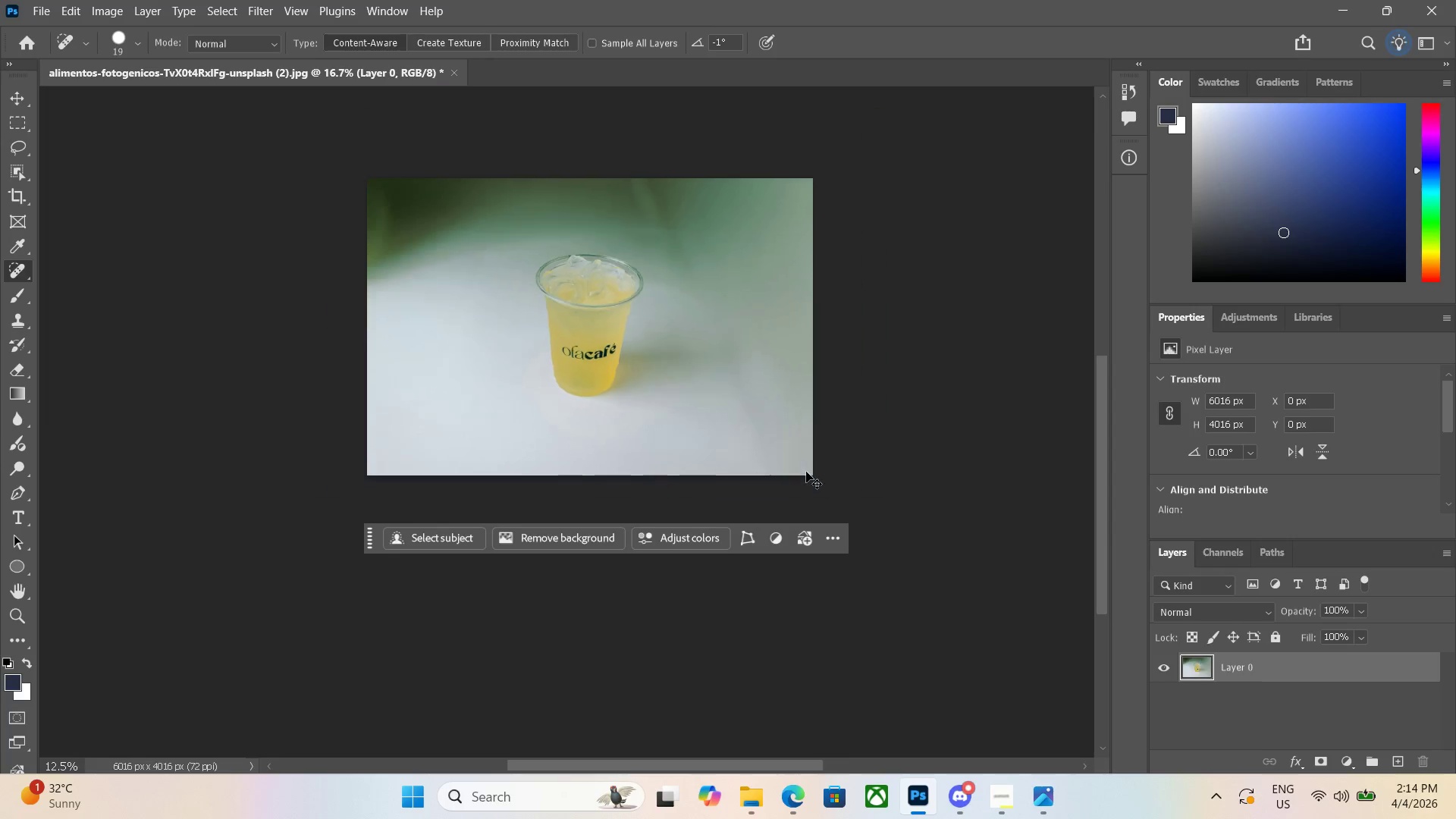 
key(Control+Equal)
 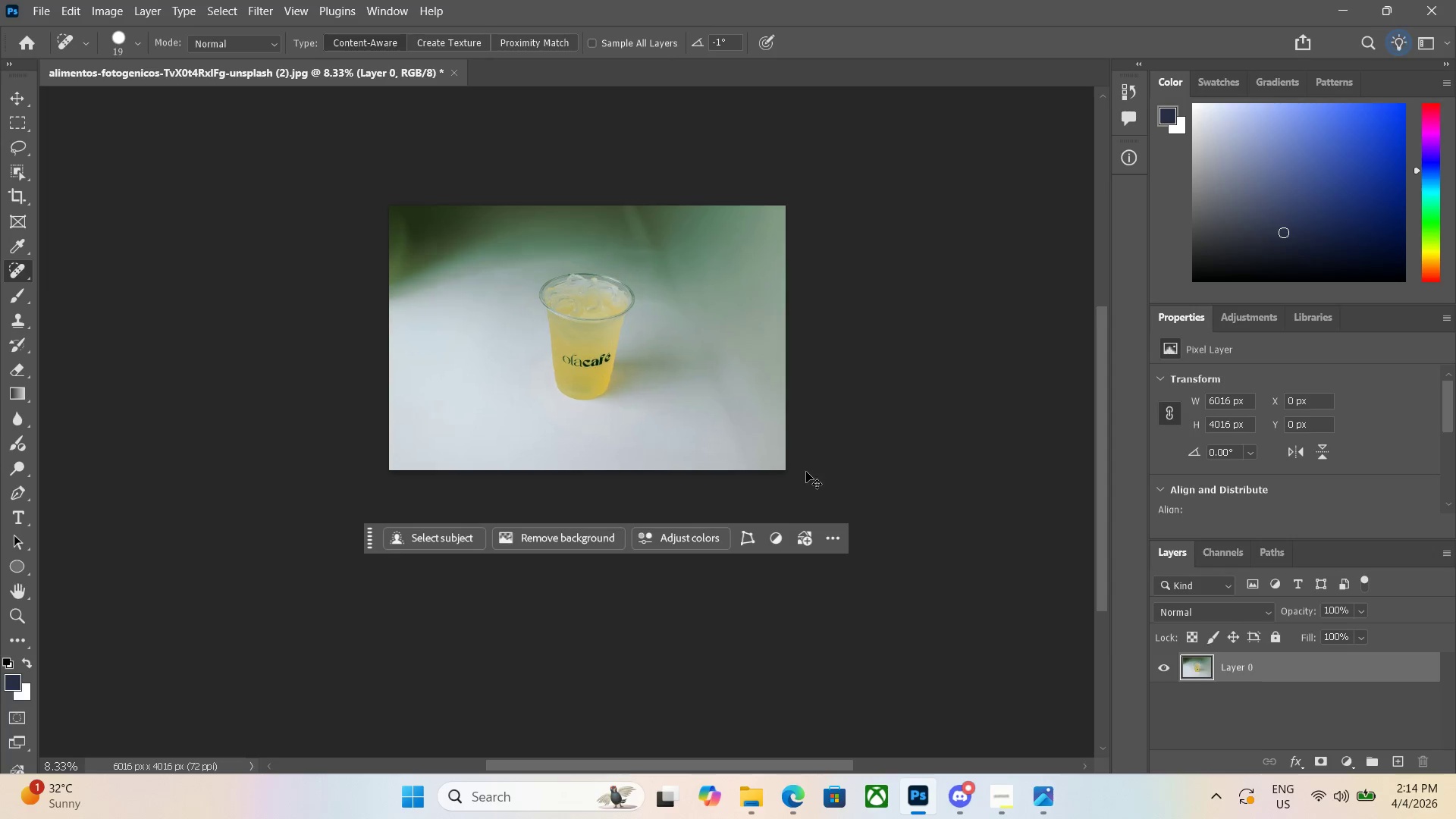 
key(Control+Equal)
 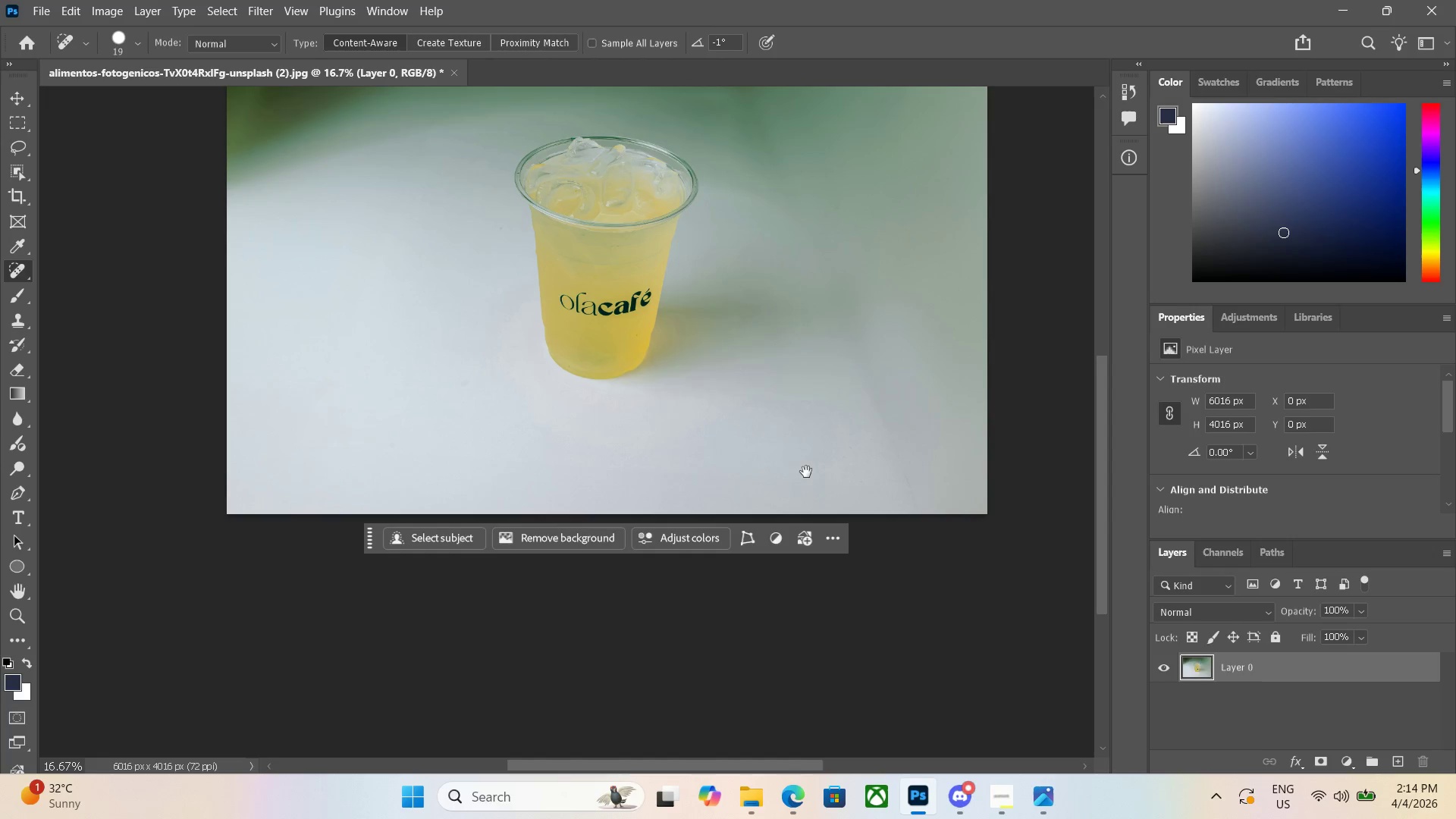 
hold_key(key=Space, duration=1.5)
 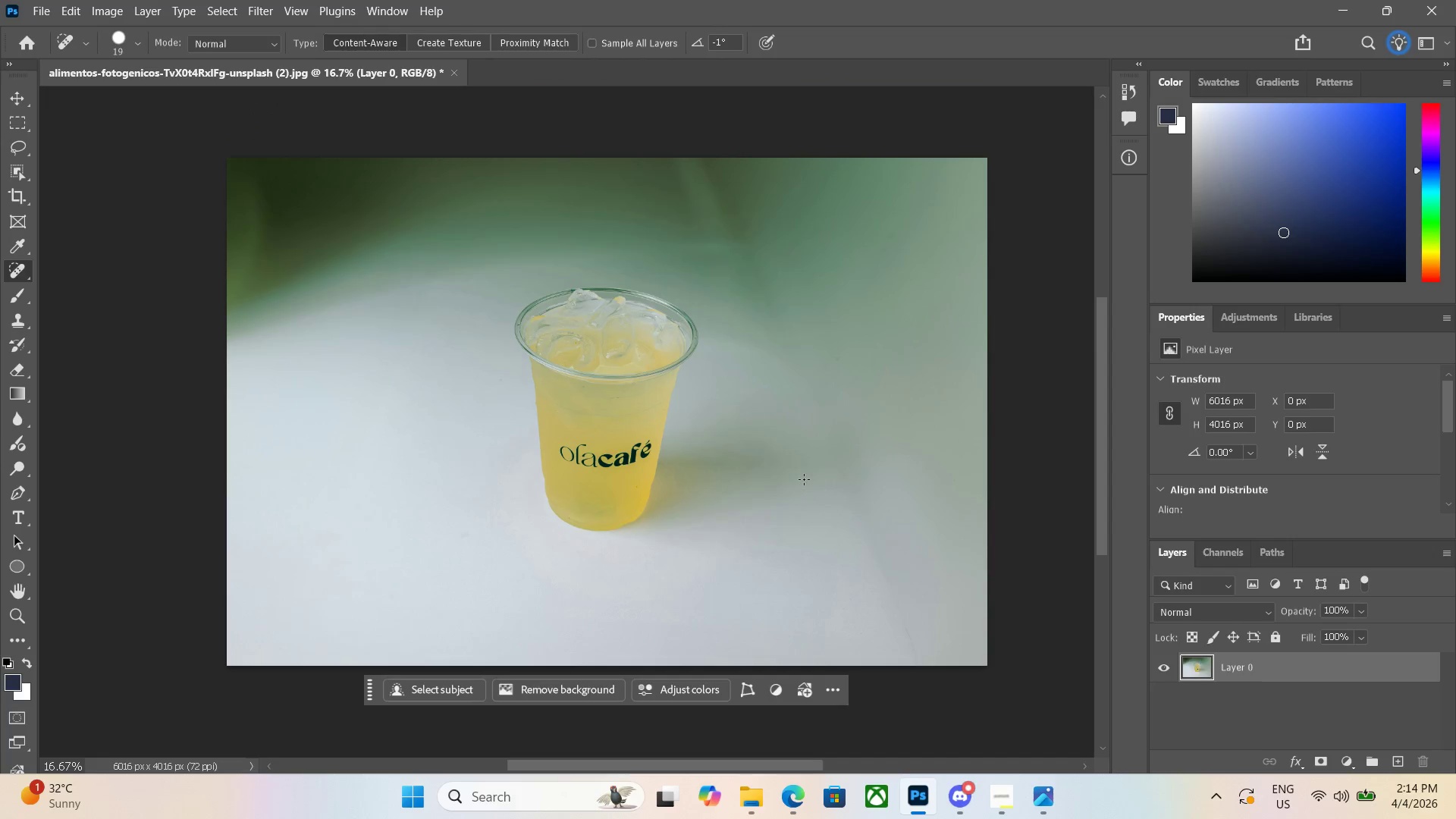 
key(Space)
 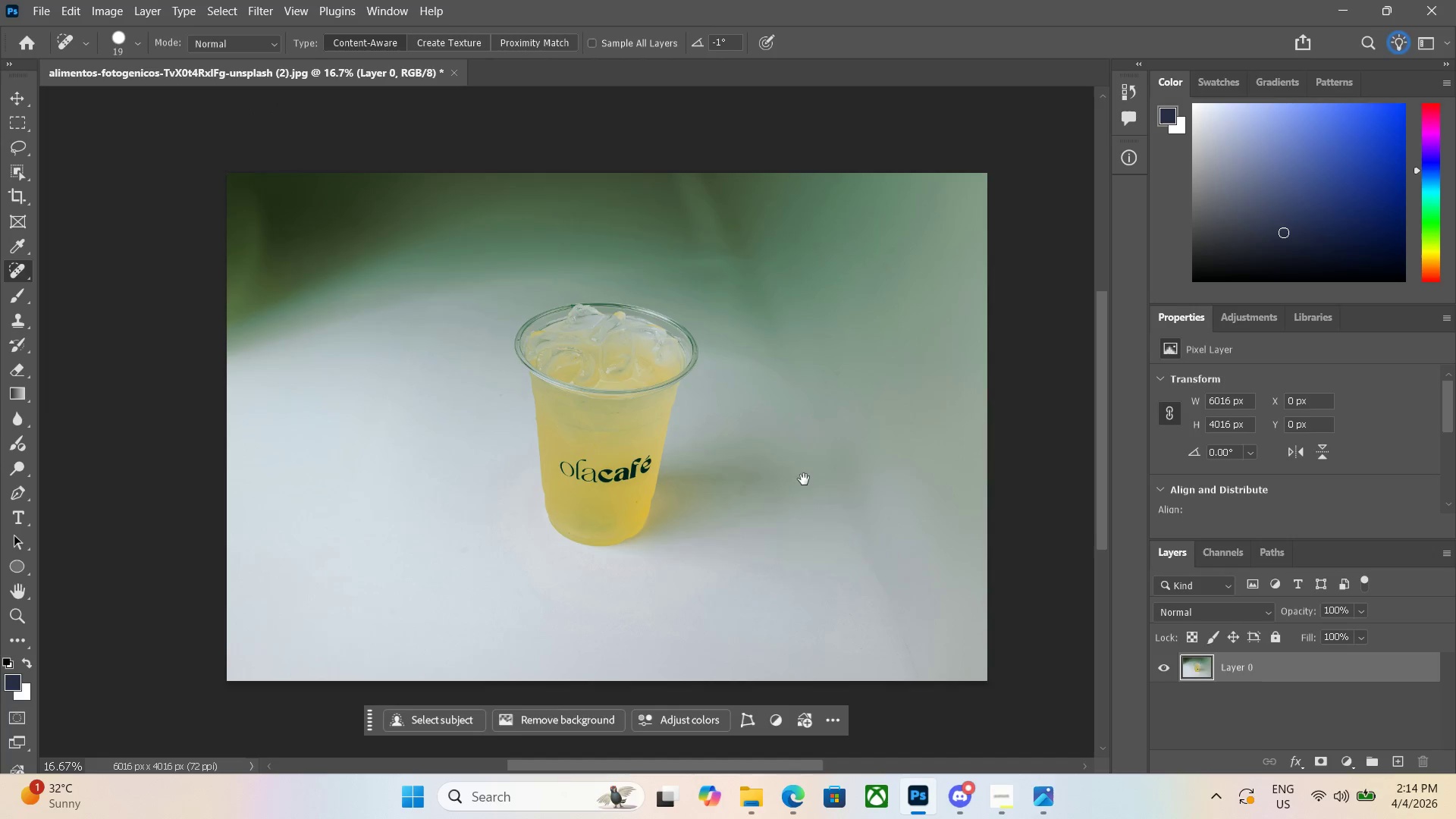 
key(Space)
 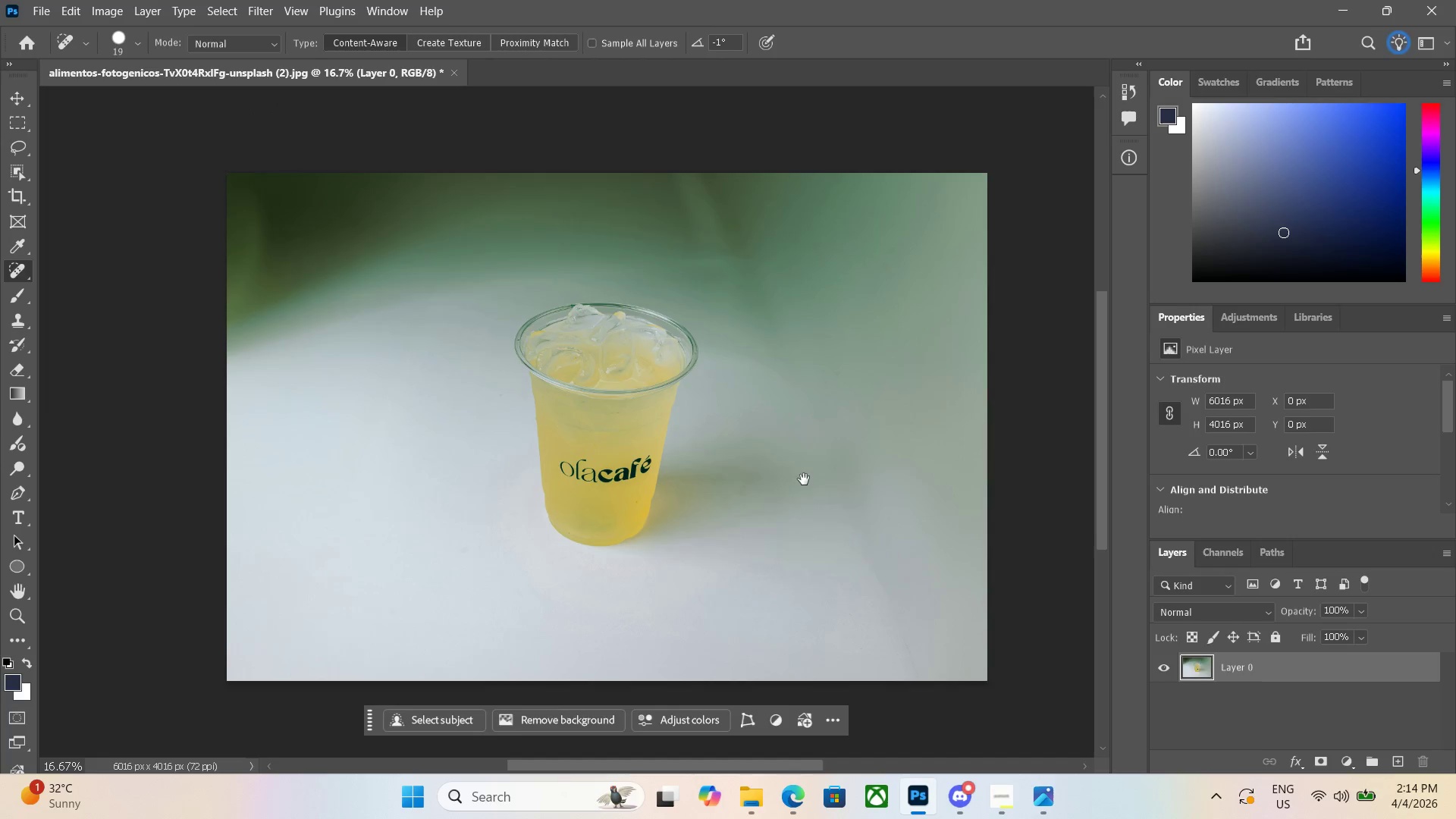 
key(Space)
 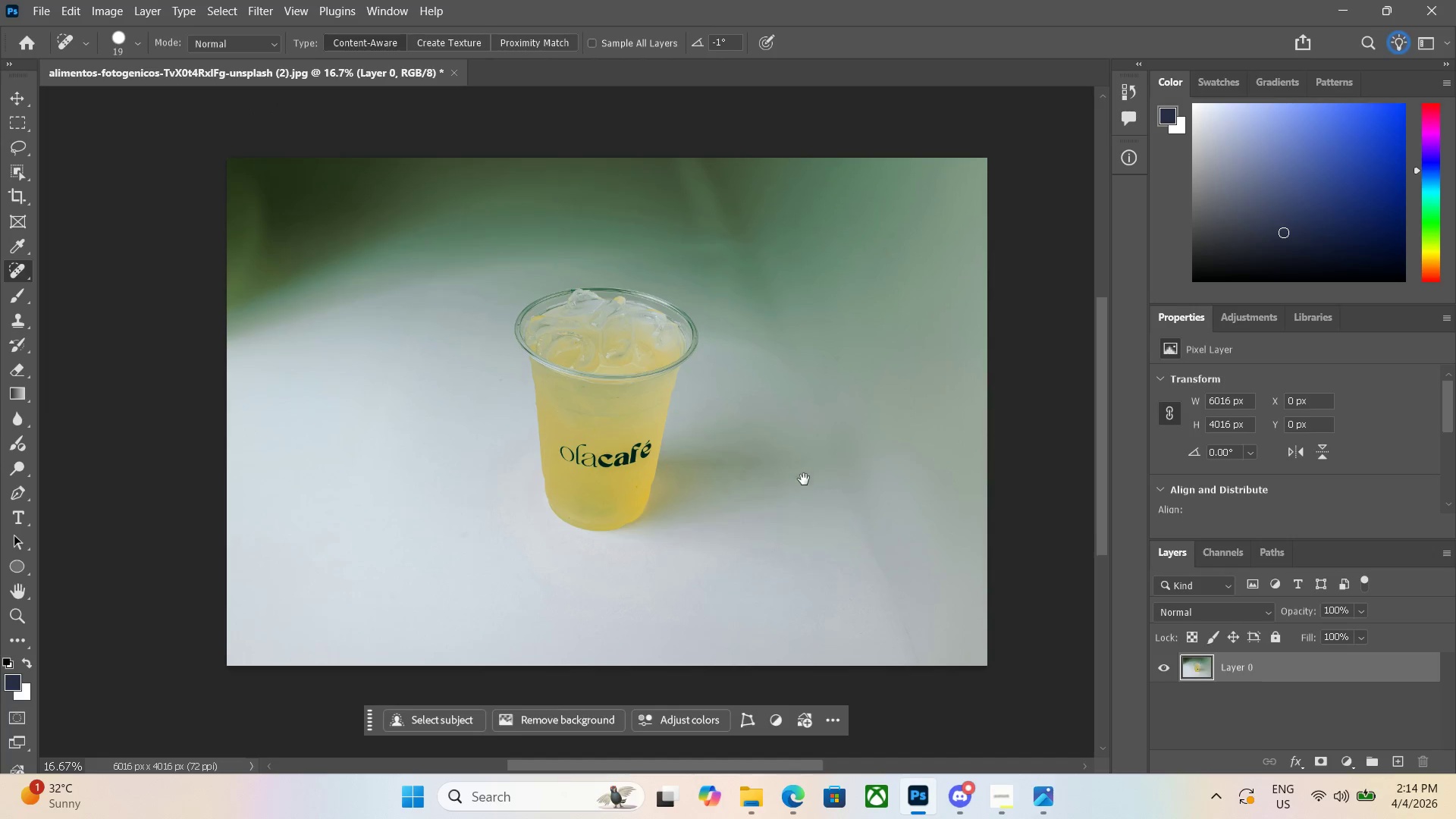 
key(Space)
 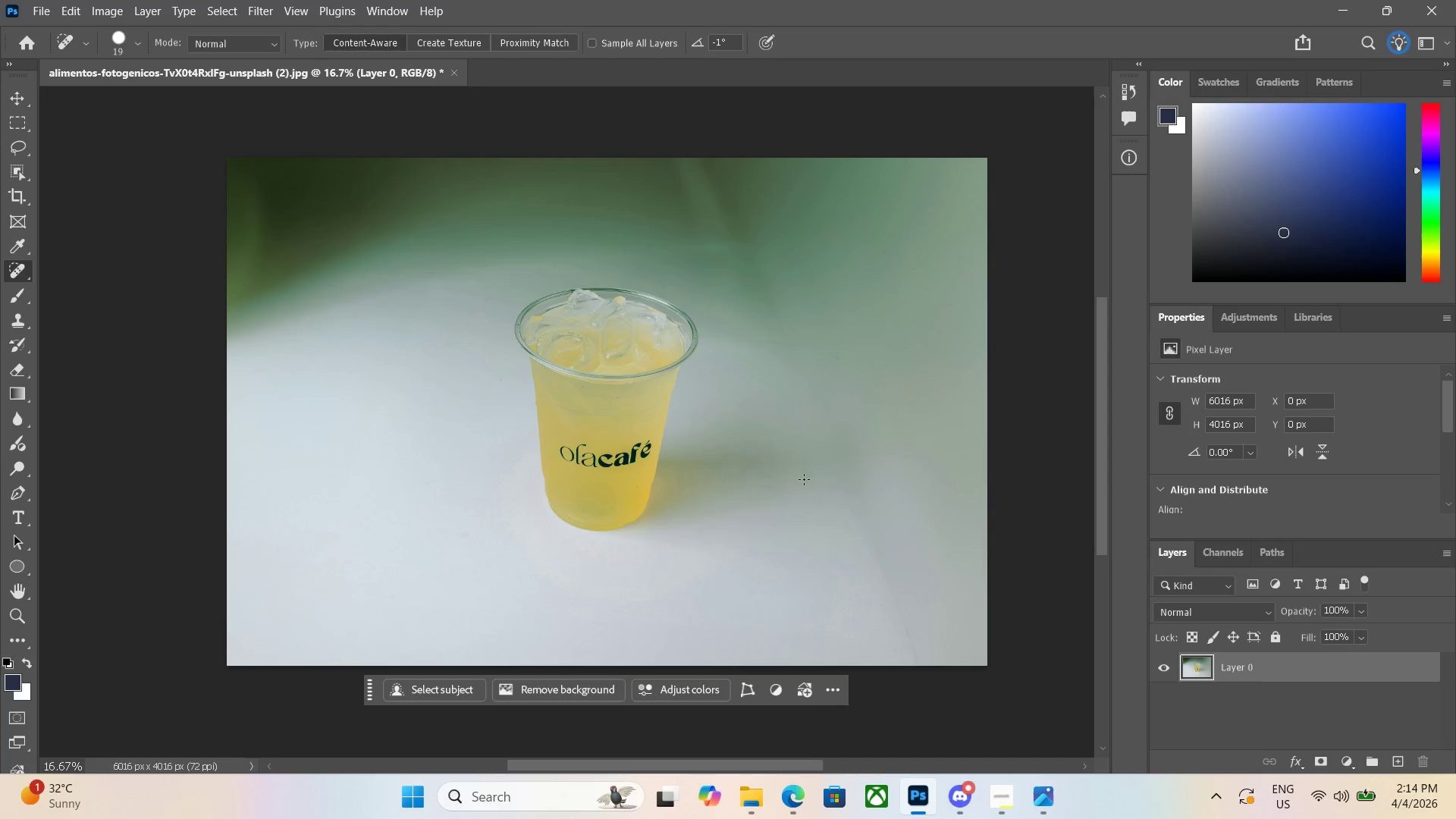 
scroll: coordinate [804, 479], scroll_direction: up, amount: 11.0
 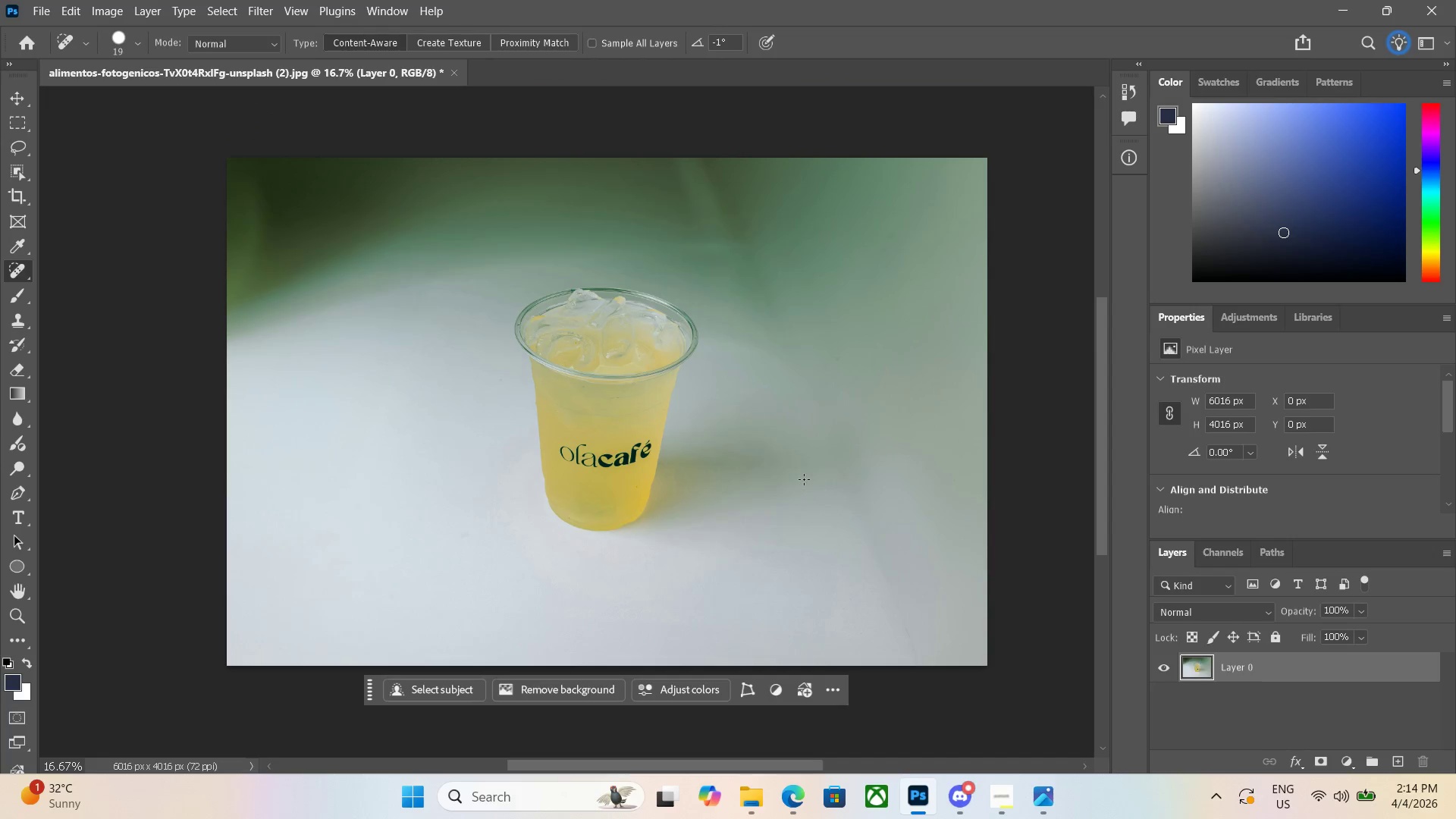 
wait(17.13)
 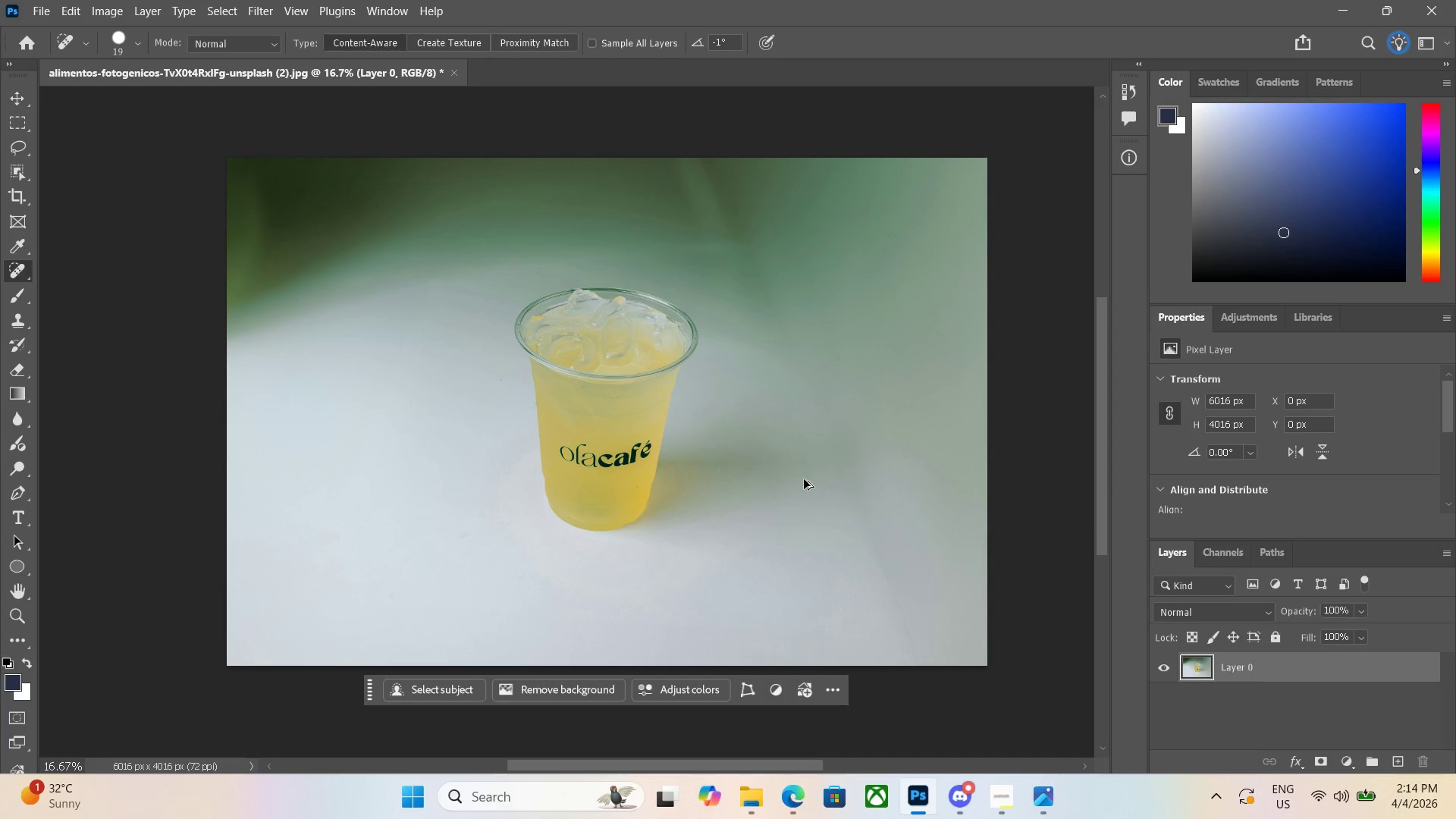 
key(Alt+Control+A)
 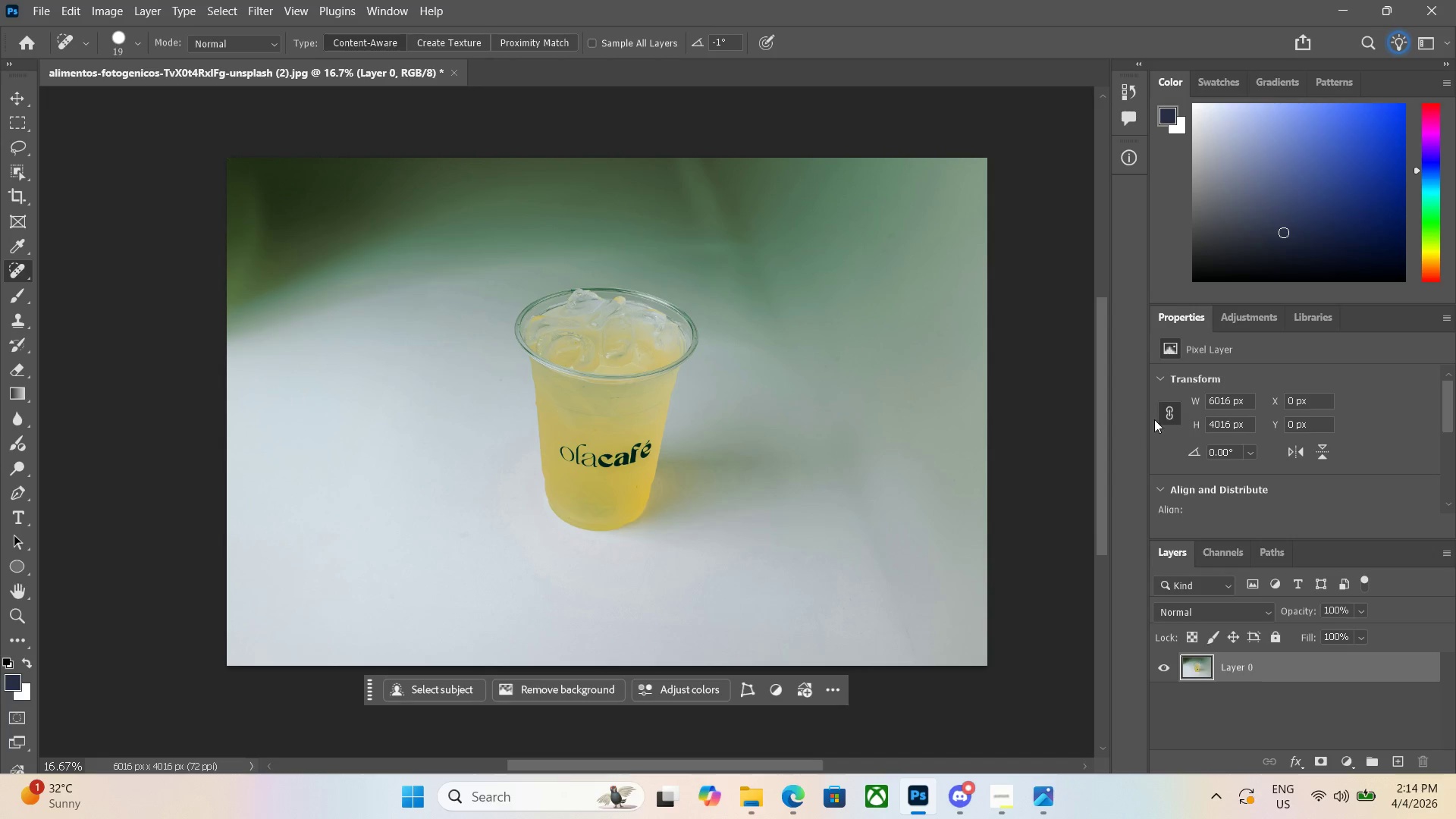 
left_click([1040, 461])
 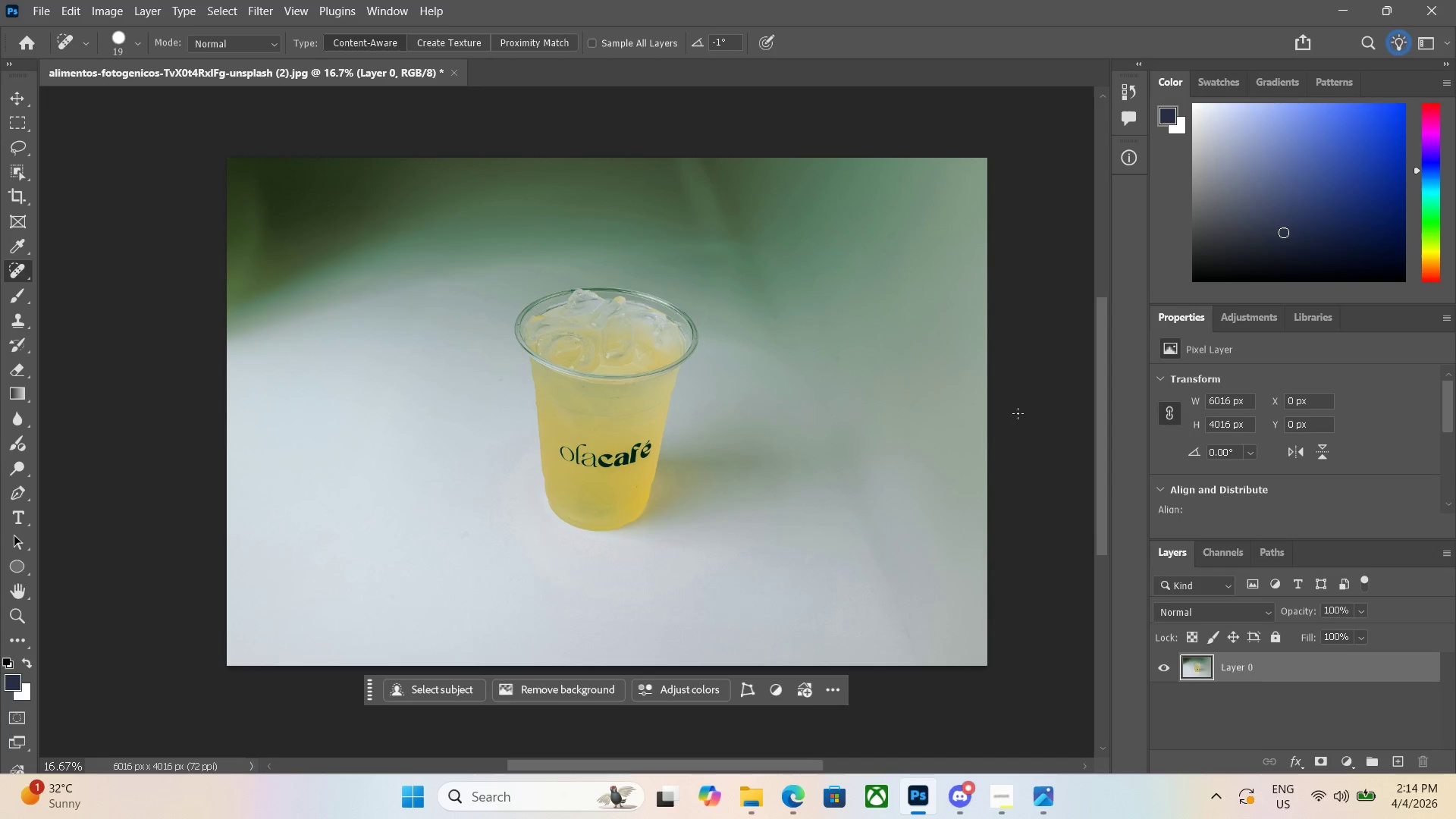 
wait(13.69)
 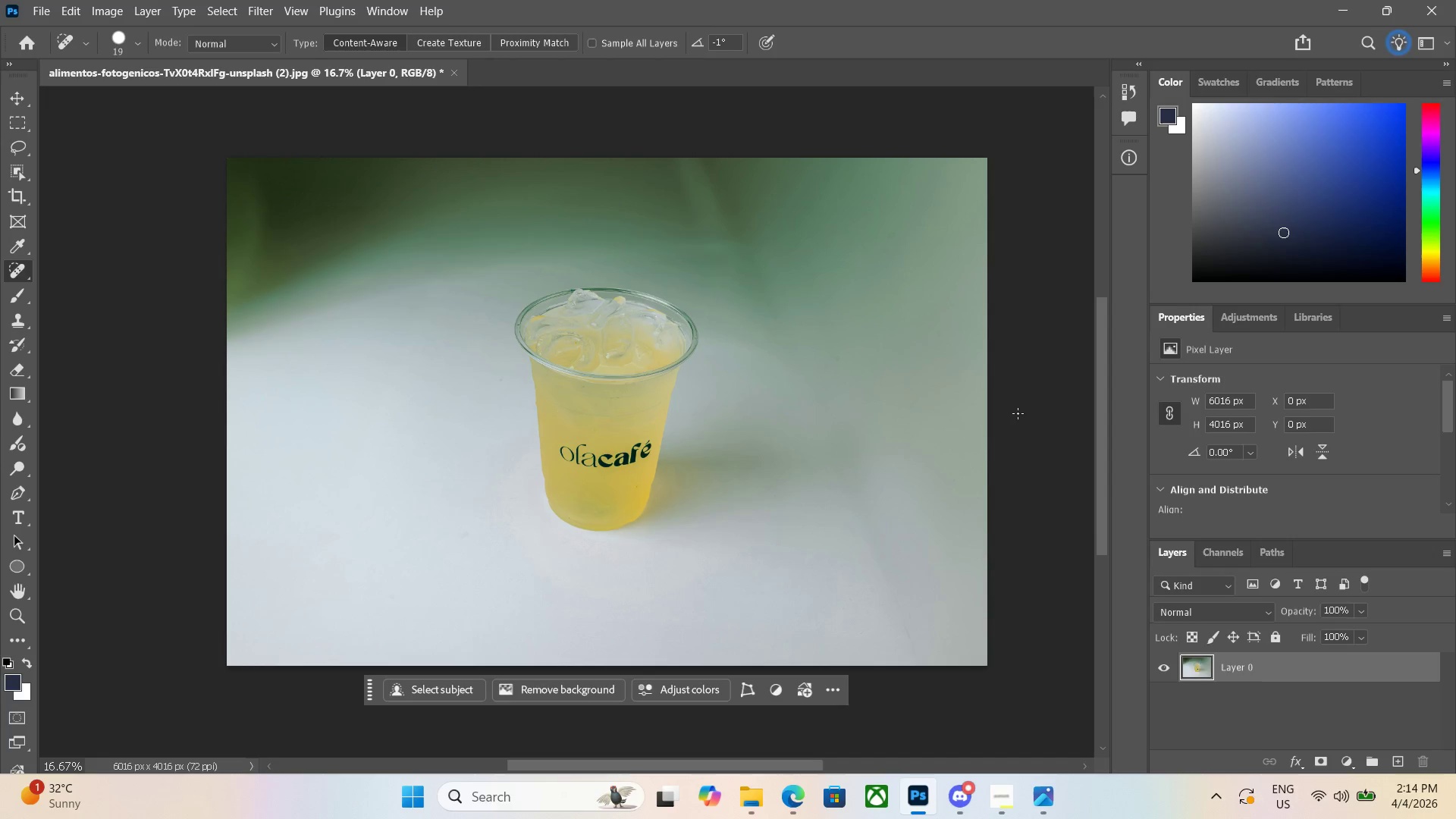 
hold_key(key=ControlLeft, duration=1.02)
 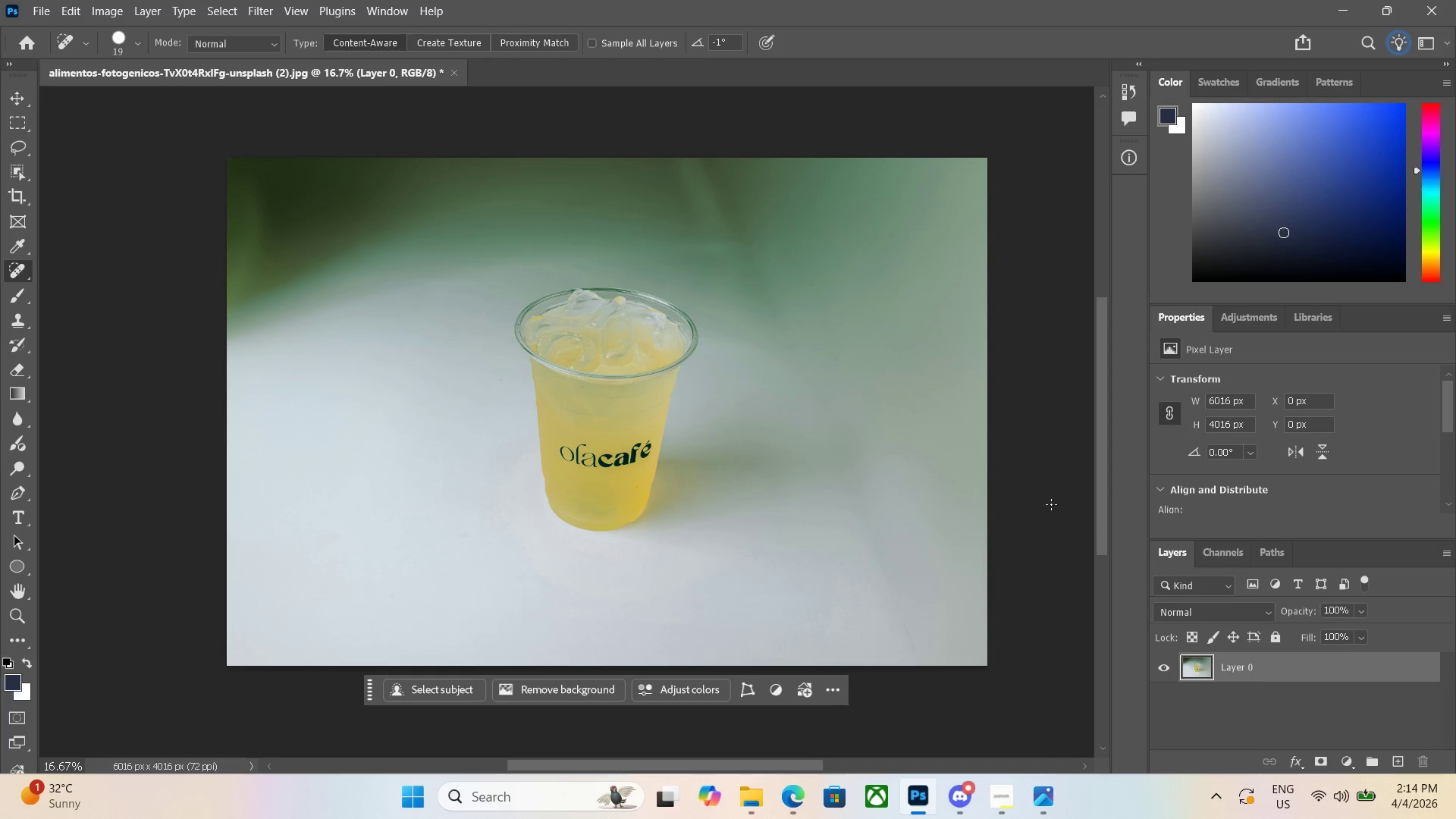 
key(Alt+Control+C)
 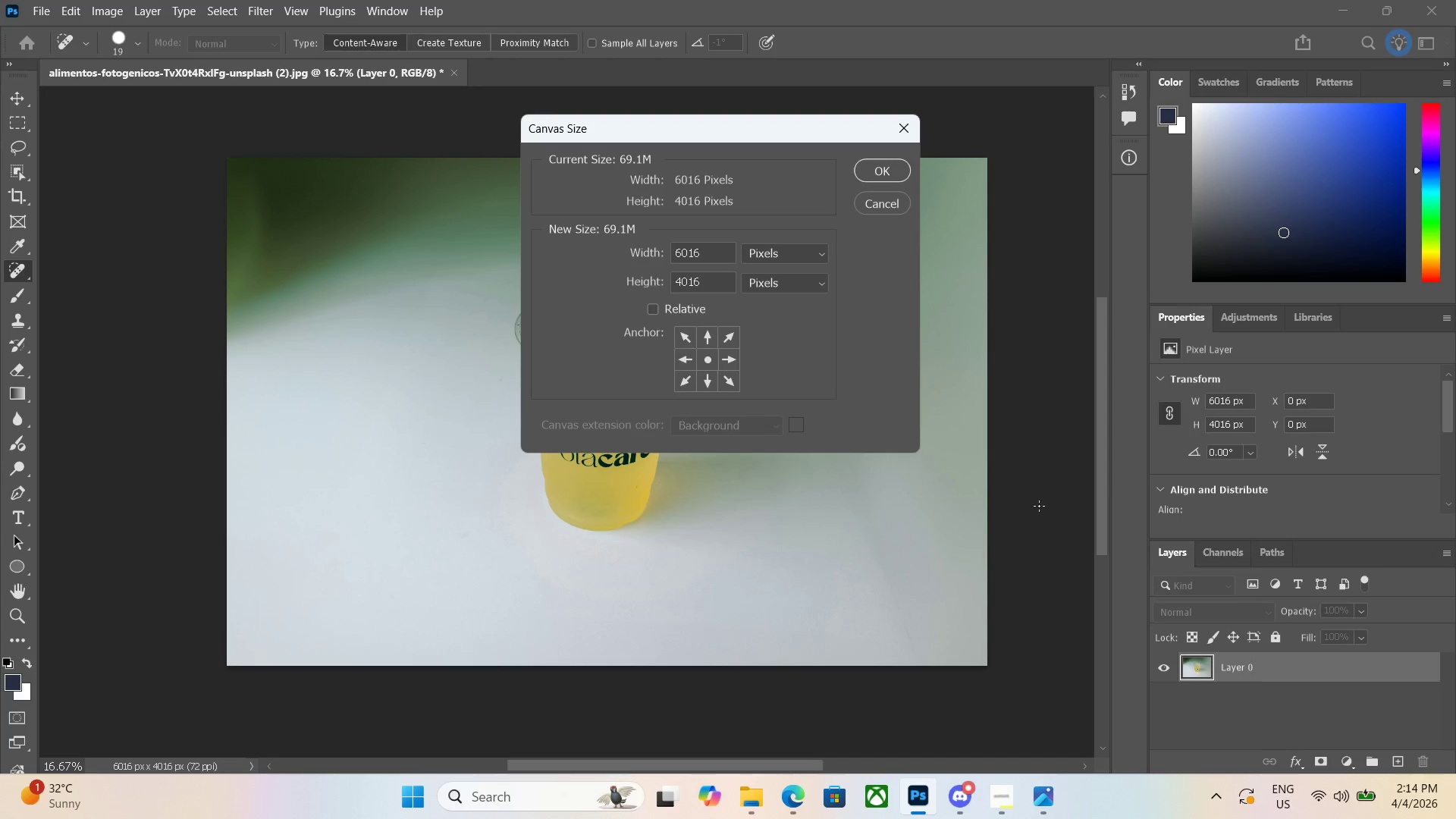 
left_click([879, 165])
 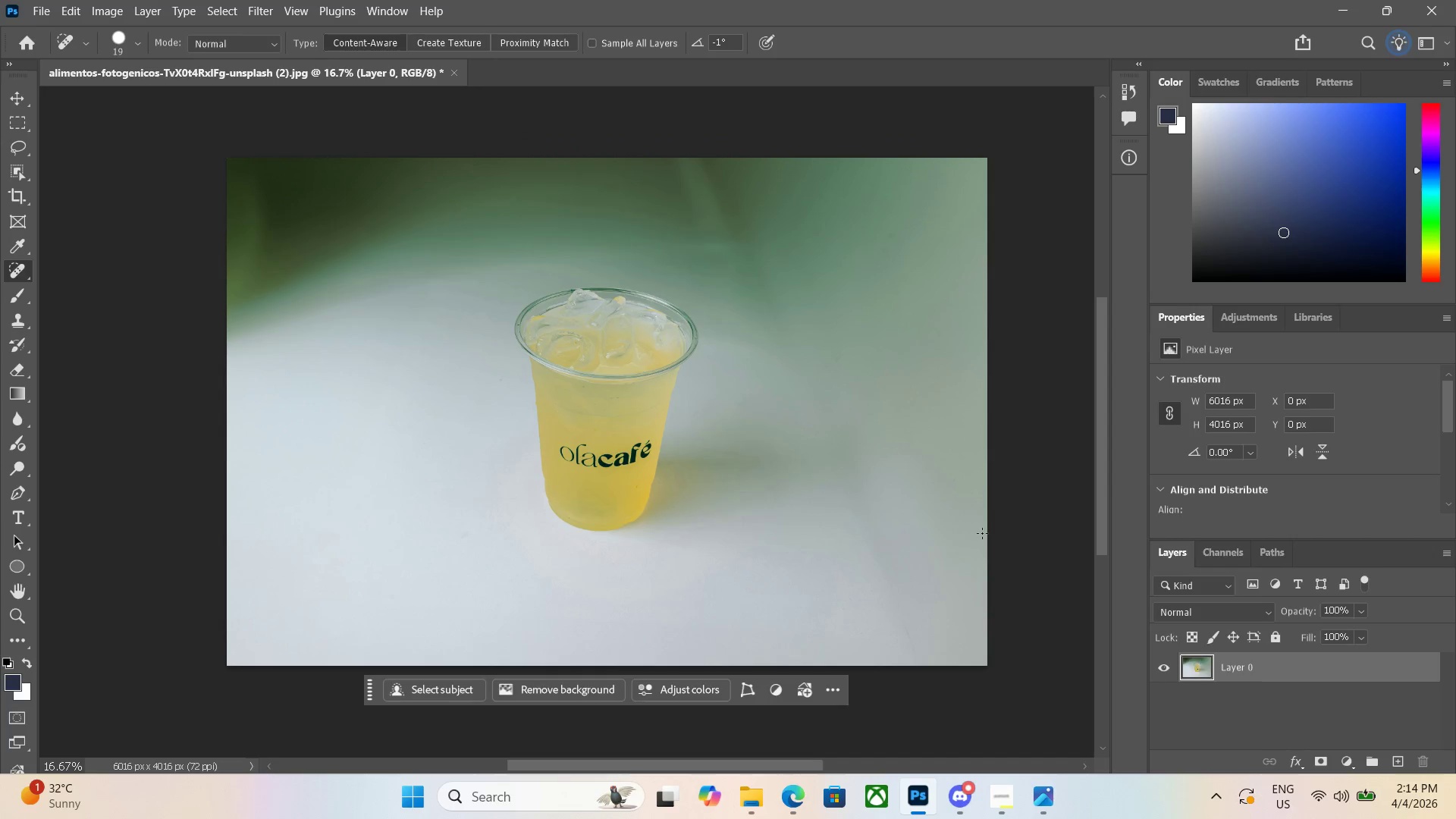 
scroll: coordinate [982, 533], scroll_direction: down, amount: 1.0
 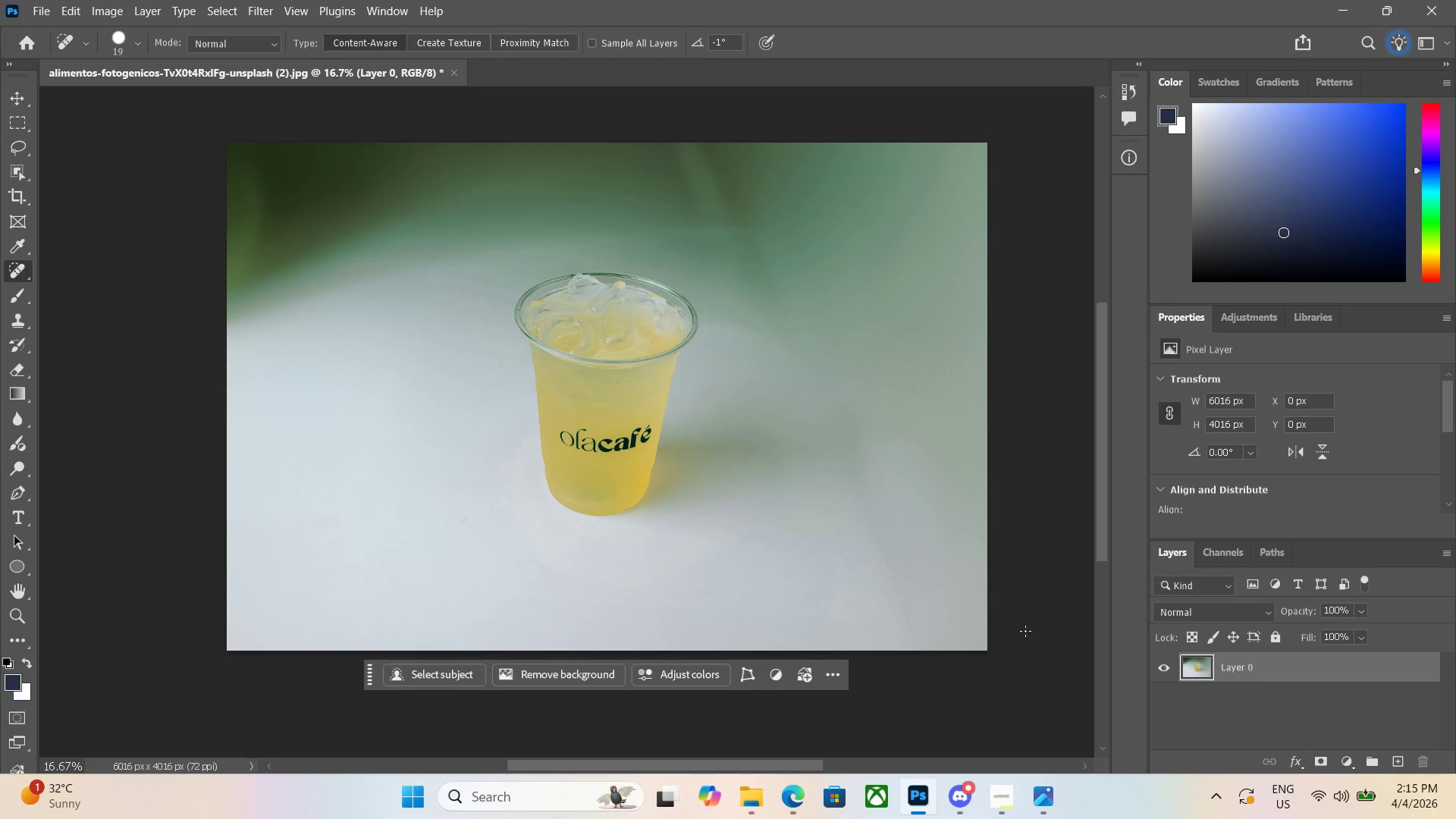 
wait(31.04)
 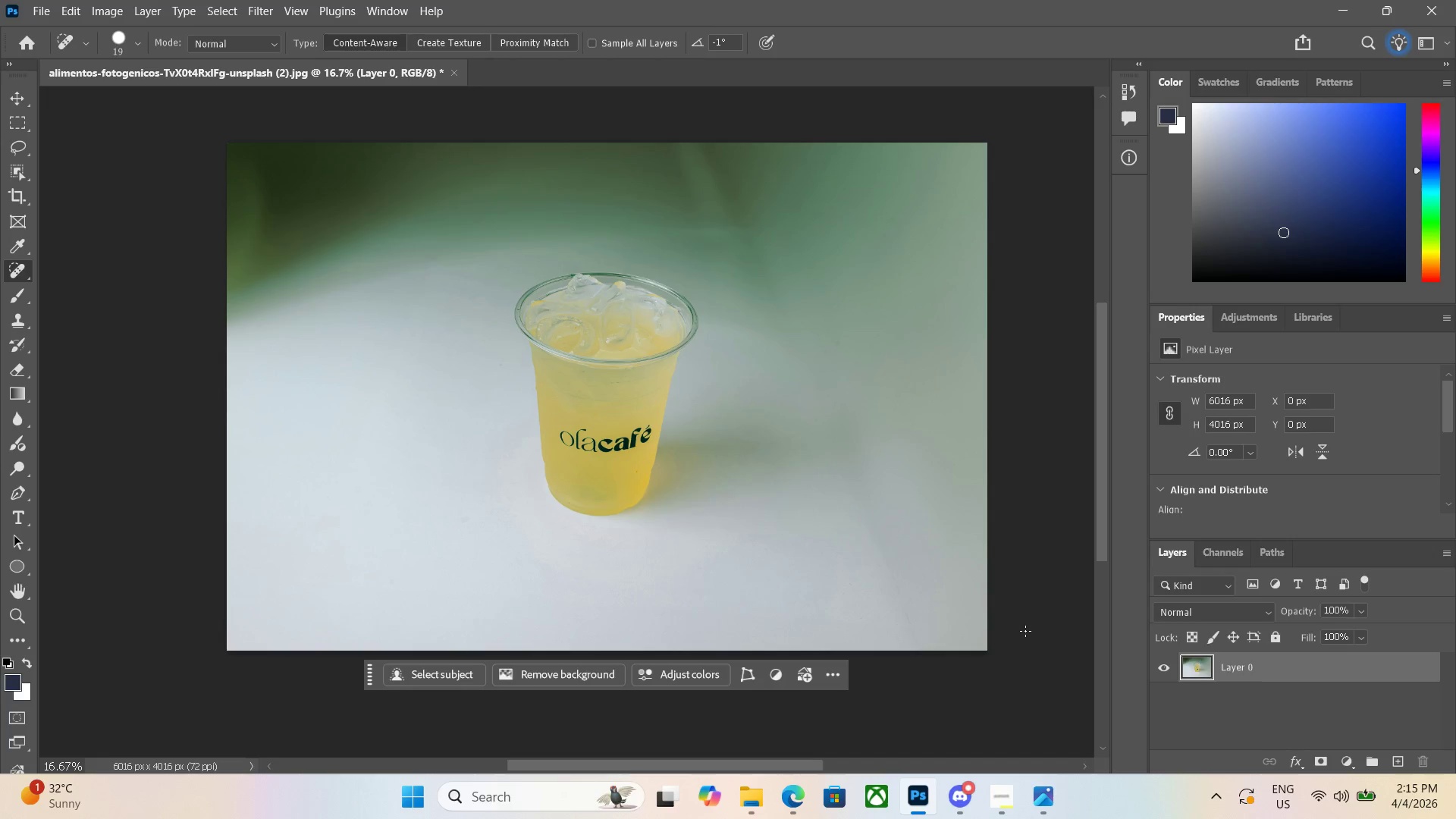 
scroll: coordinate [1025, 631], scroll_direction: up, amount: 1.0
 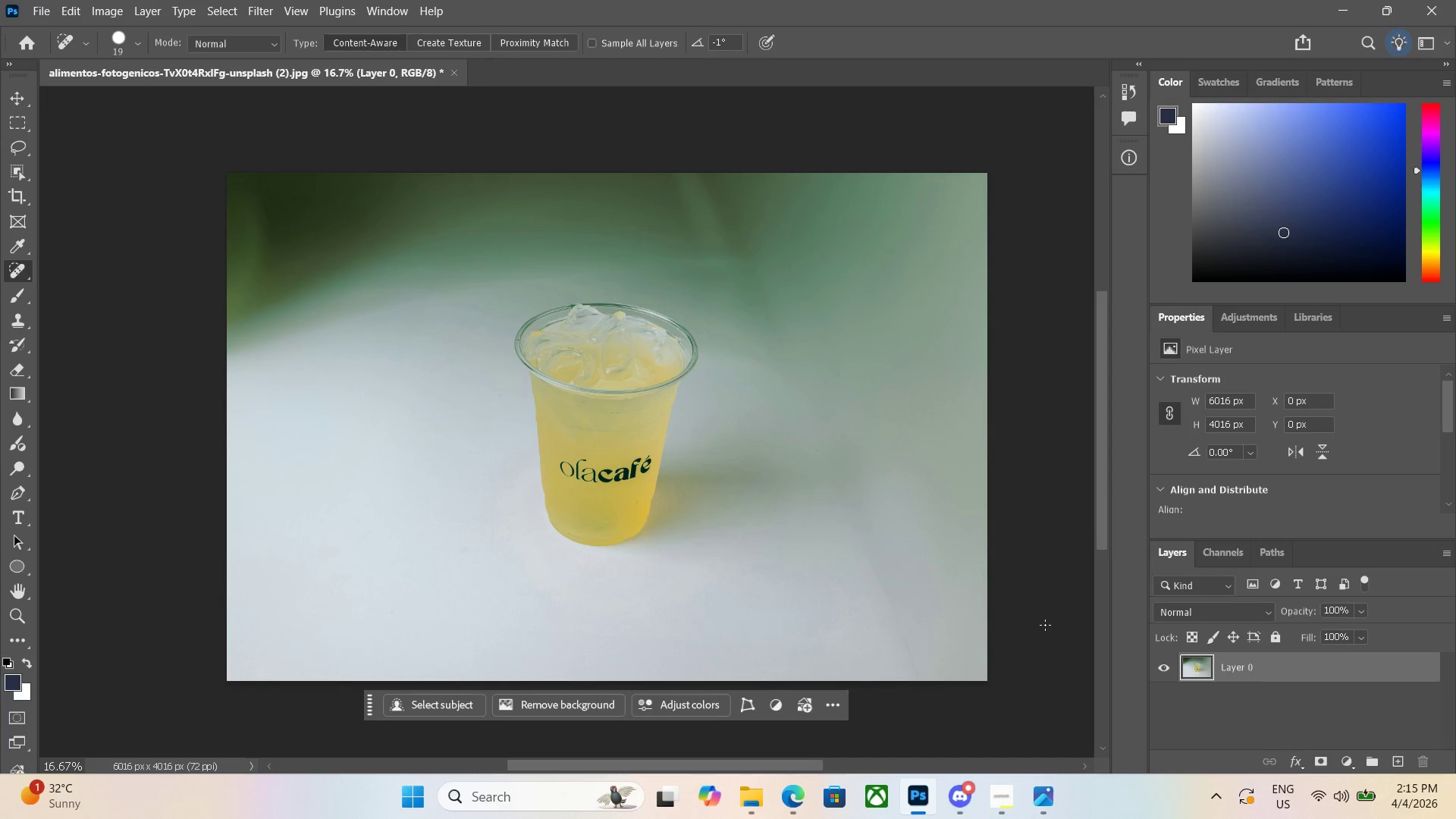 
wait(23.55)
 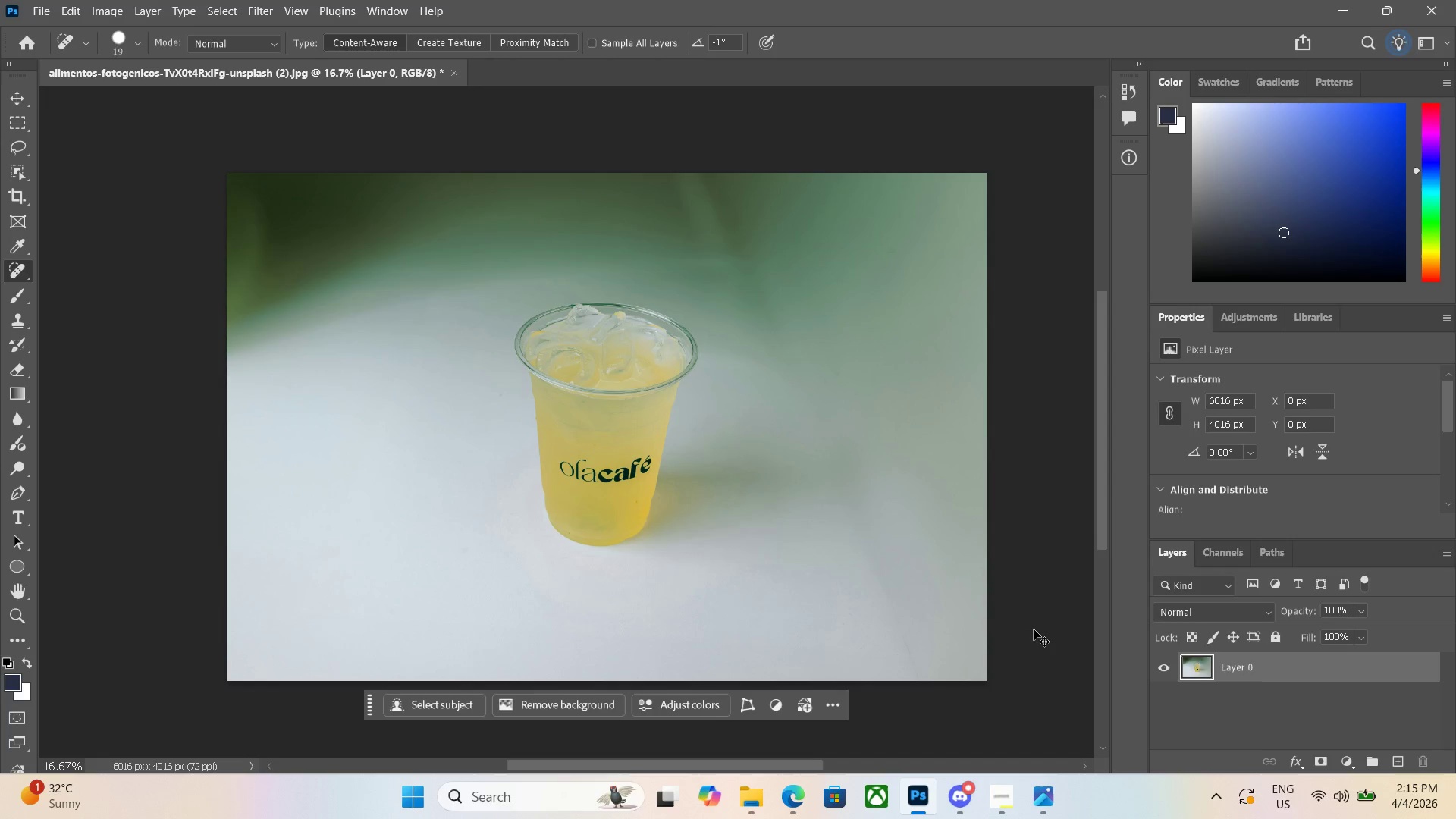 
key(Control+Shift+A)
 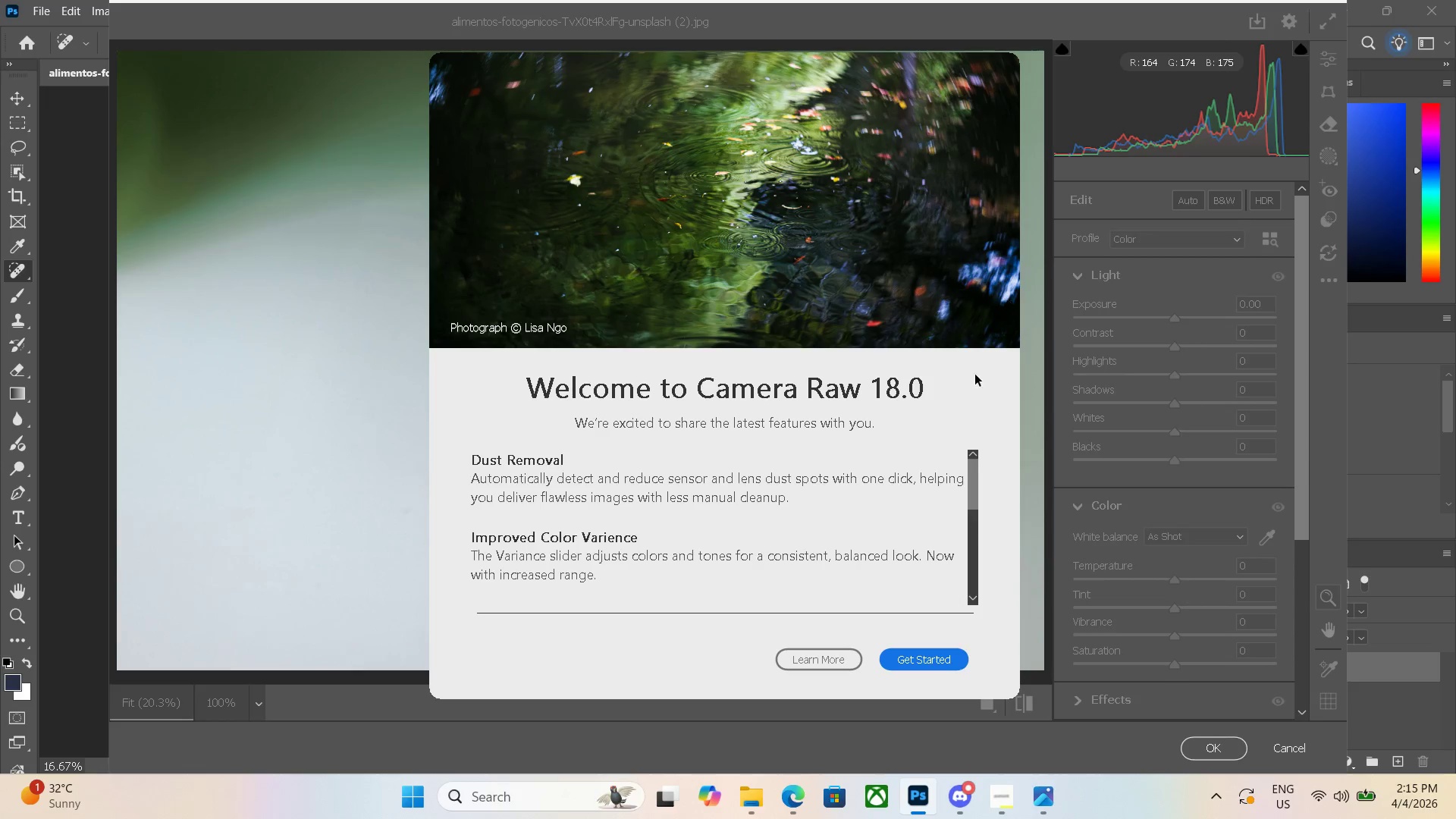 
wait(6.69)
 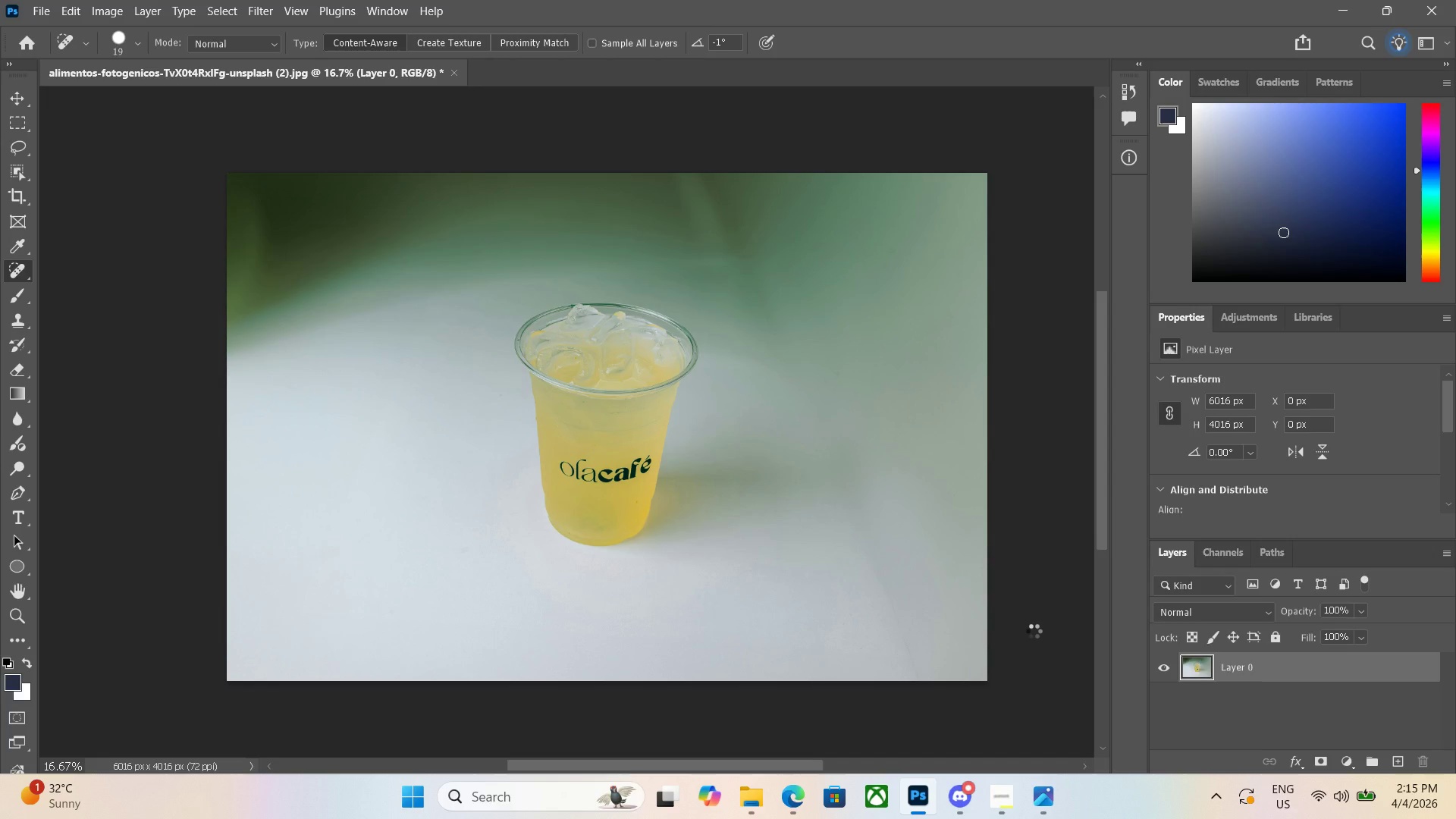 
left_click([924, 664])
 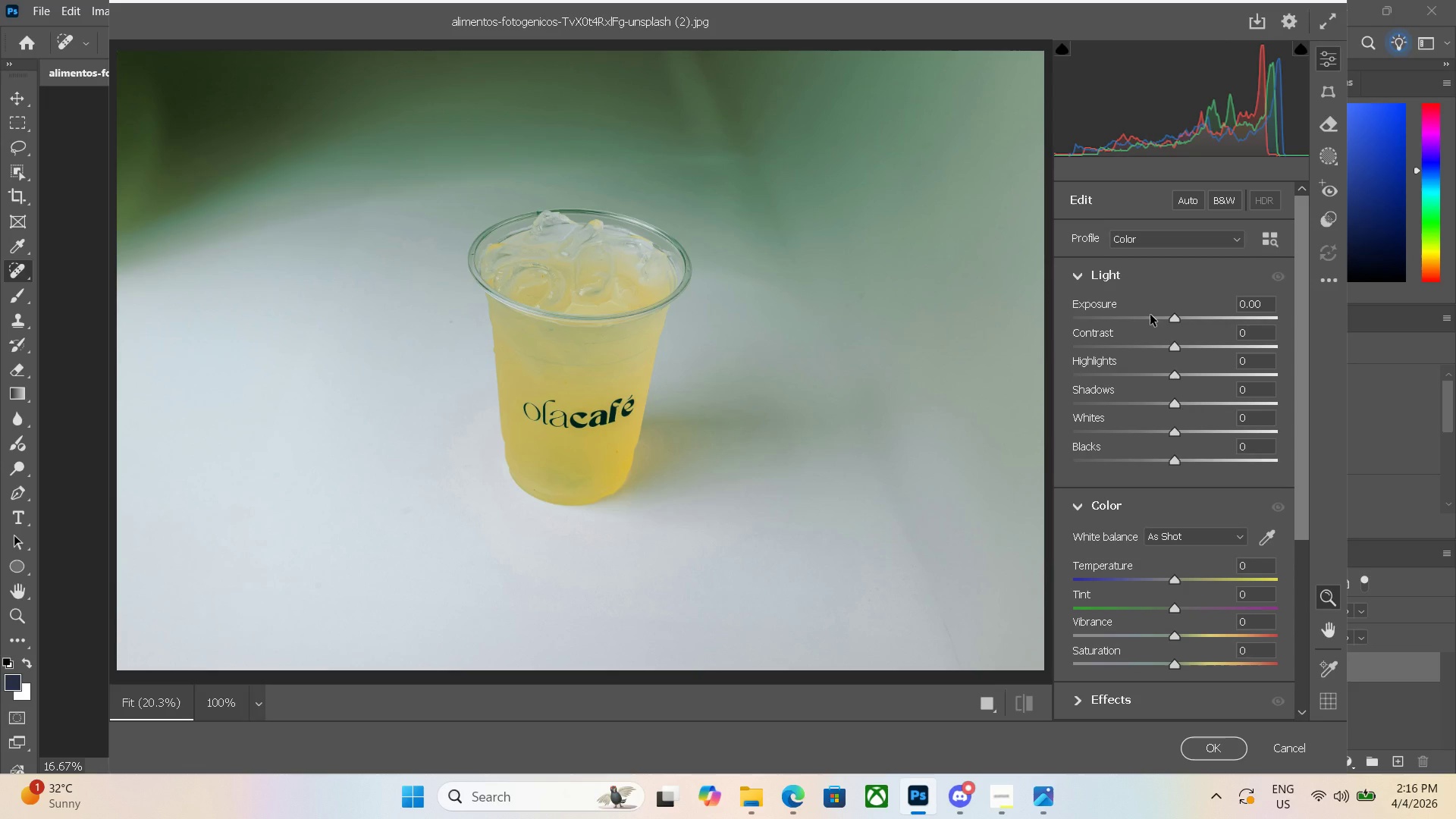 
wait(7.77)
 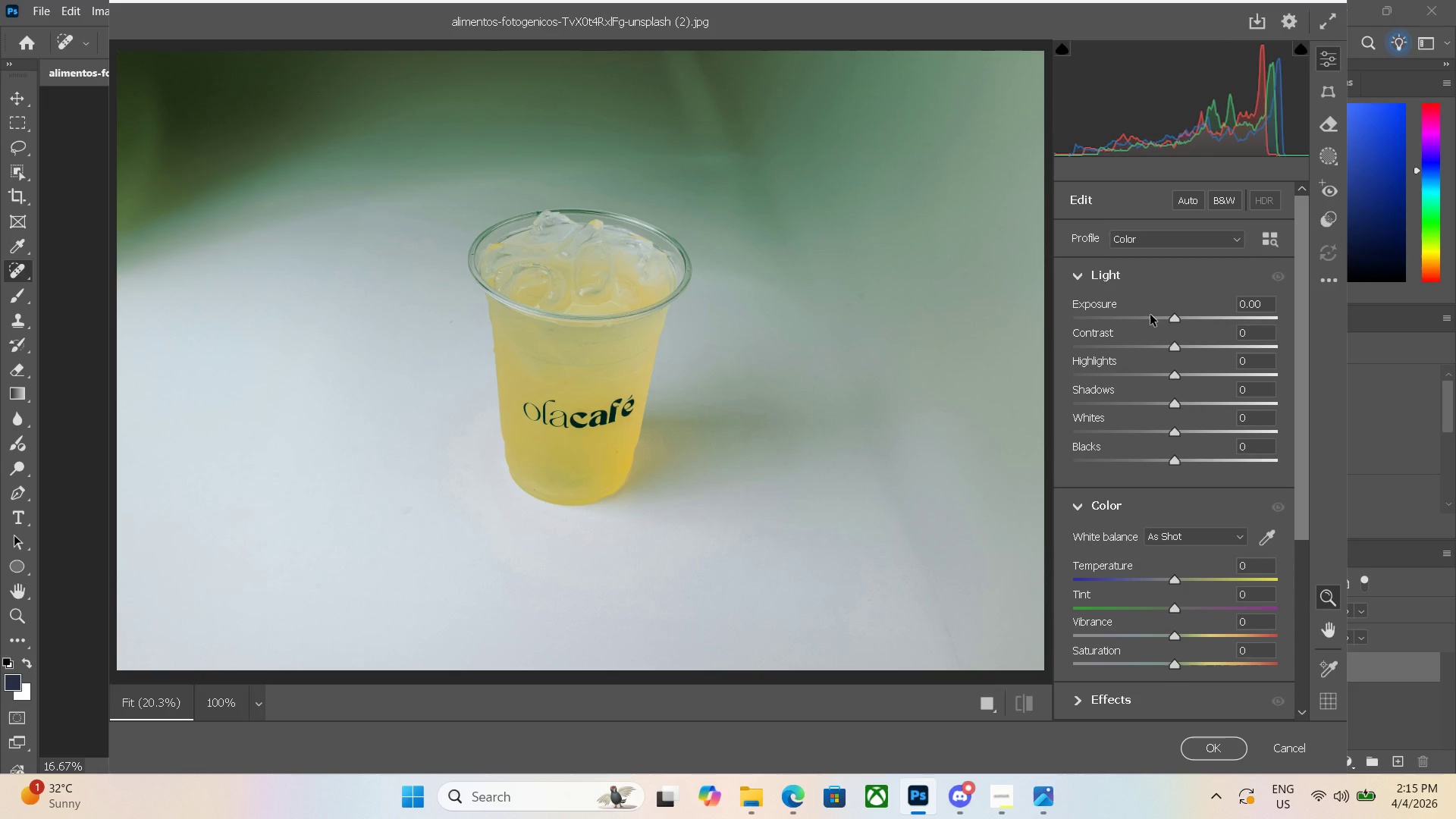 
scroll: coordinate [1219, 495], scroll_direction: down, amount: 3.0
 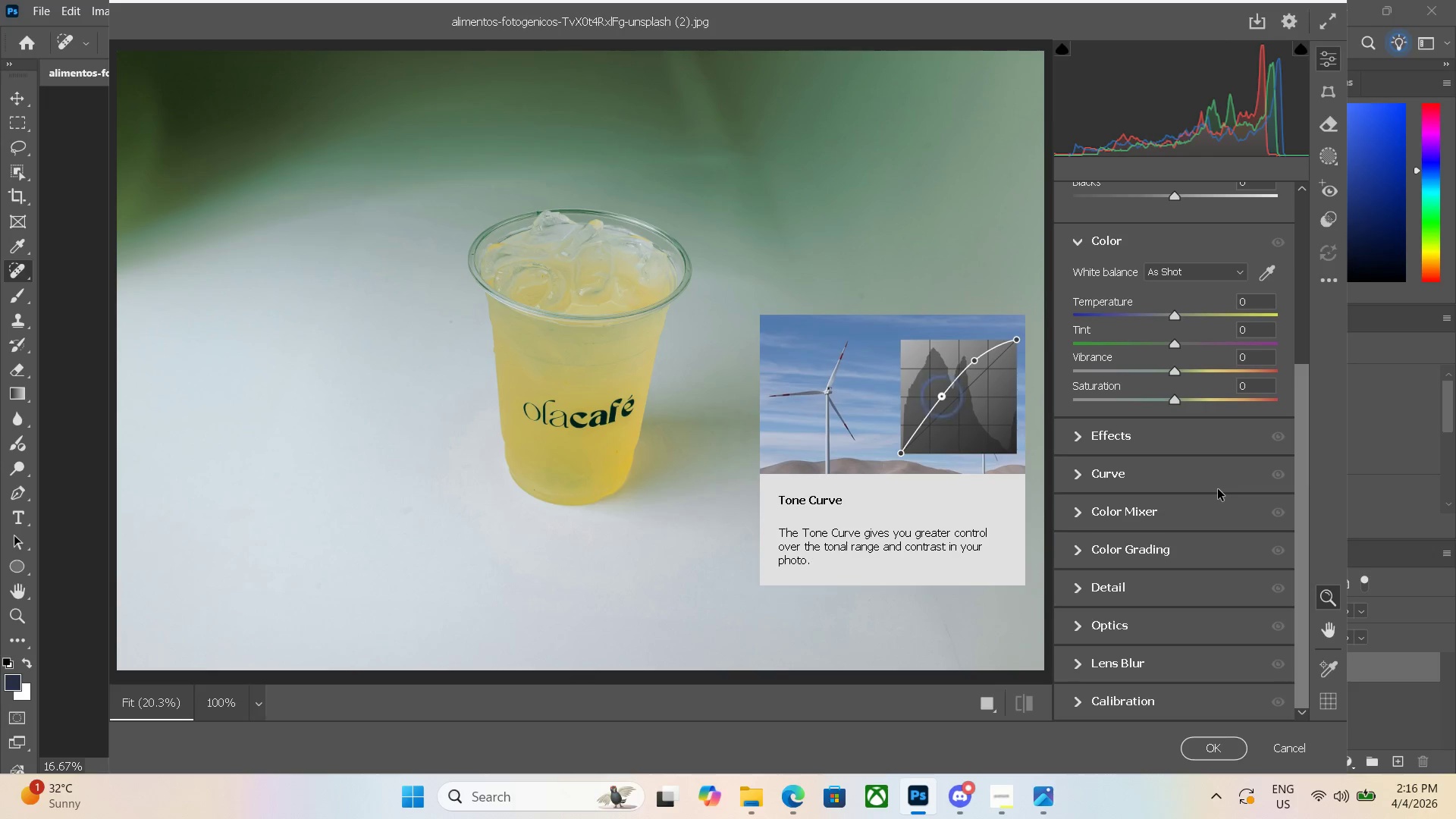 
wait(13.04)
 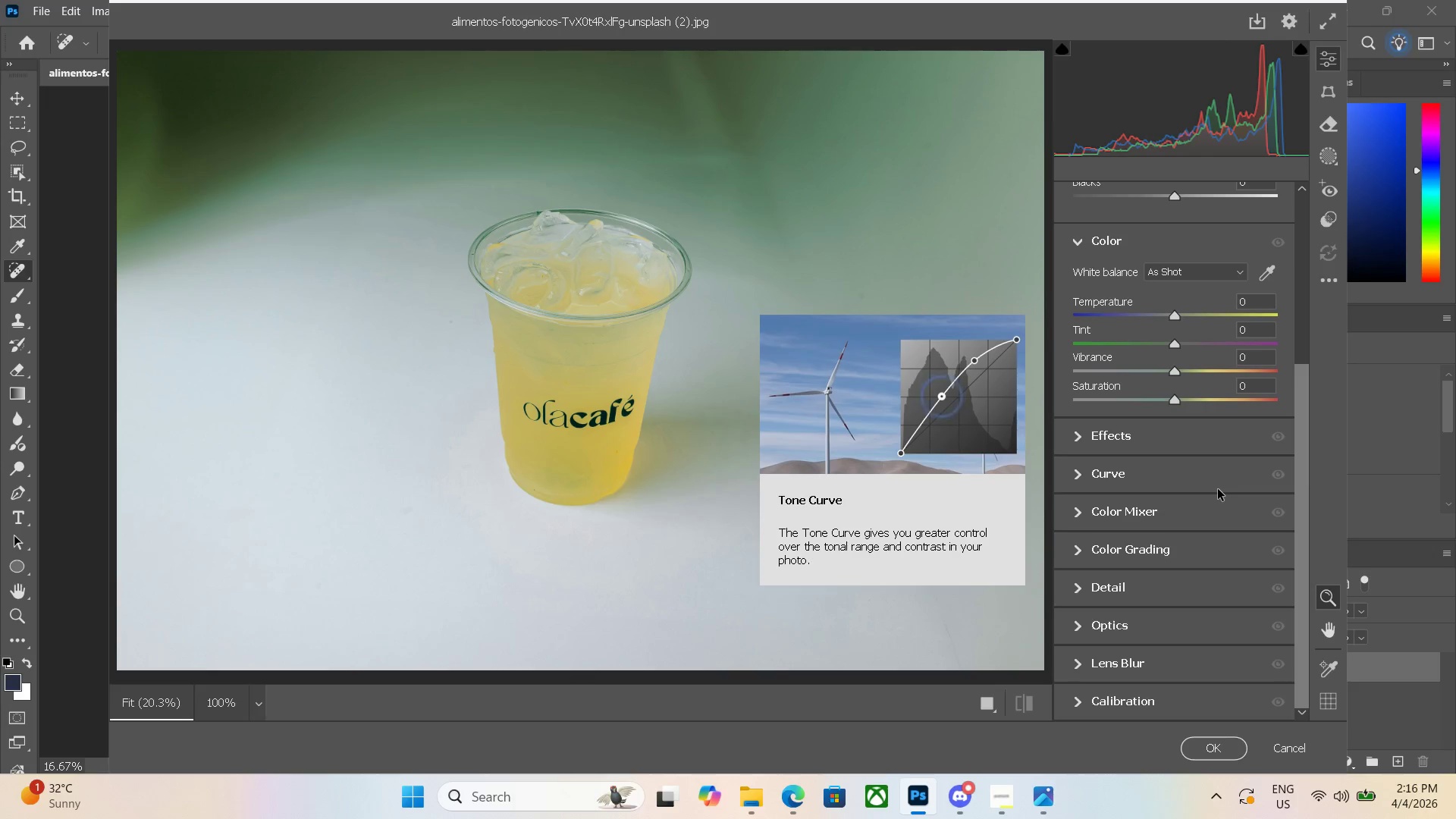 
left_click([1274, 277])
 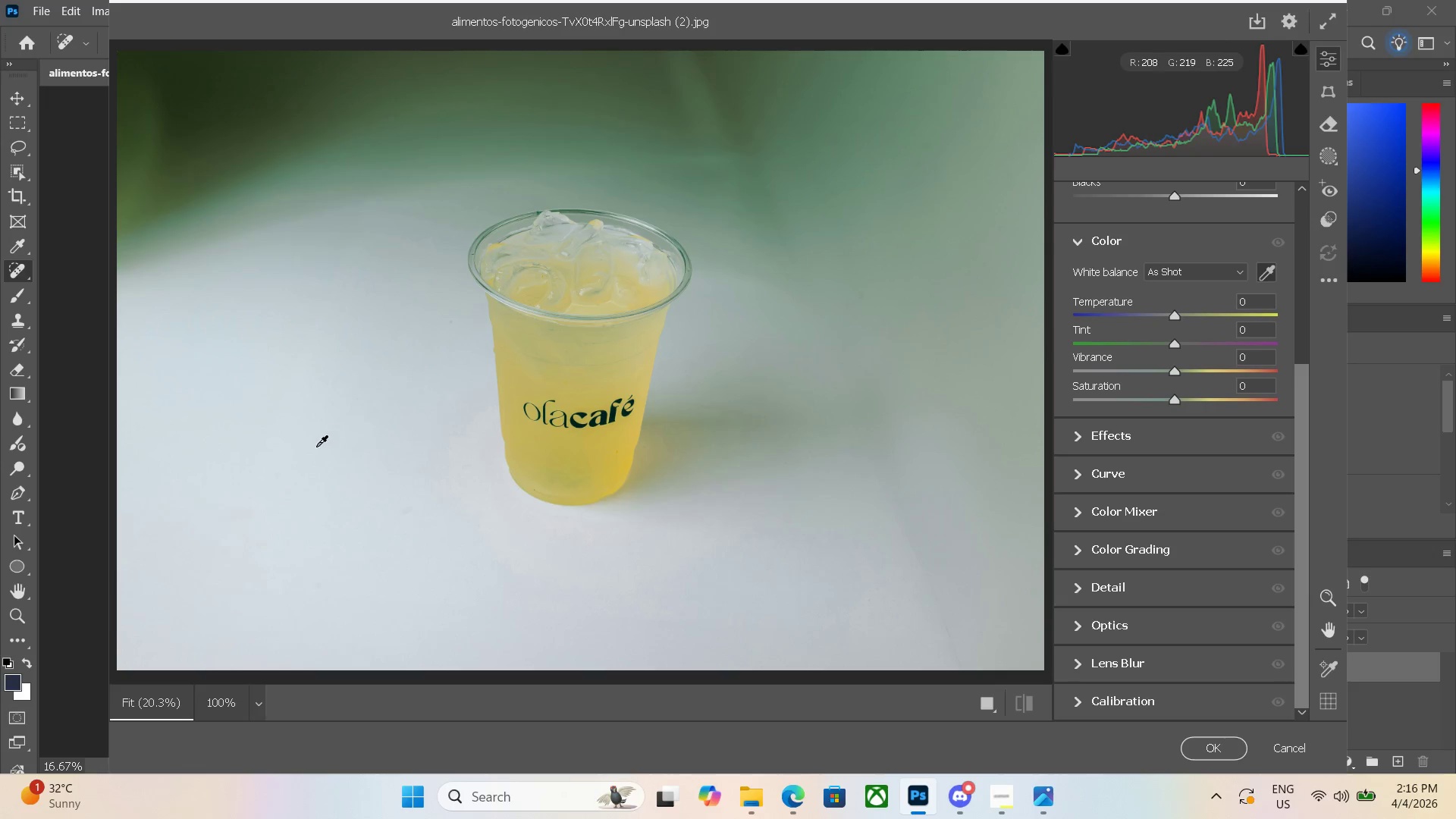 
left_click([293, 475])
 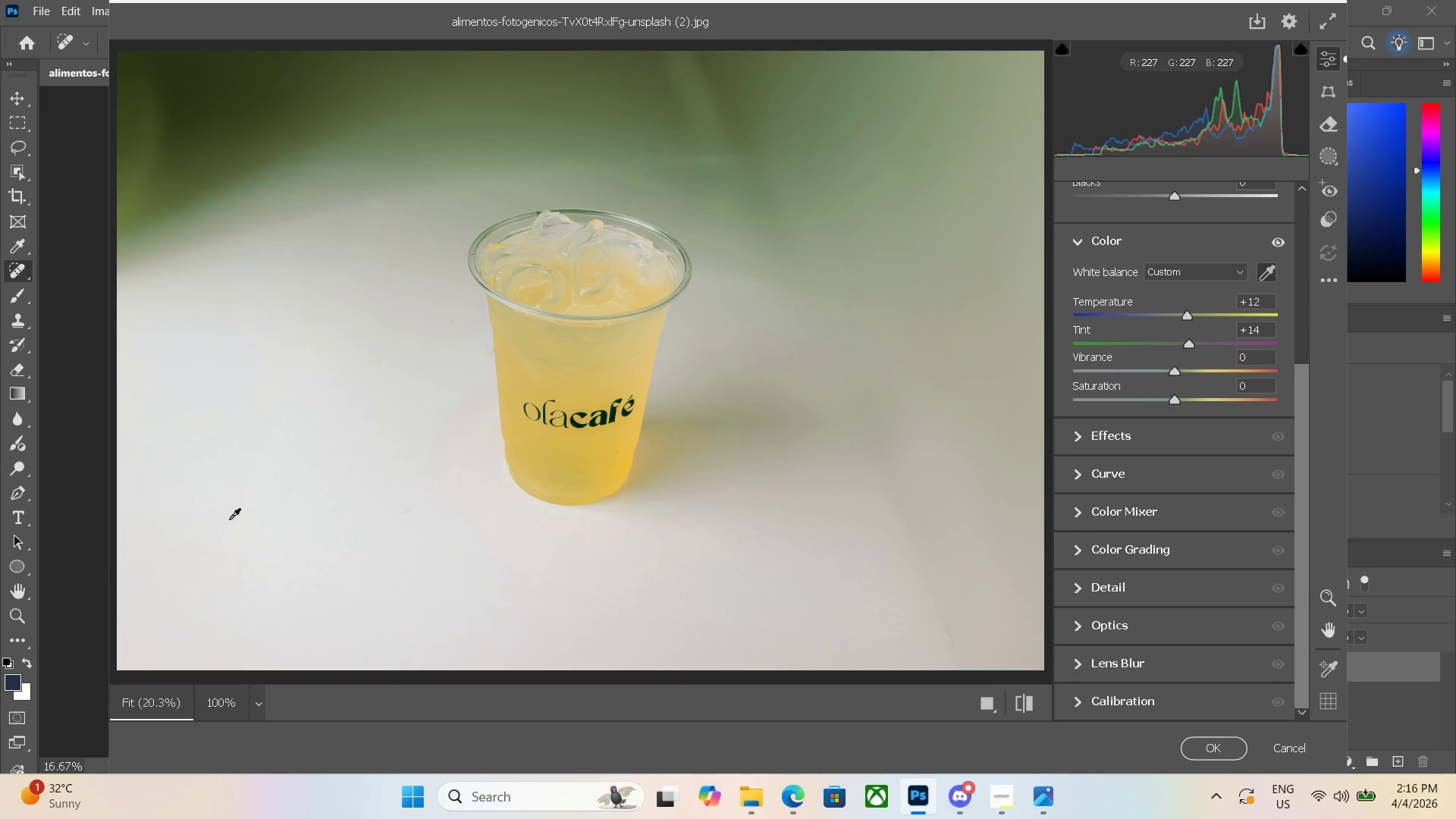 
left_click([207, 447])
 